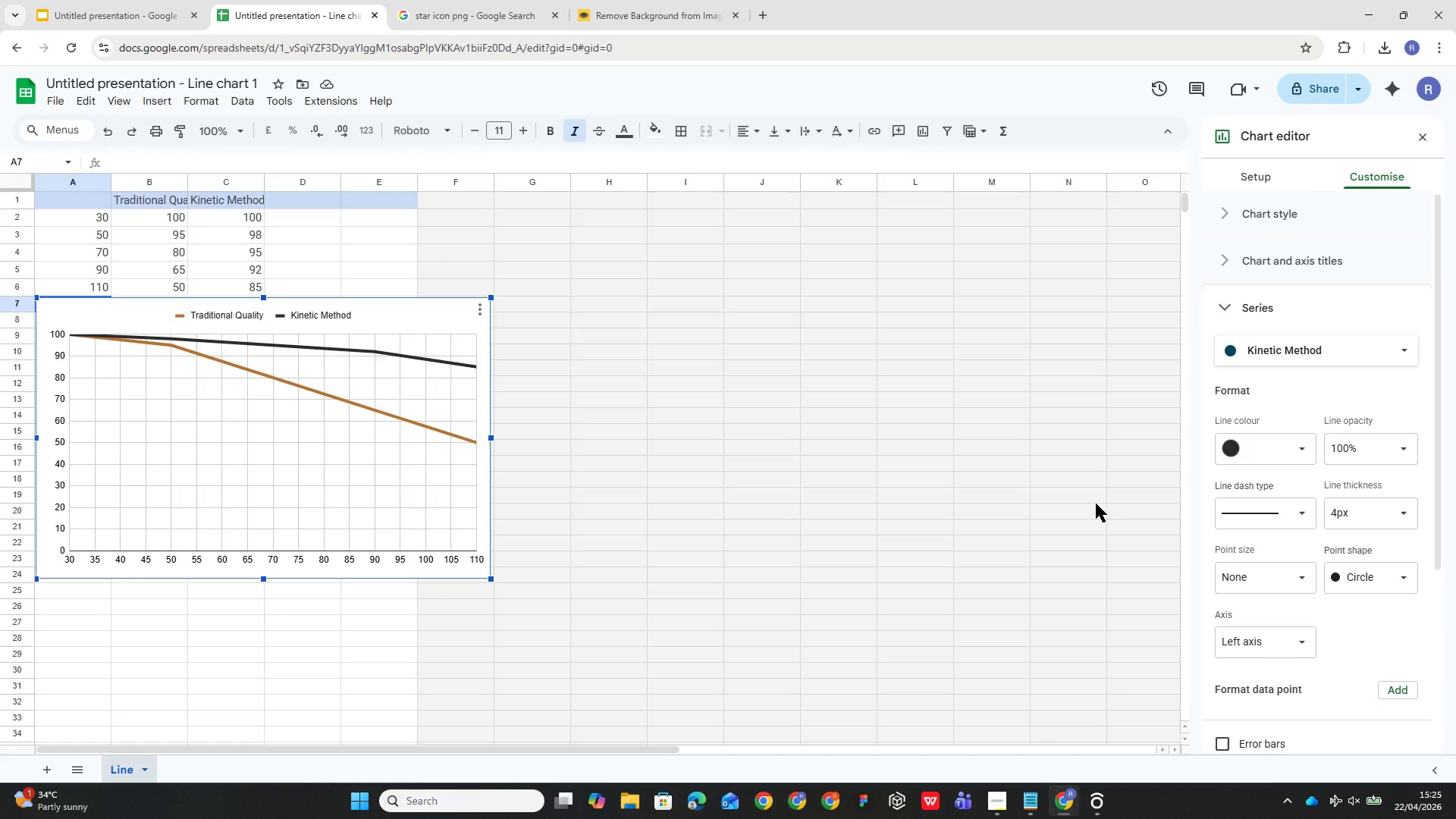 
left_click([1229, 308])
 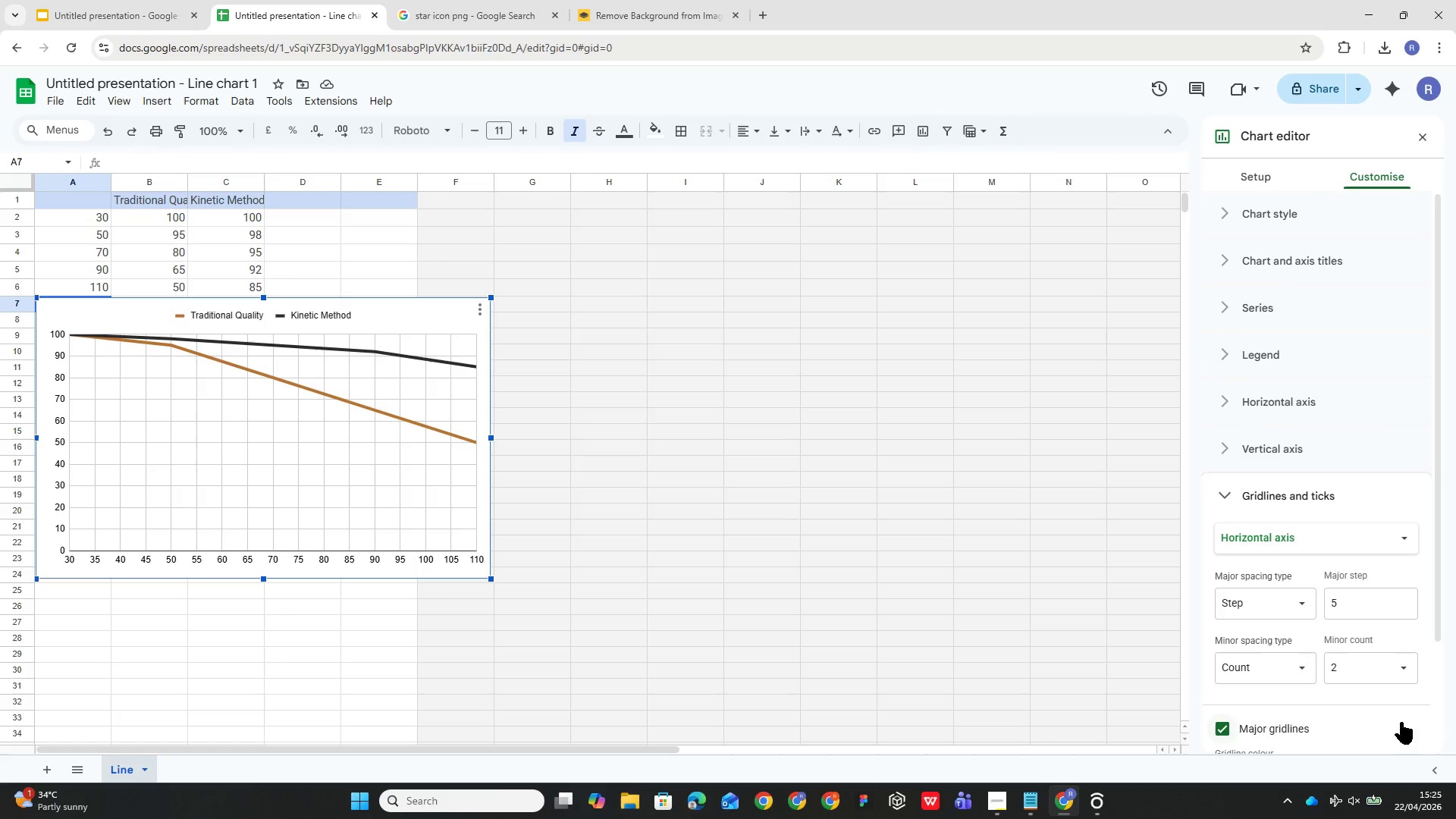 
wait(5.02)
 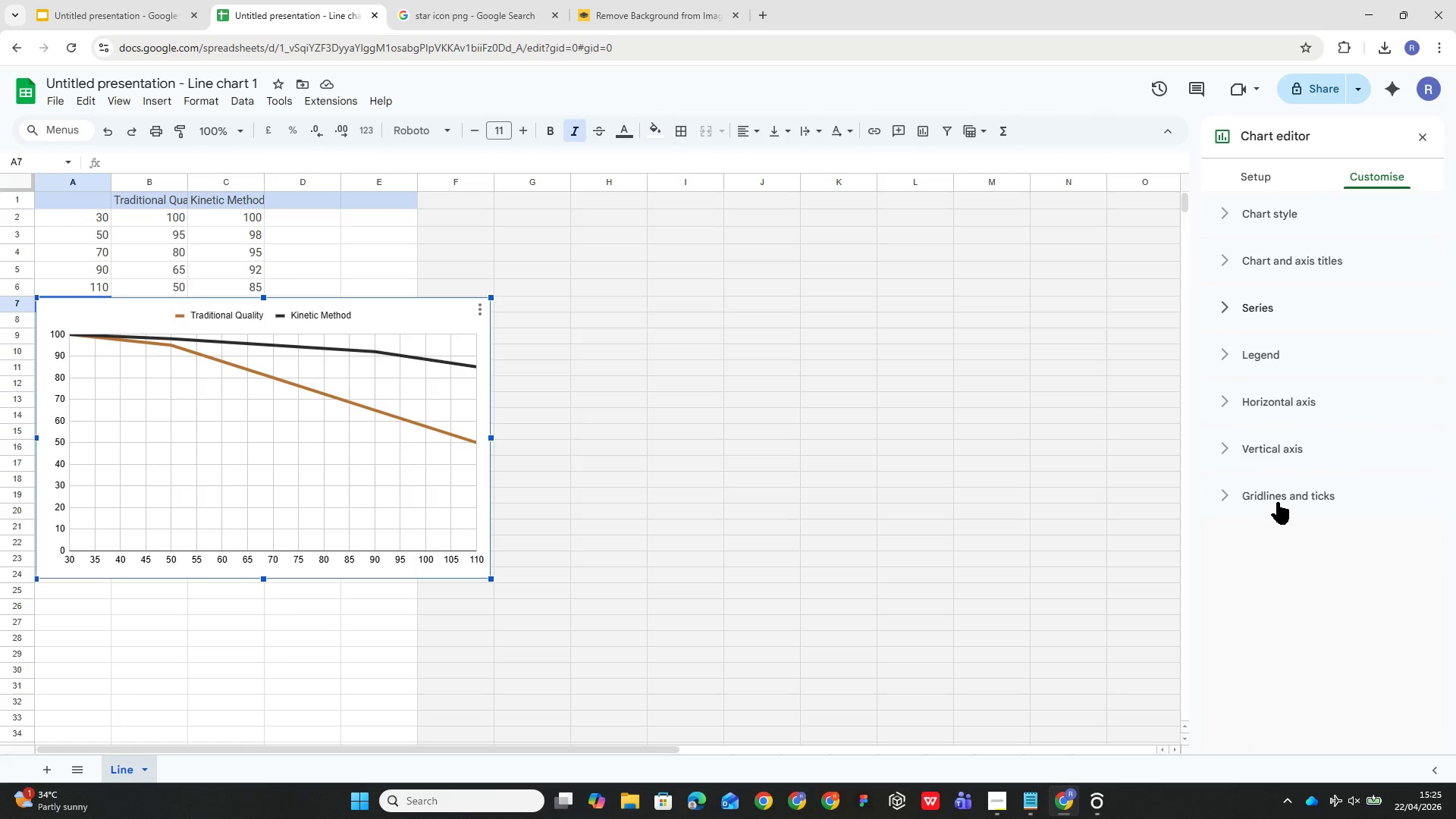 
scroll: coordinate [1345, 593], scroll_direction: down, amount: 1.0
 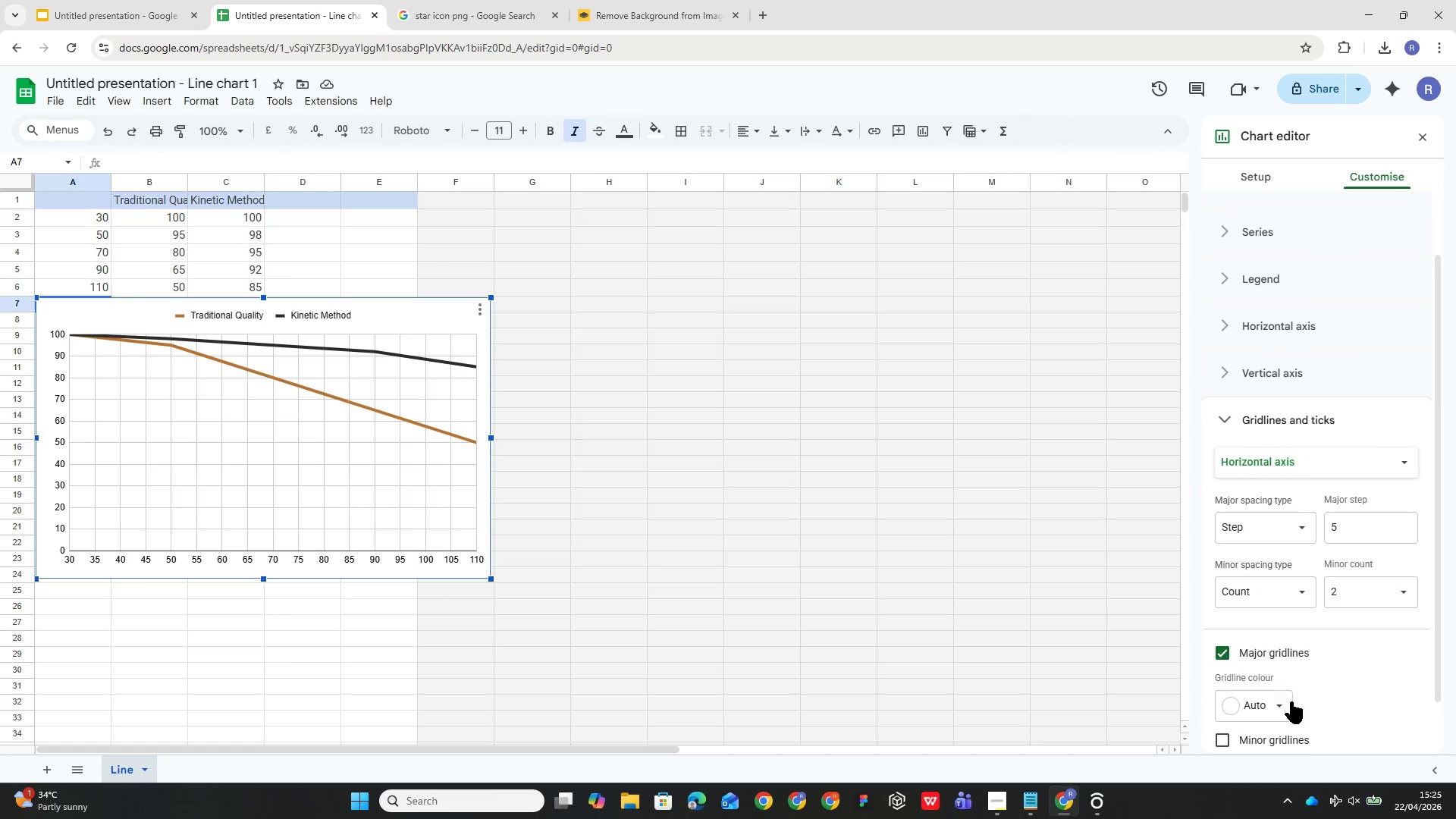 
left_click([1280, 701])
 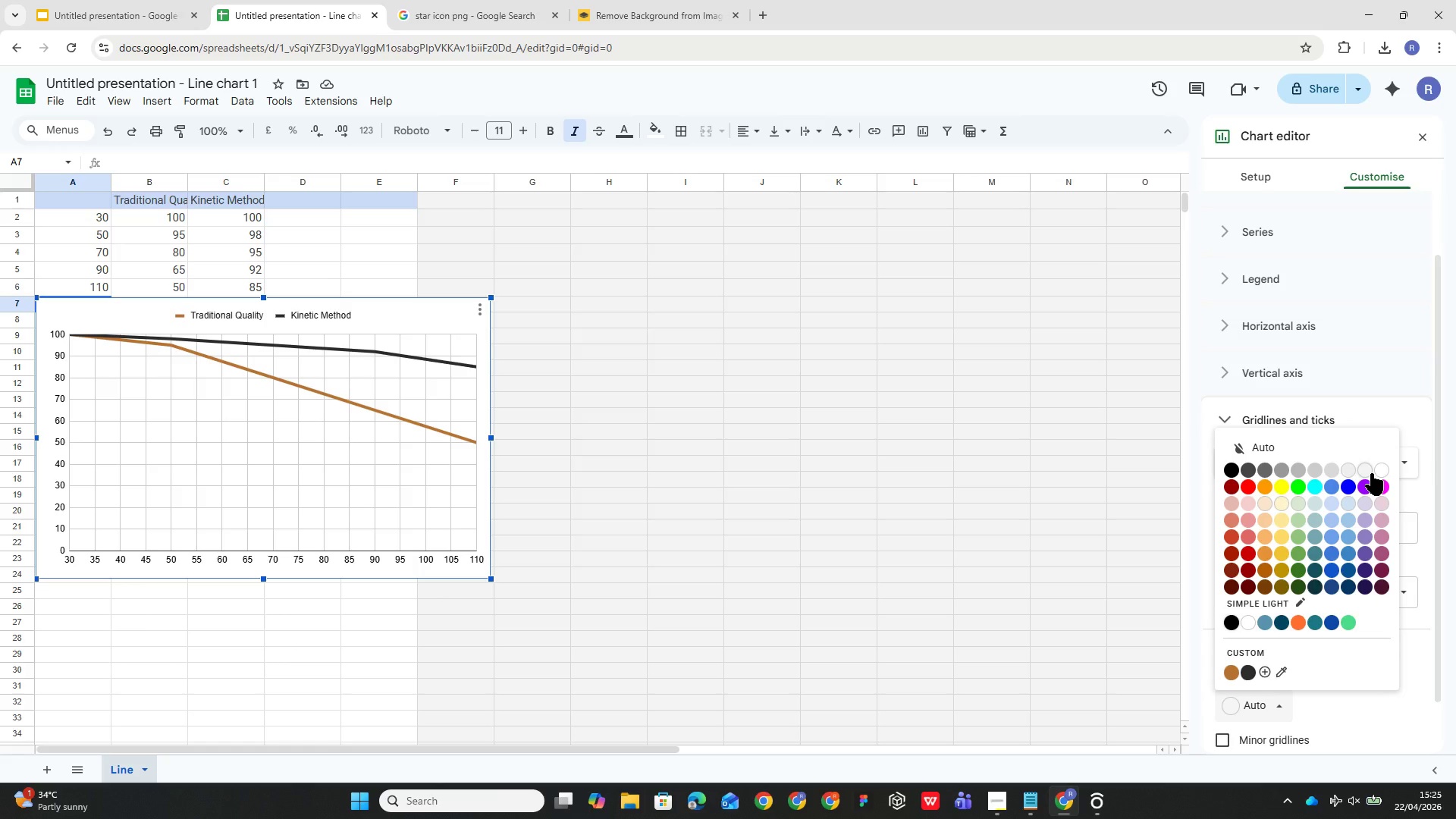 
left_click([1365, 470])
 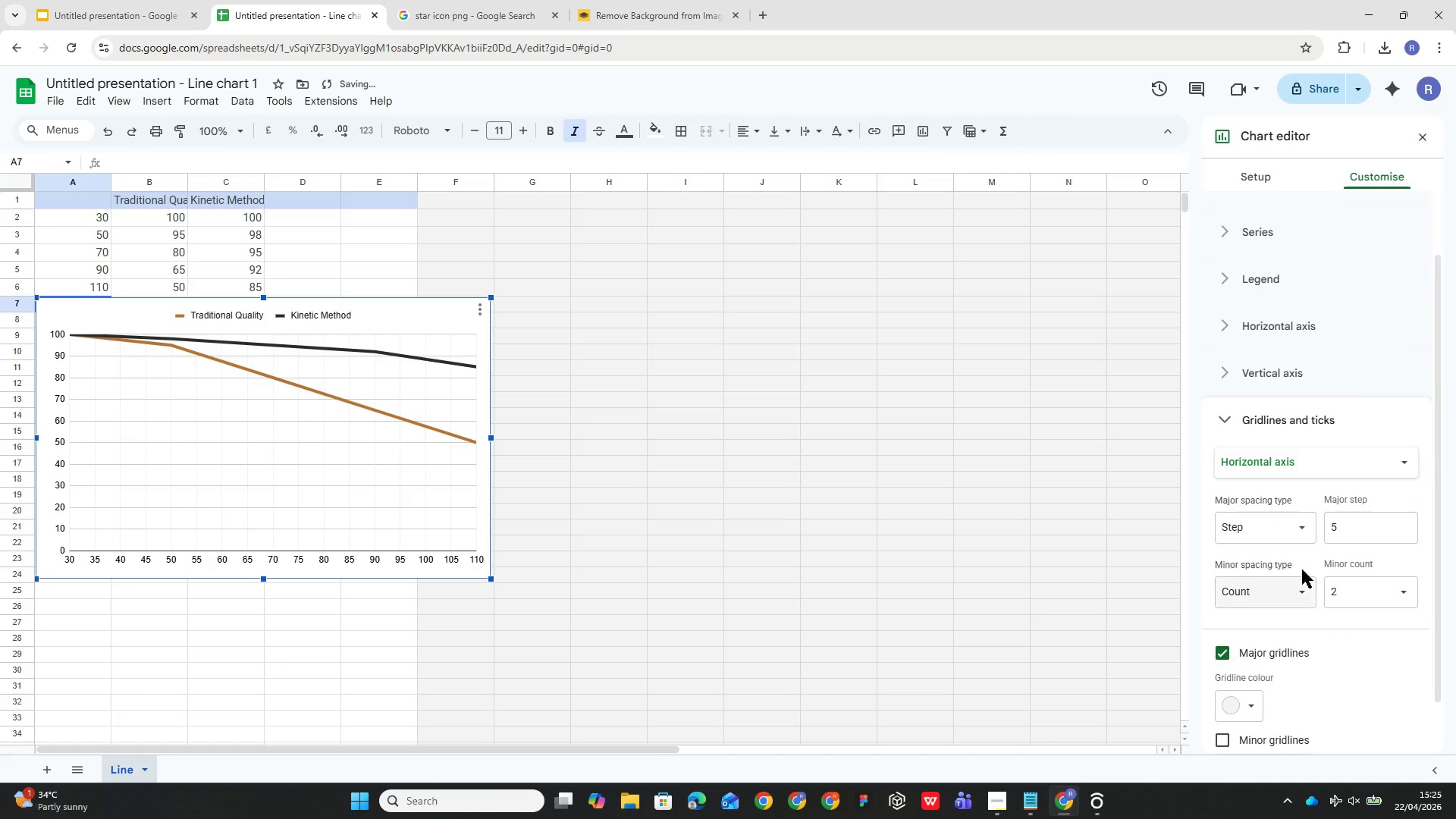 
left_click([1332, 468])
 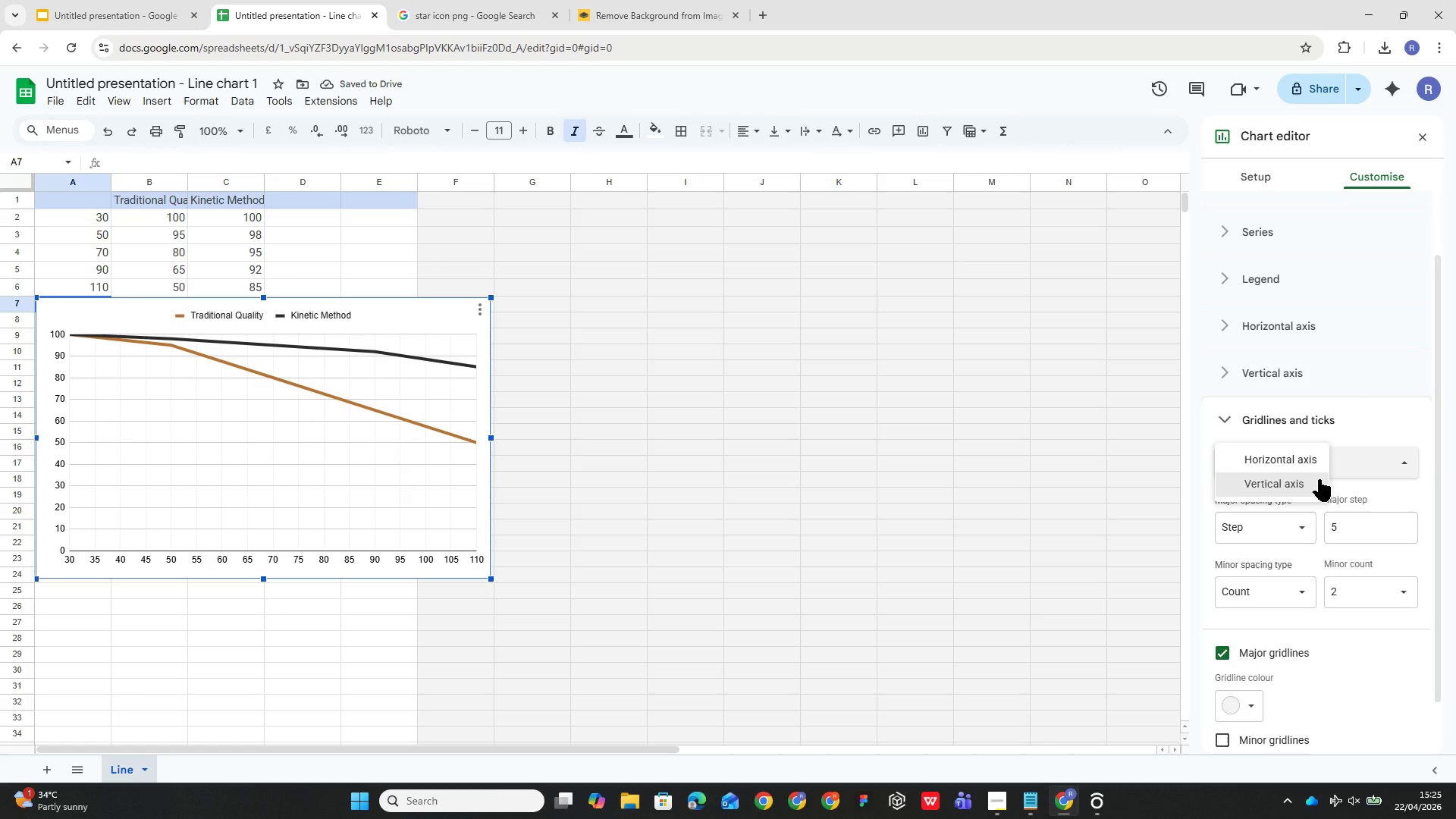 
left_click([1317, 479])
 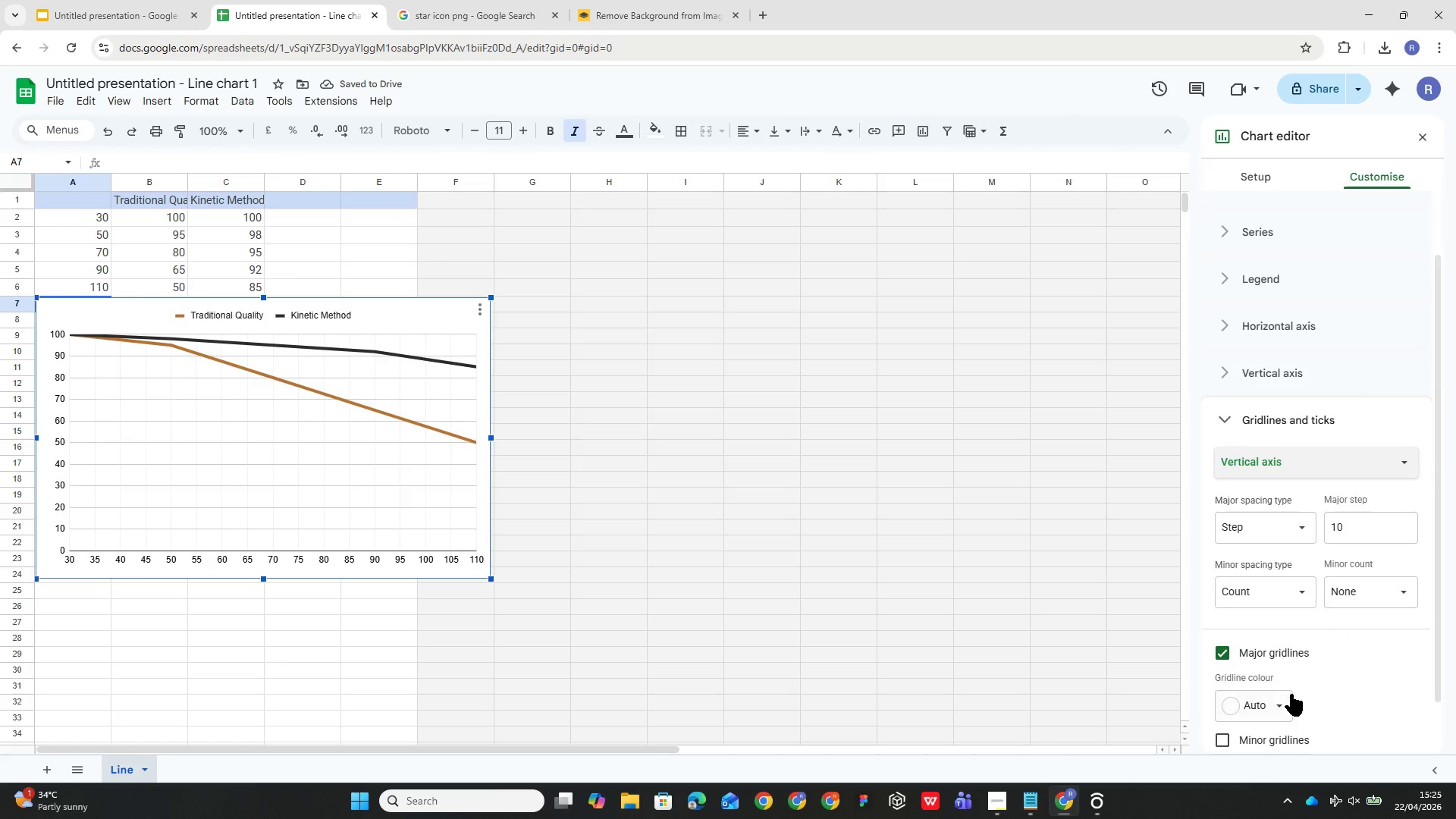 
left_click([1287, 700])
 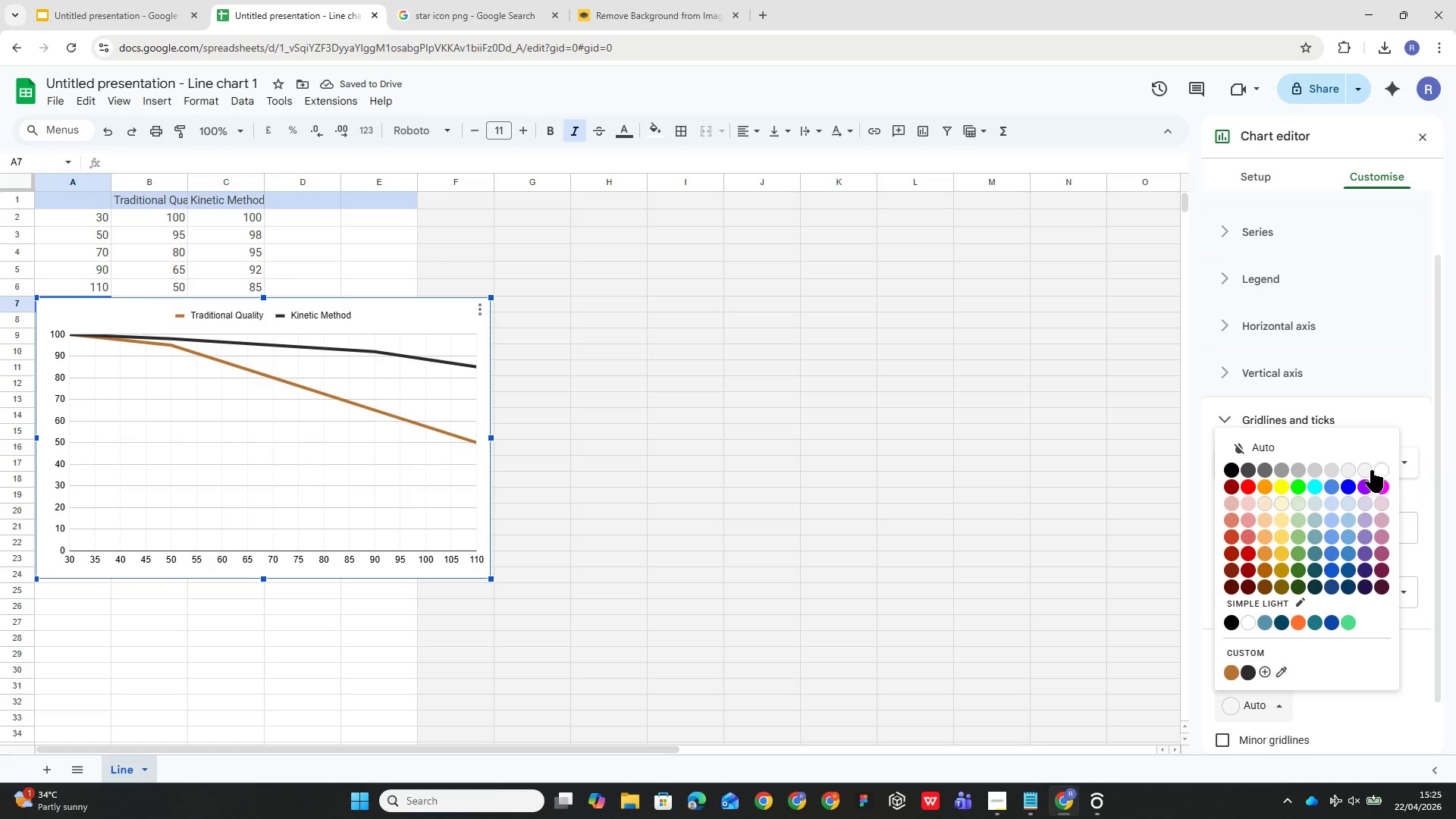 
left_click([1362, 472])
 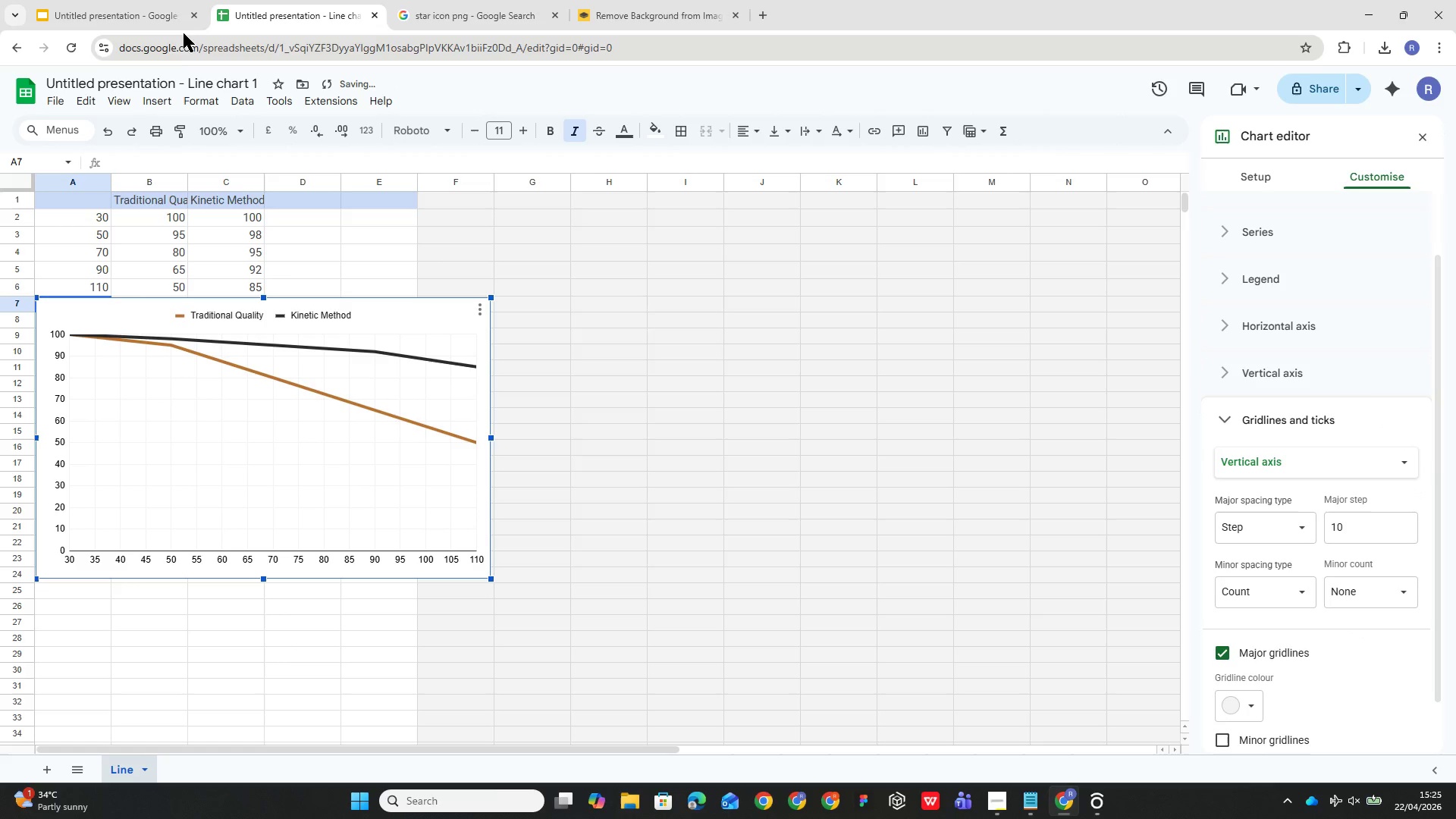 
left_click_drag(start_coordinate=[135, 10], to_coordinate=[131, 3])
 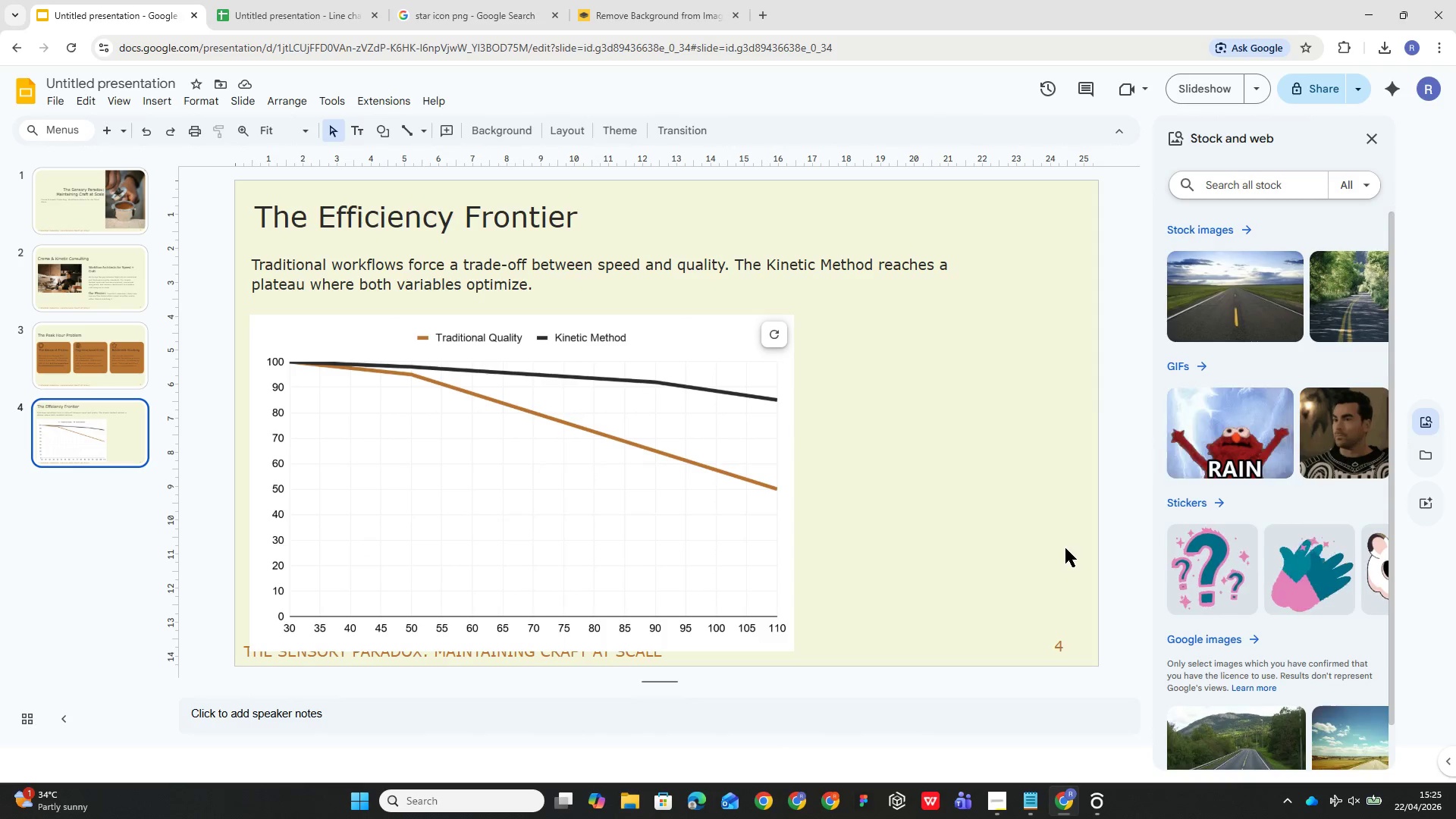 
wait(14.81)
 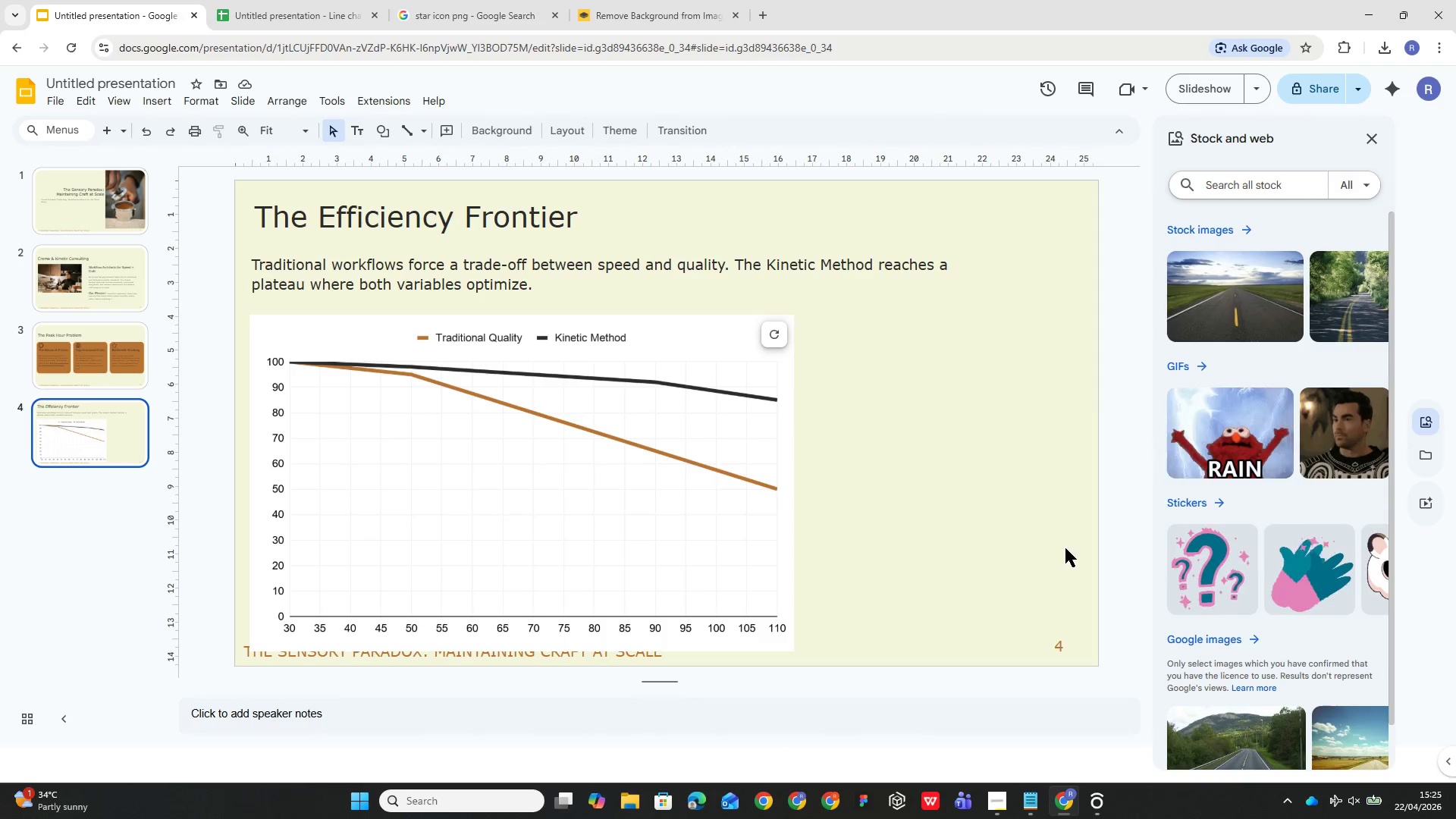 
scroll: coordinate [322, 0], scroll_direction: up, amount: 5.0
 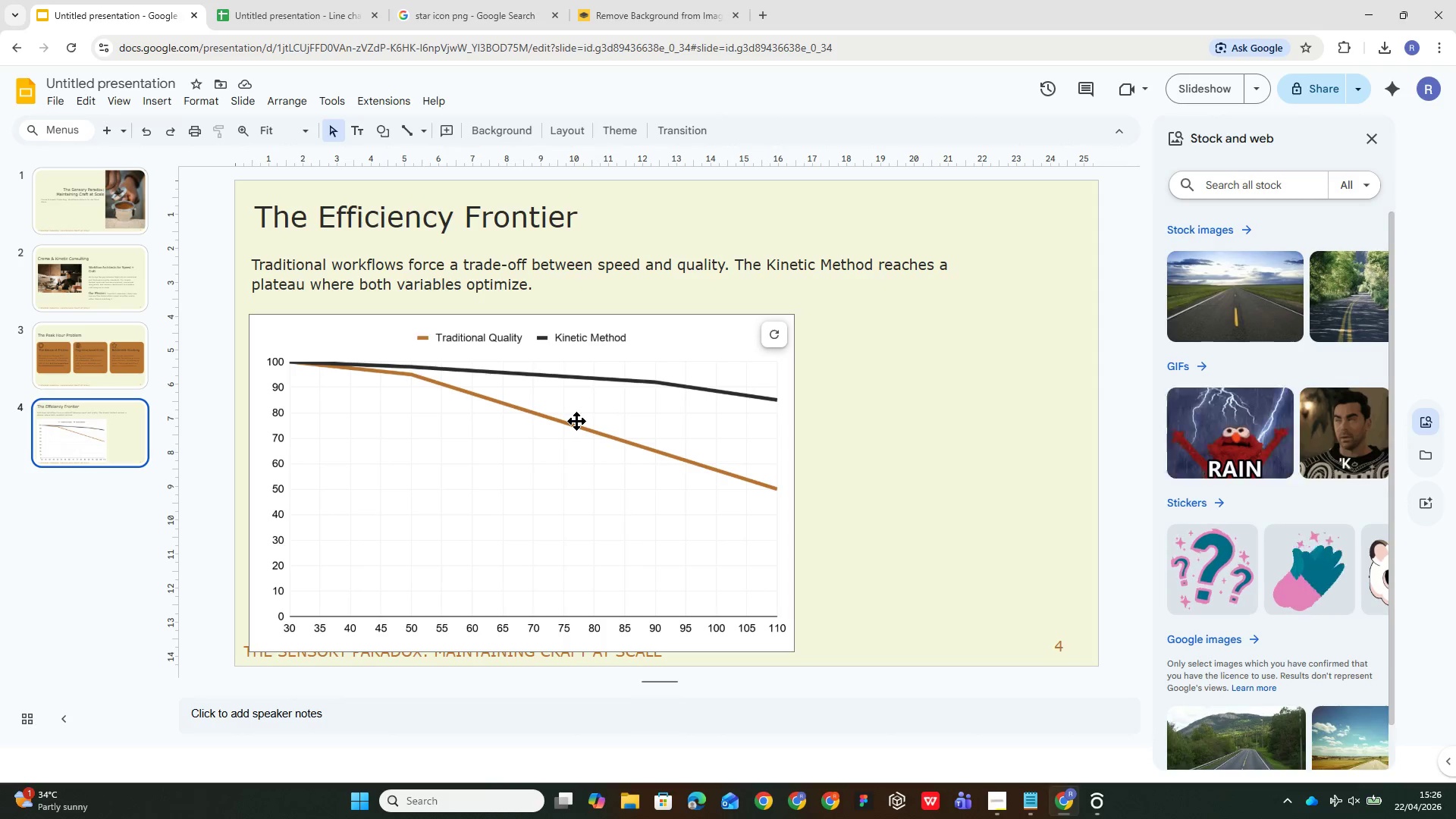 
wait(31.05)
 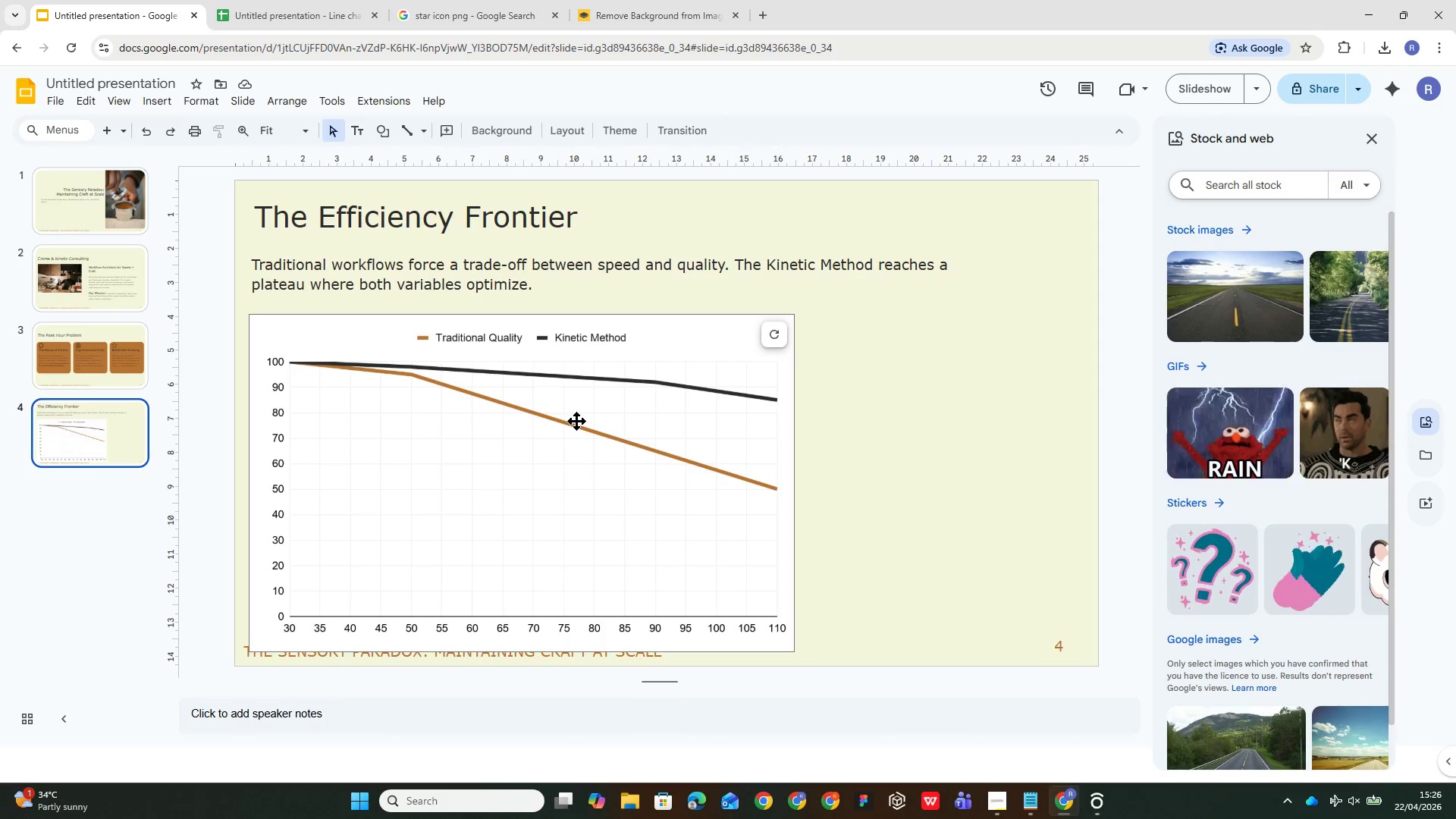 
left_click([736, 344])
 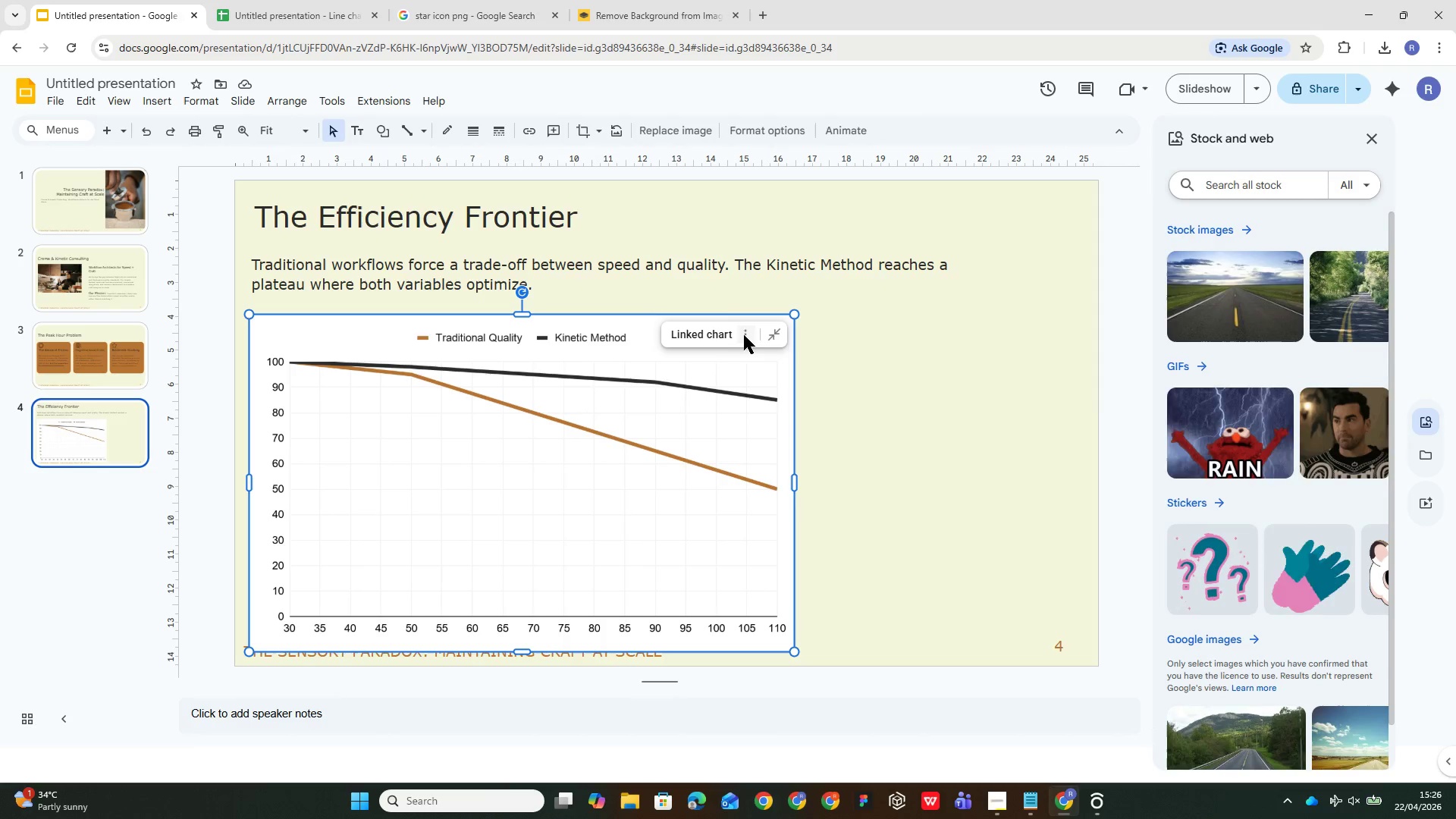 
left_click([748, 332])
 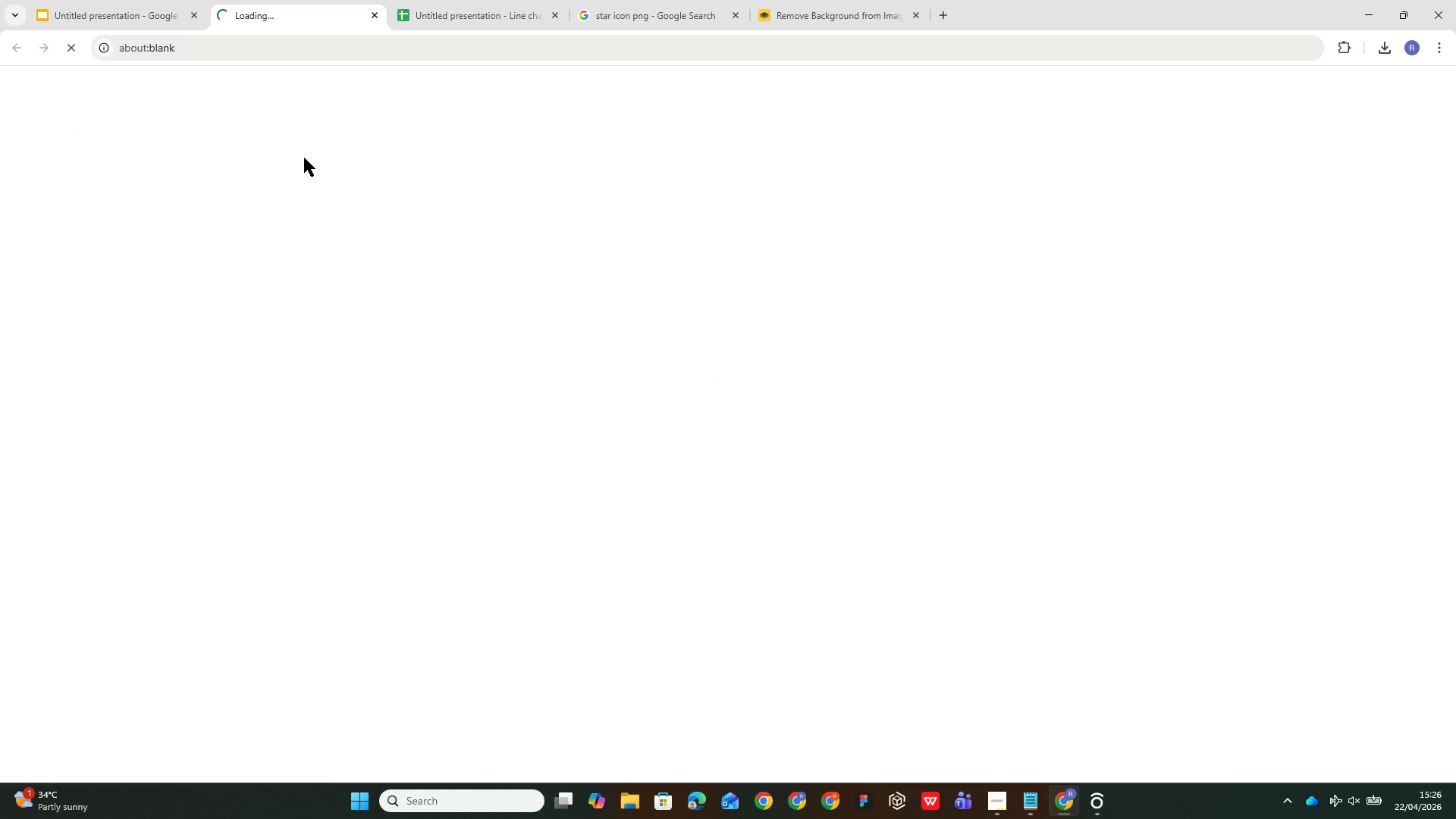 
wait(11.16)
 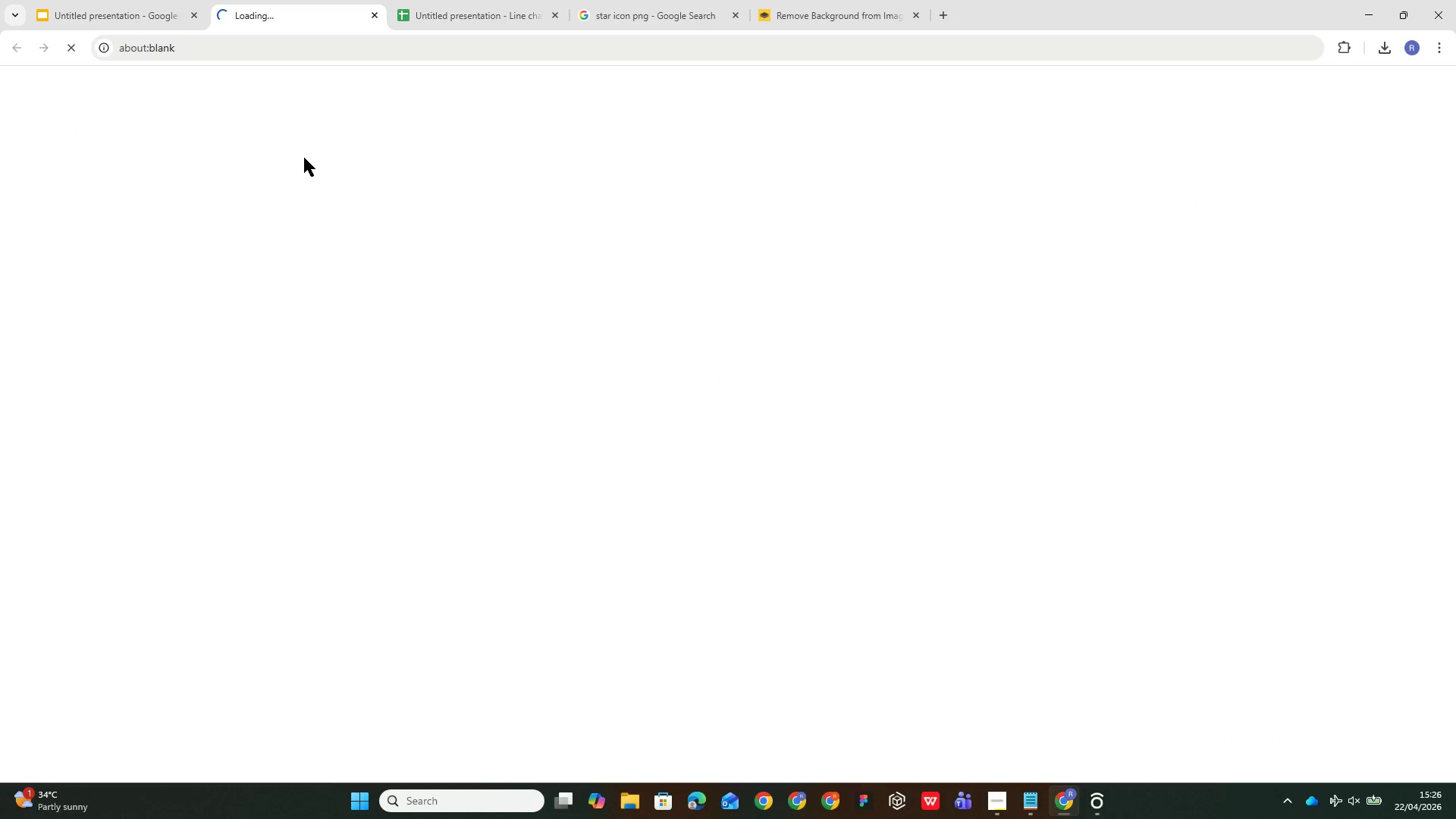 
double_click([300, 295])
 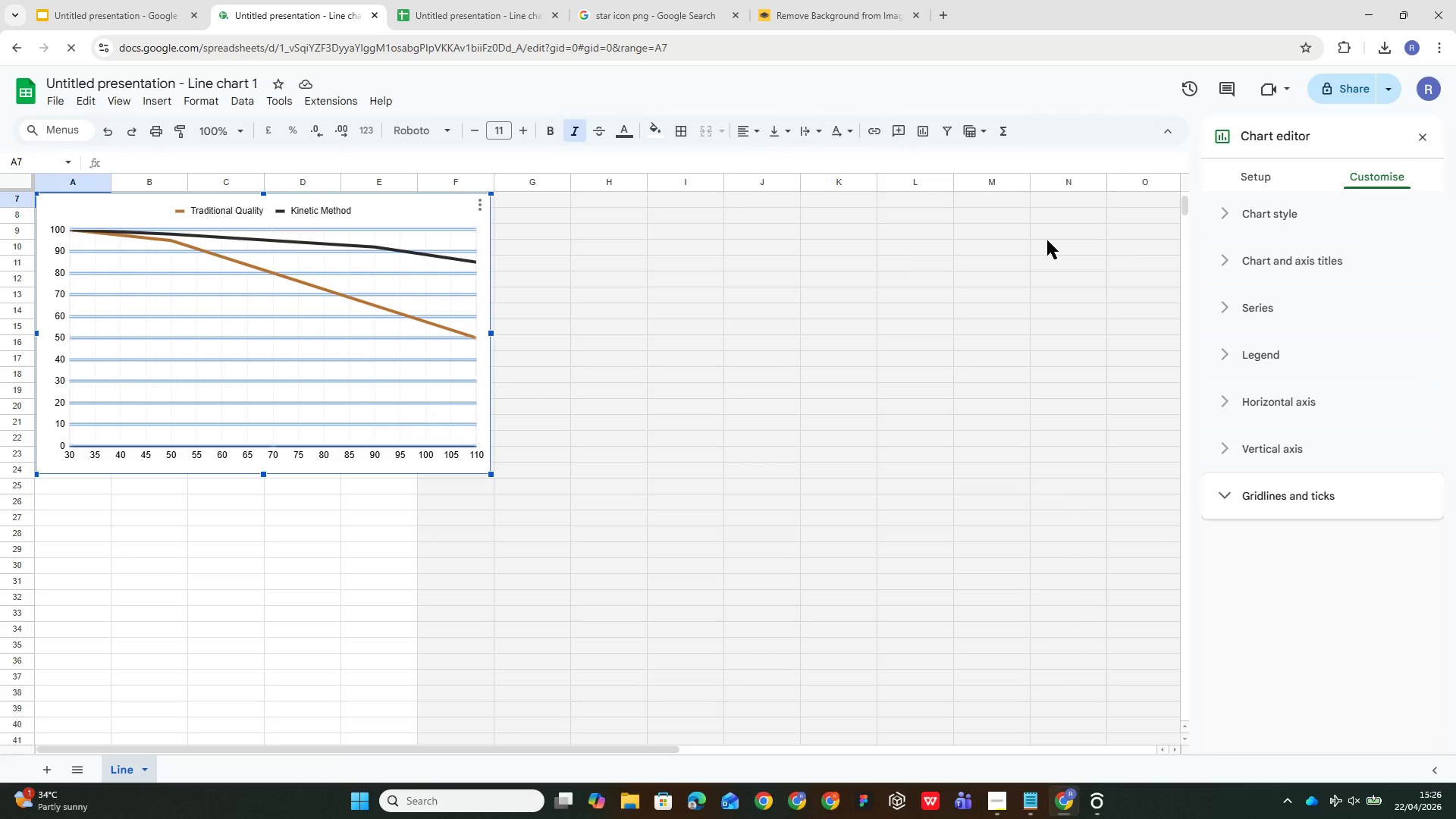 
left_click([1256, 251])
 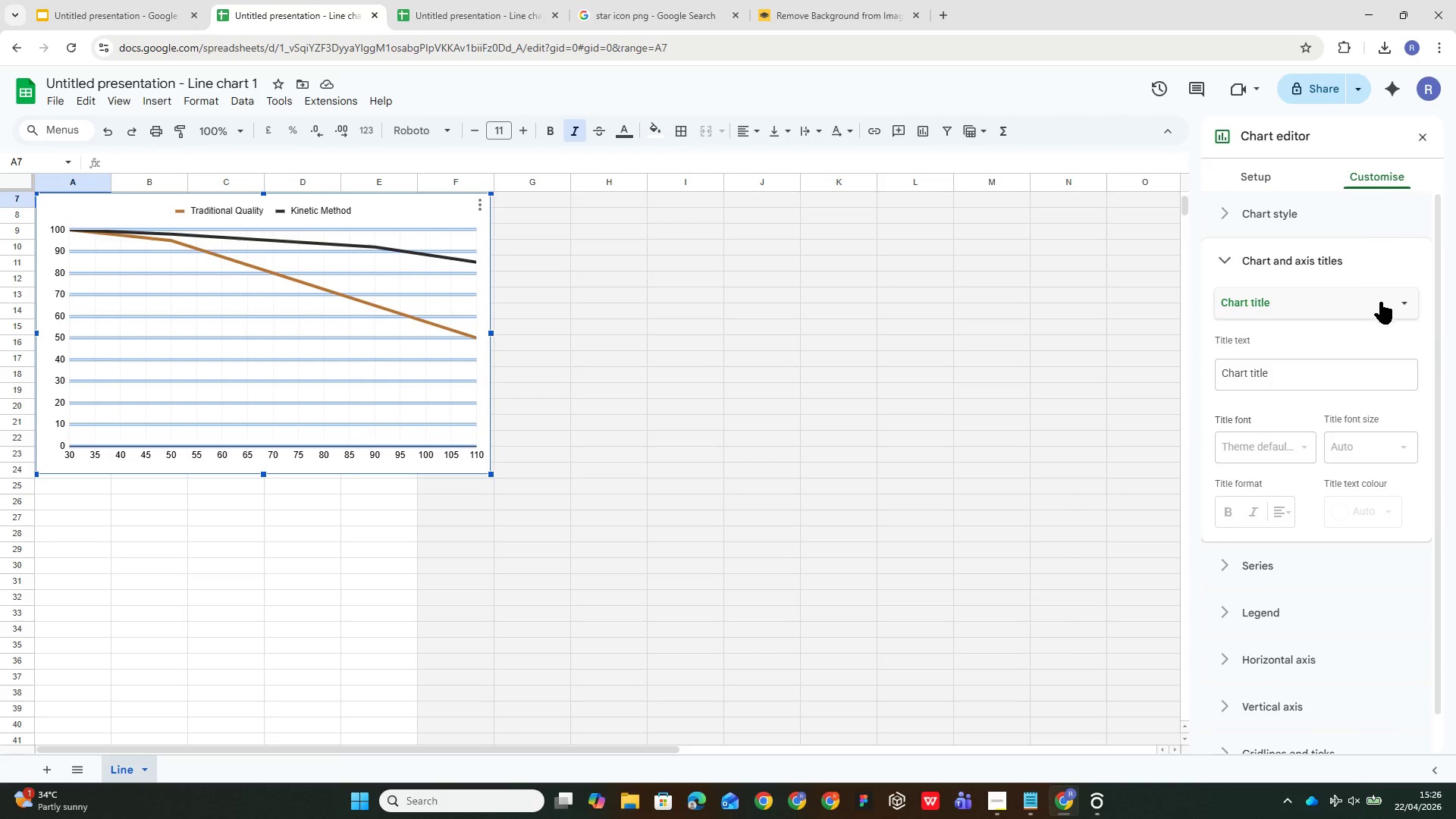 
left_click([1360, 296])
 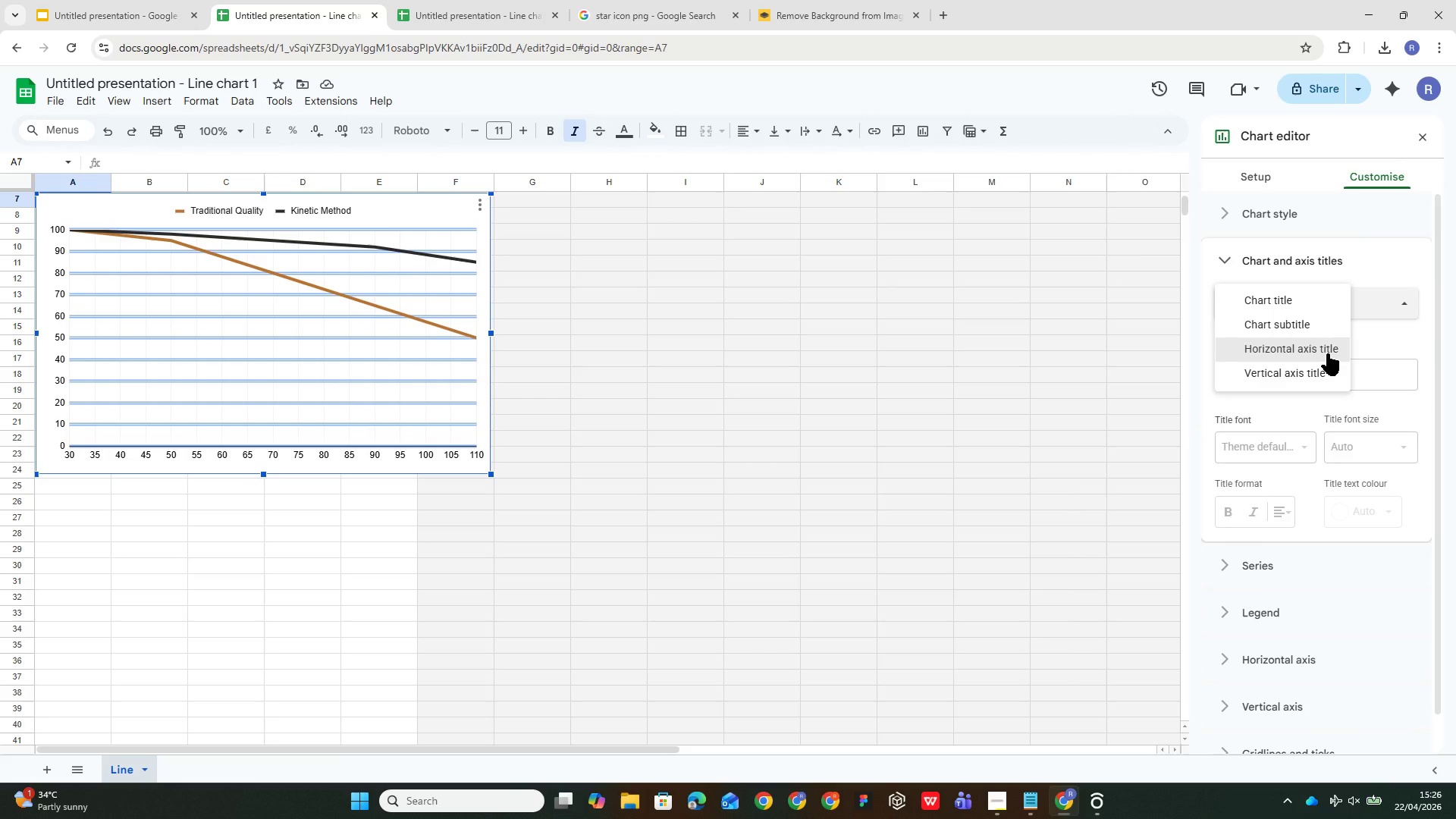 
left_click([1327, 353])
 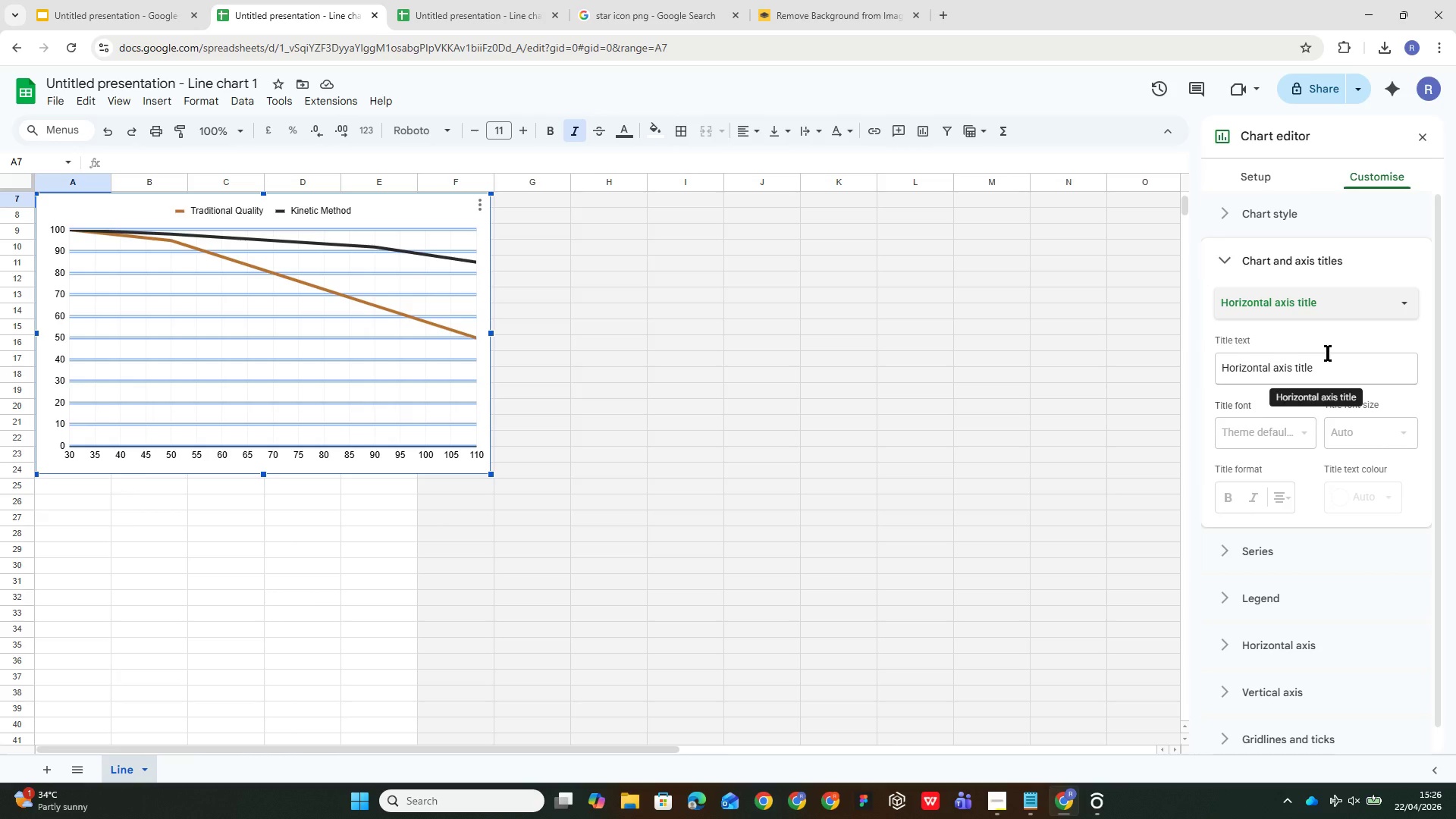 
left_click([1332, 362])
 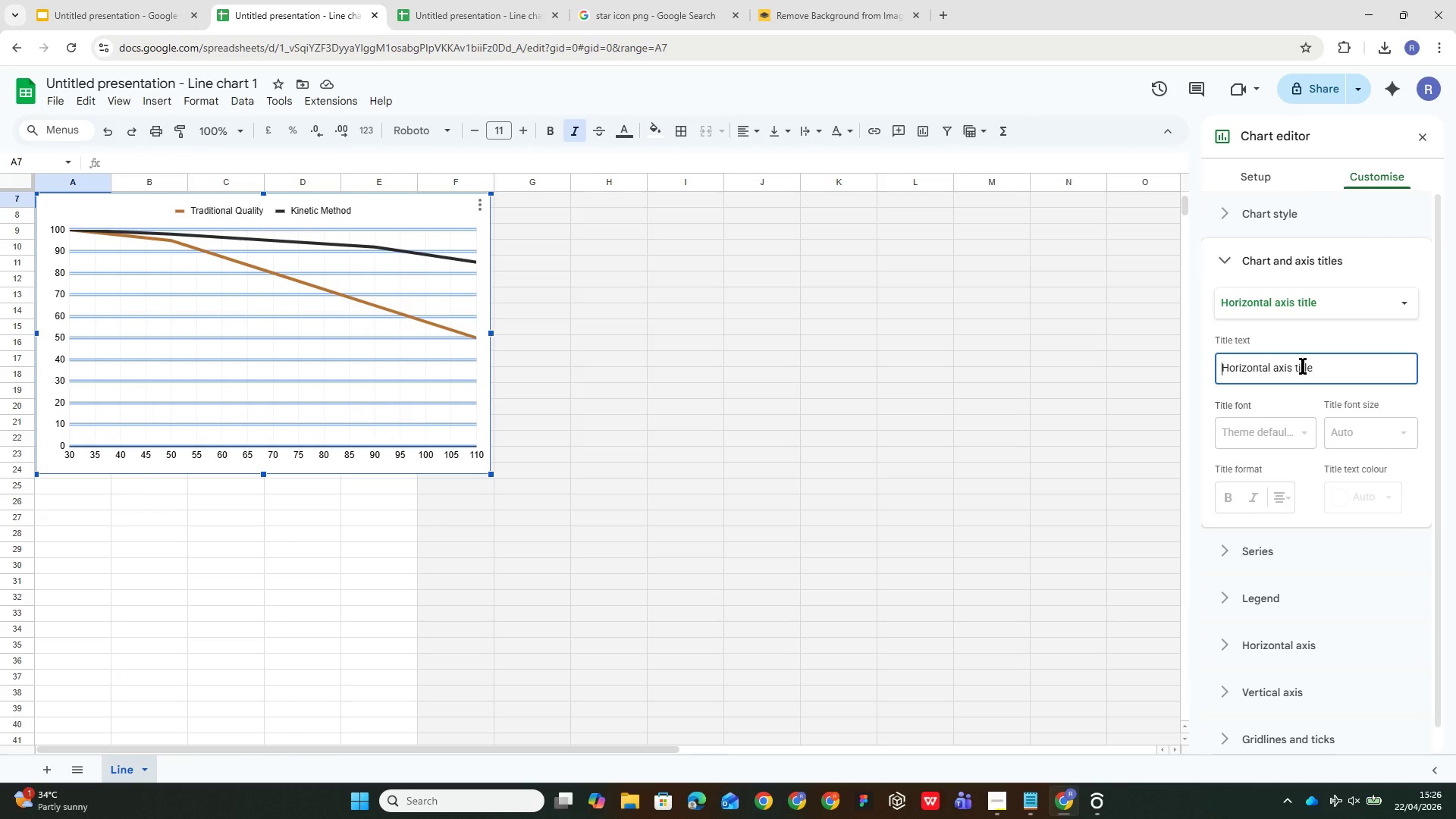 
wait(19.67)
 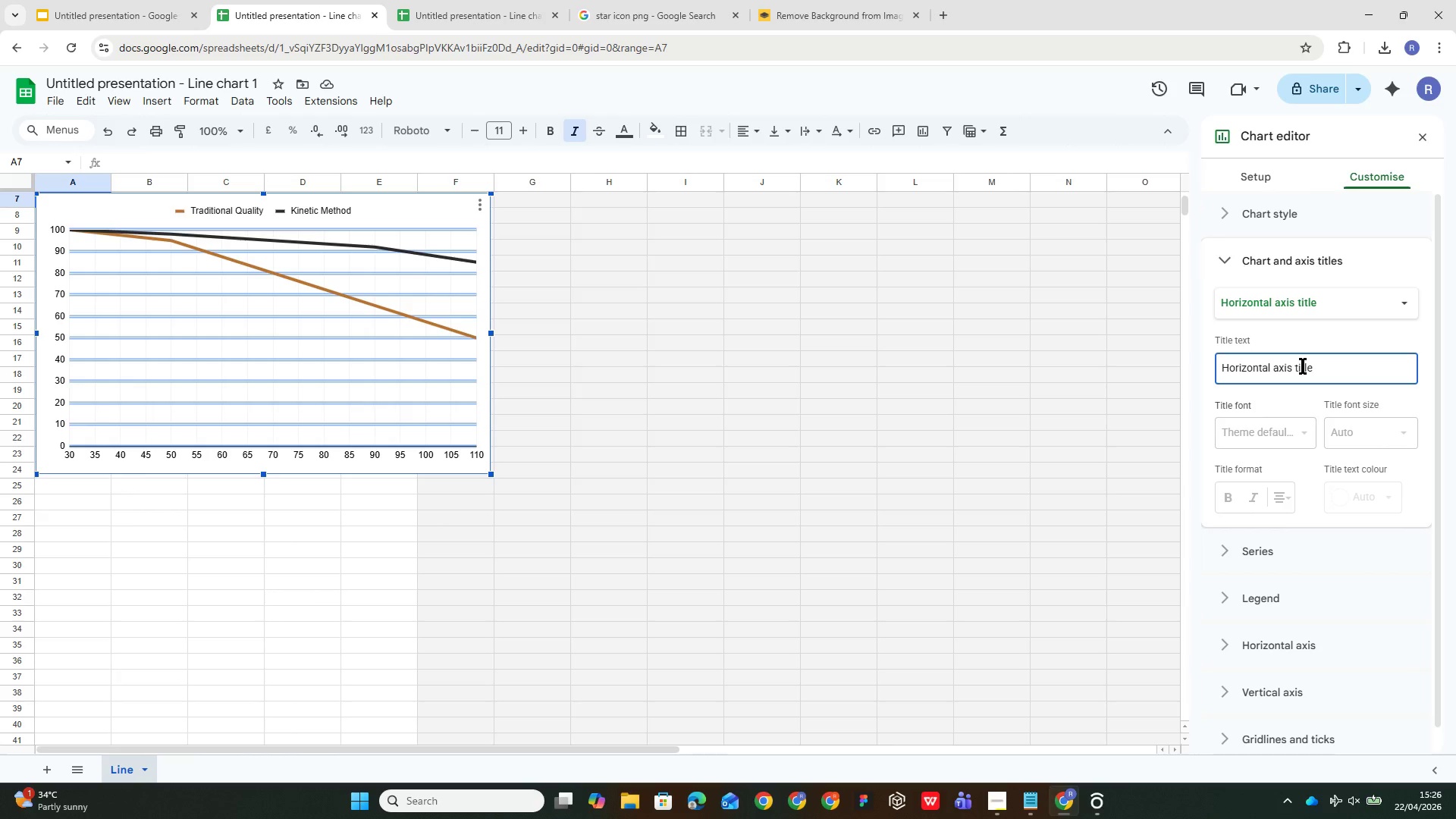 
type(Drink )
key(Backspace)
type(s )
key(Backspace)
key(Backspace)
key(Backspace)
type(s per hour)
 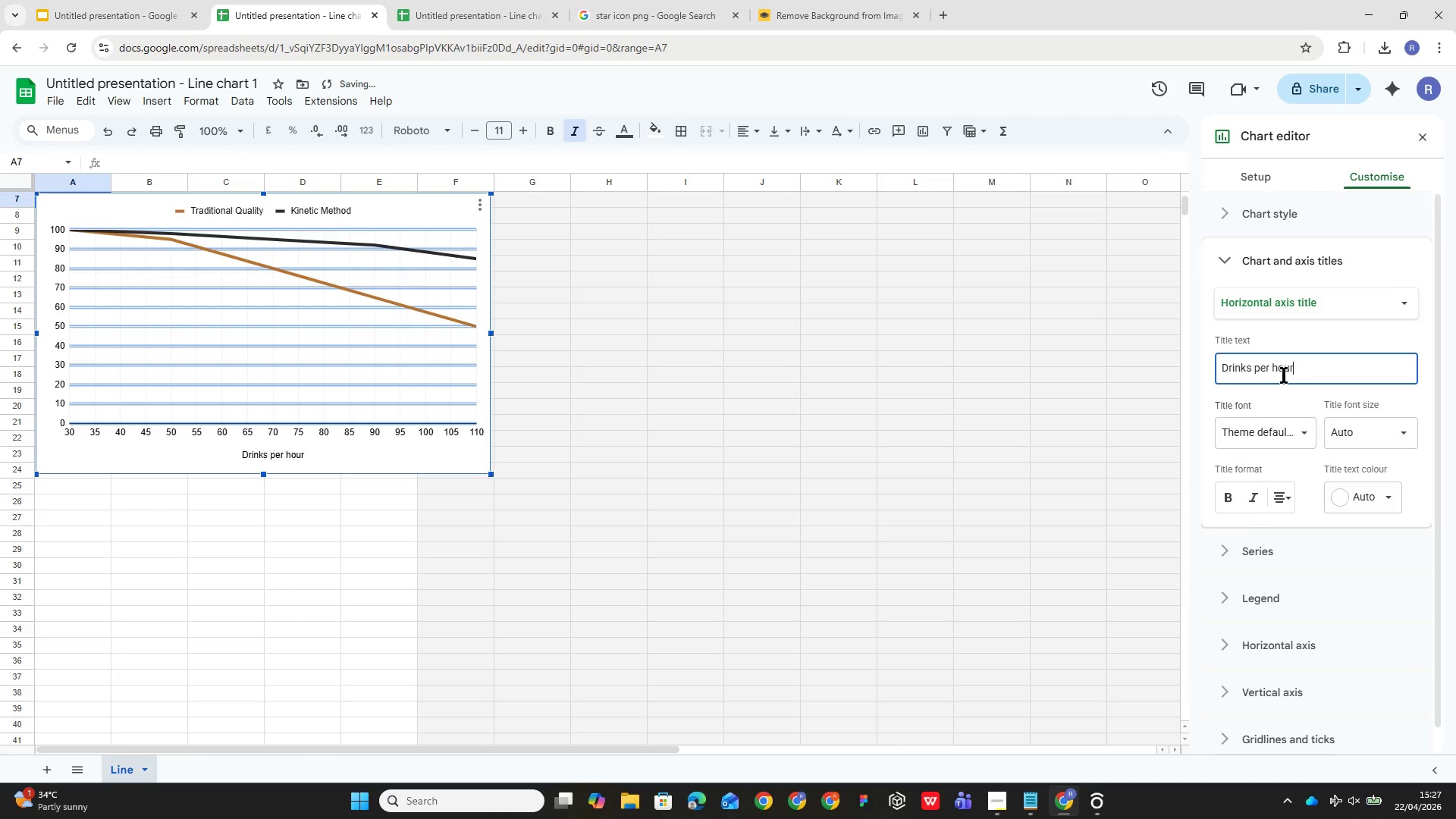 
double_click([1288, 364])
 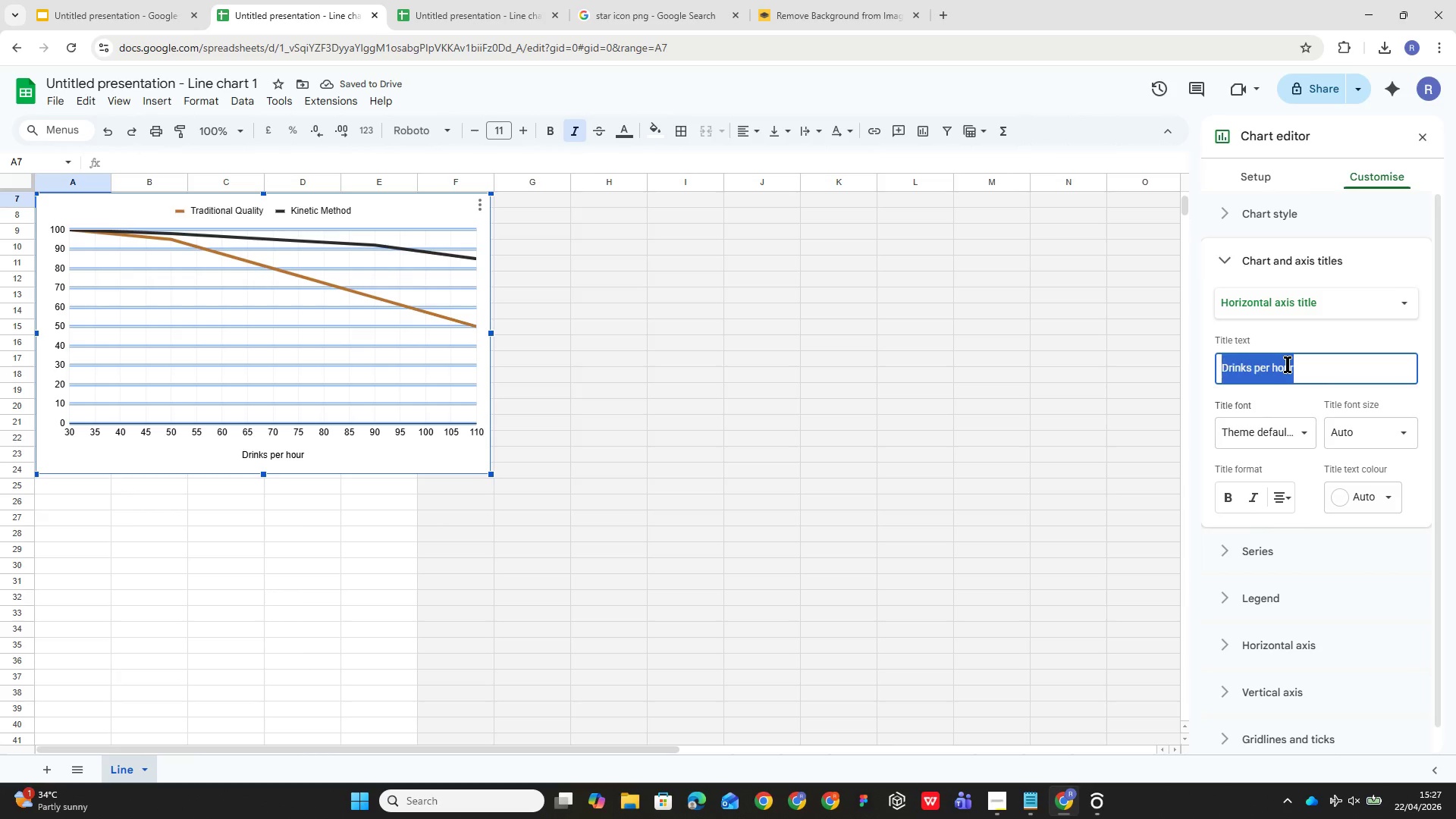 
triple_click([1288, 364])
 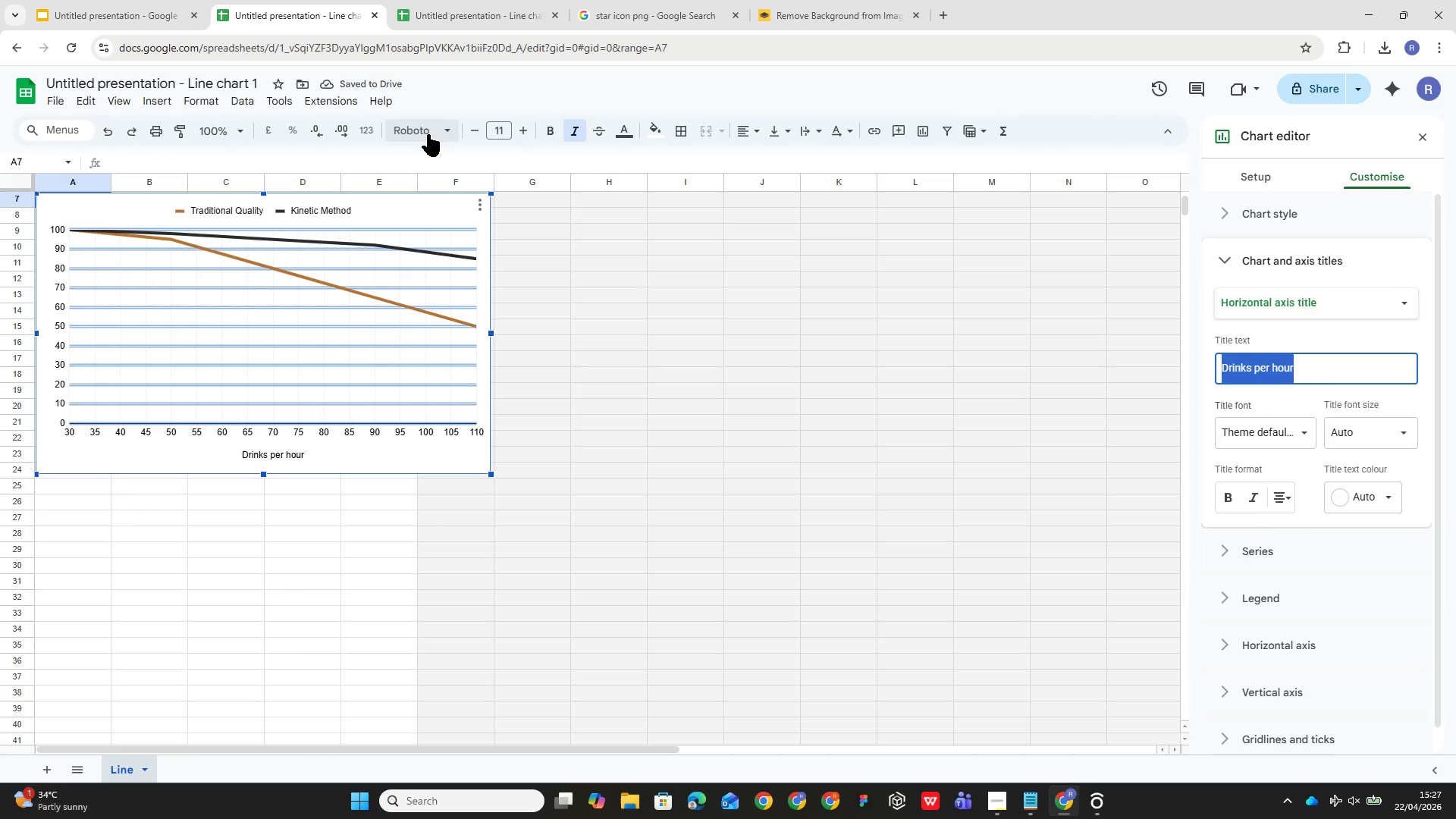 
left_click([438, 129])
 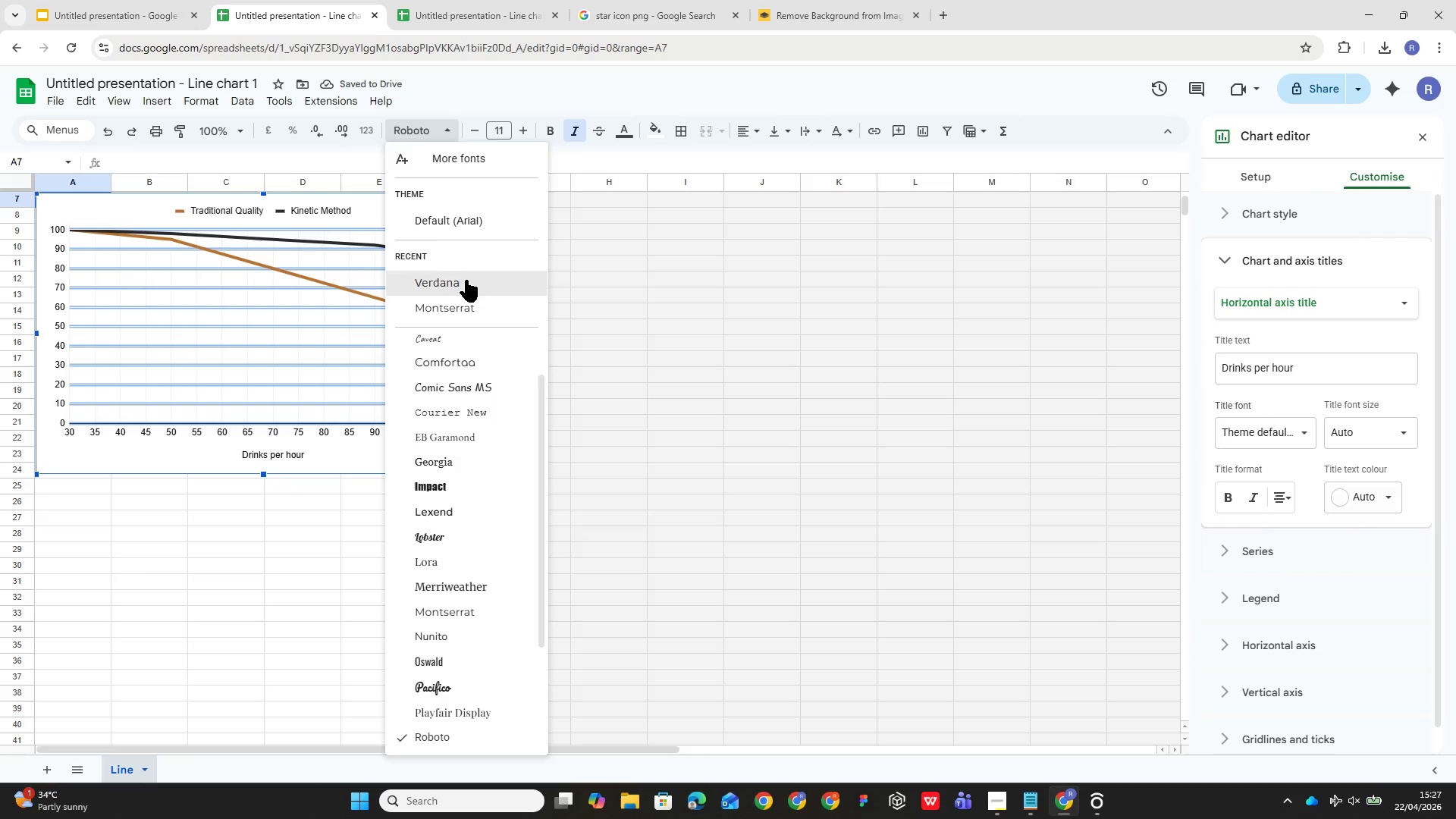 
left_click([463, 282])
 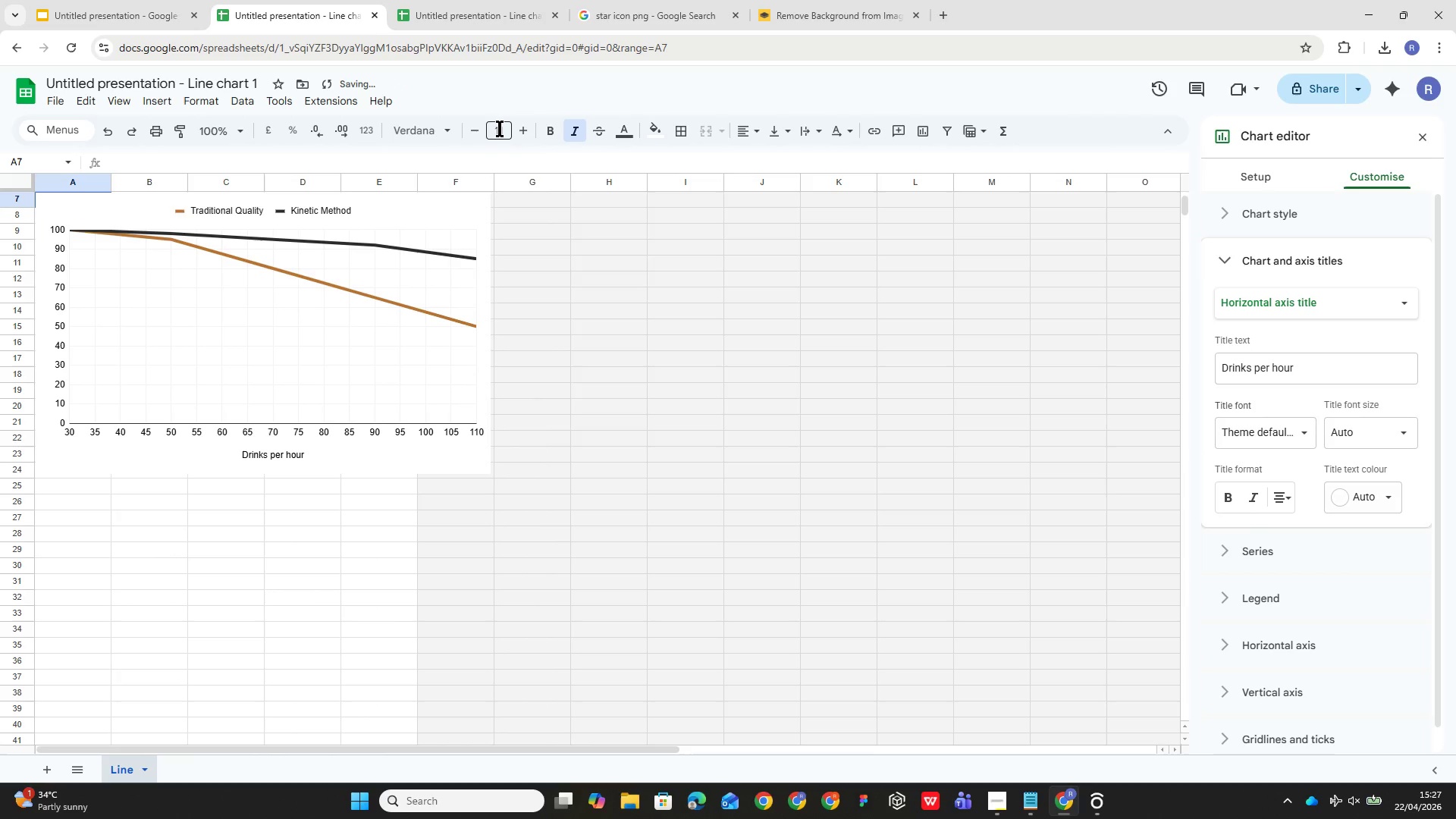 
left_click([497, 128])
 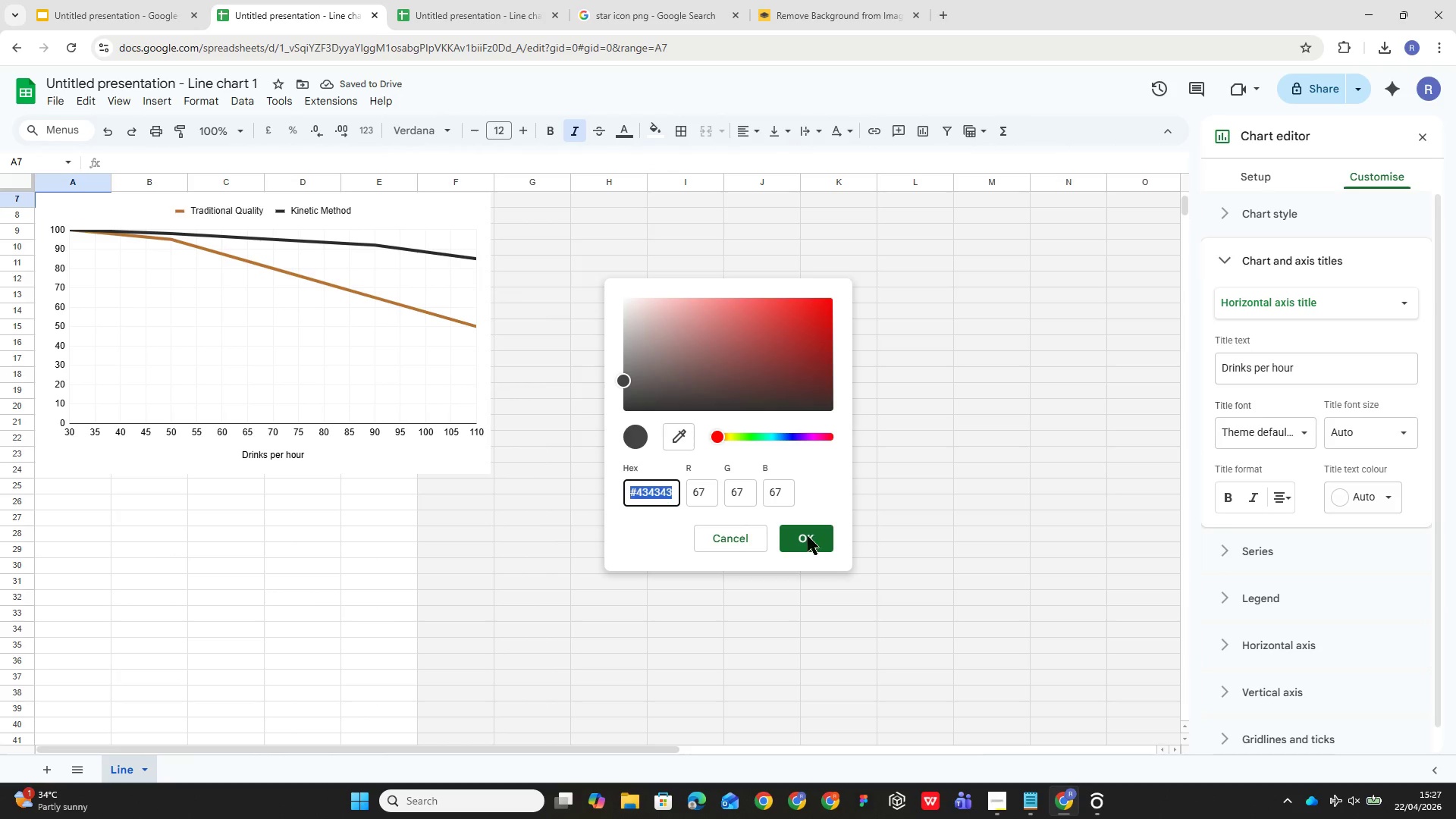 
wait(6.34)
 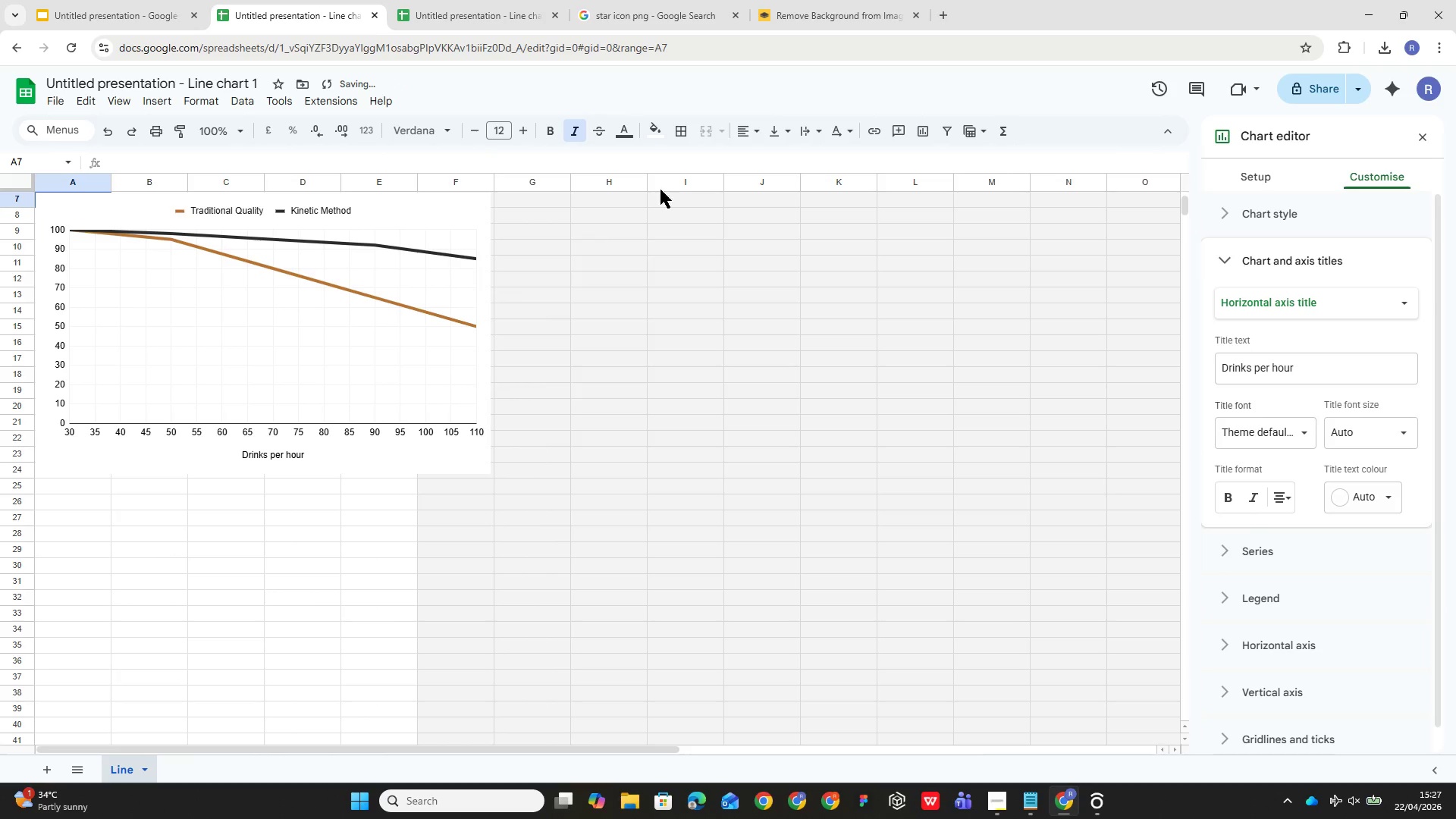 
left_click([1031, 804])
 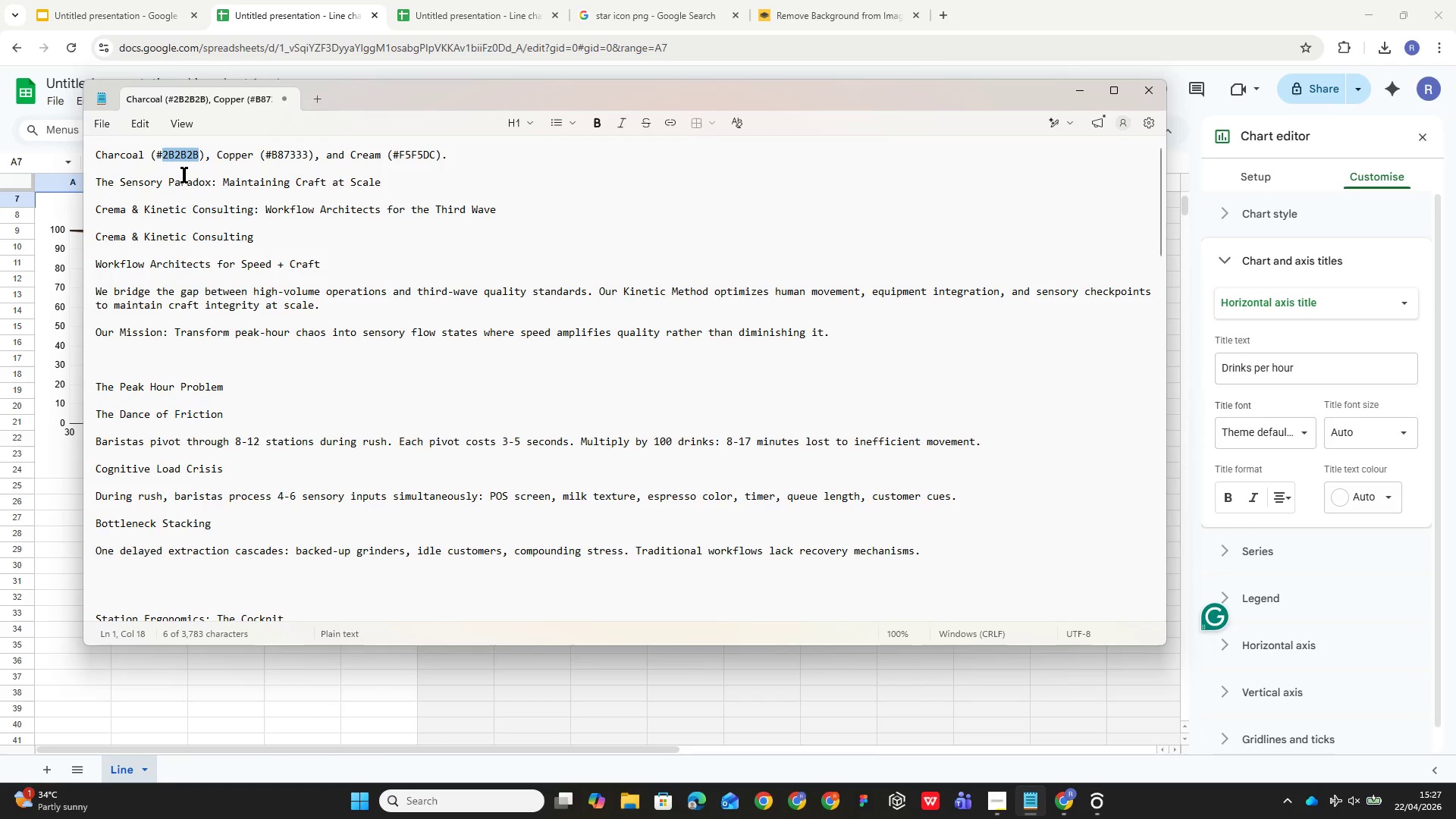 
key(Control+C)
 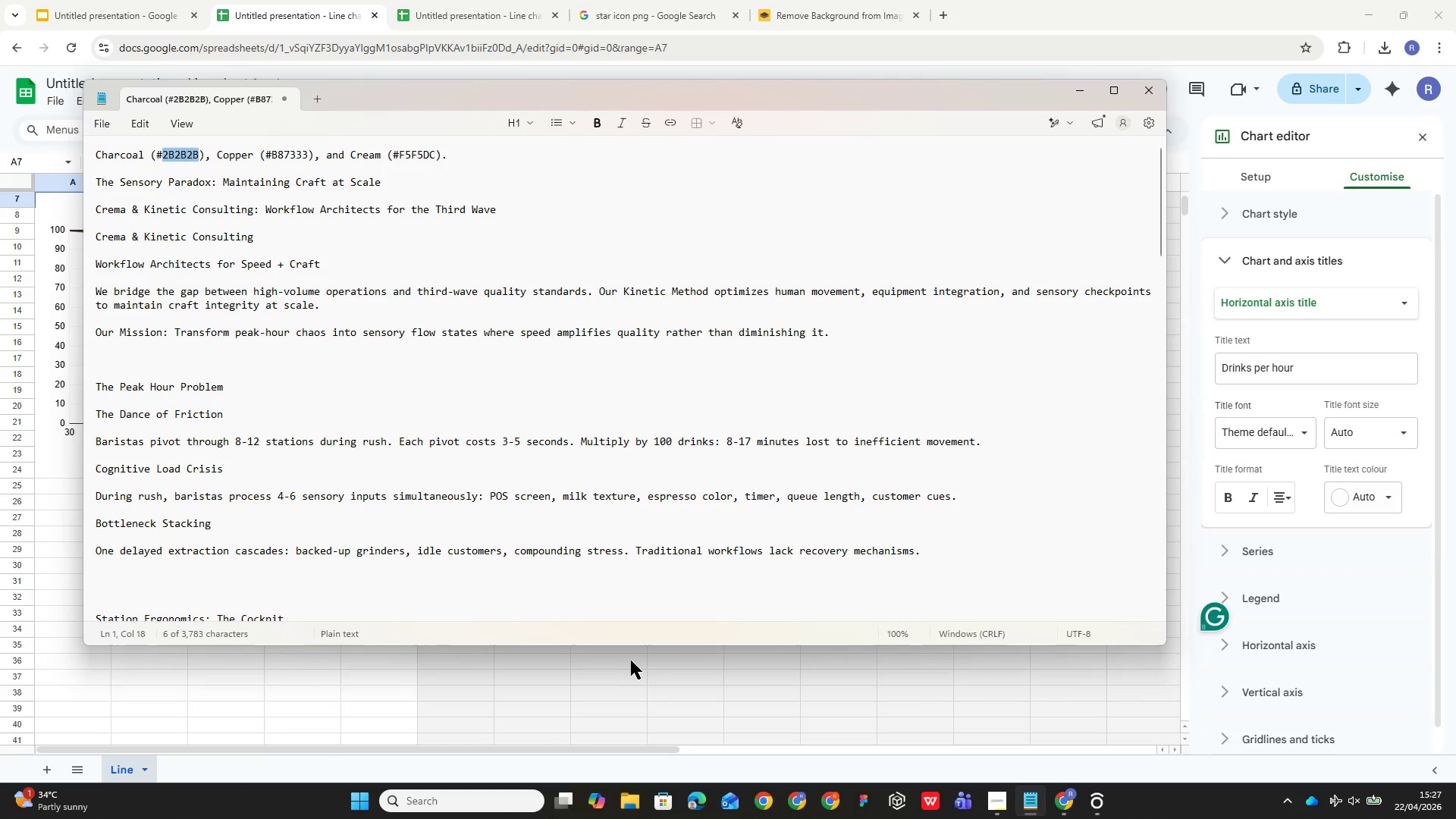 
left_click([653, 681])
 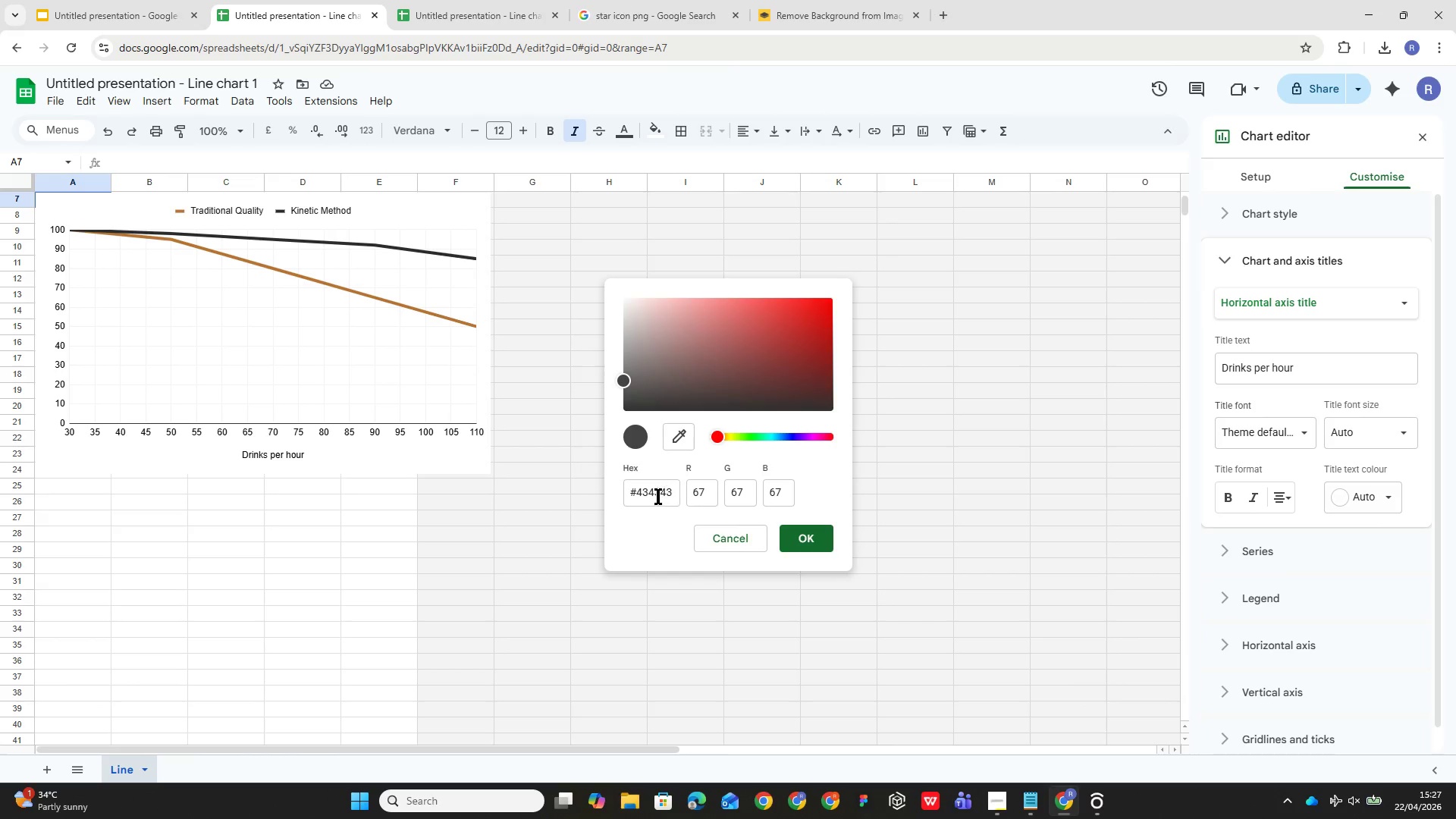 
double_click([658, 496])
 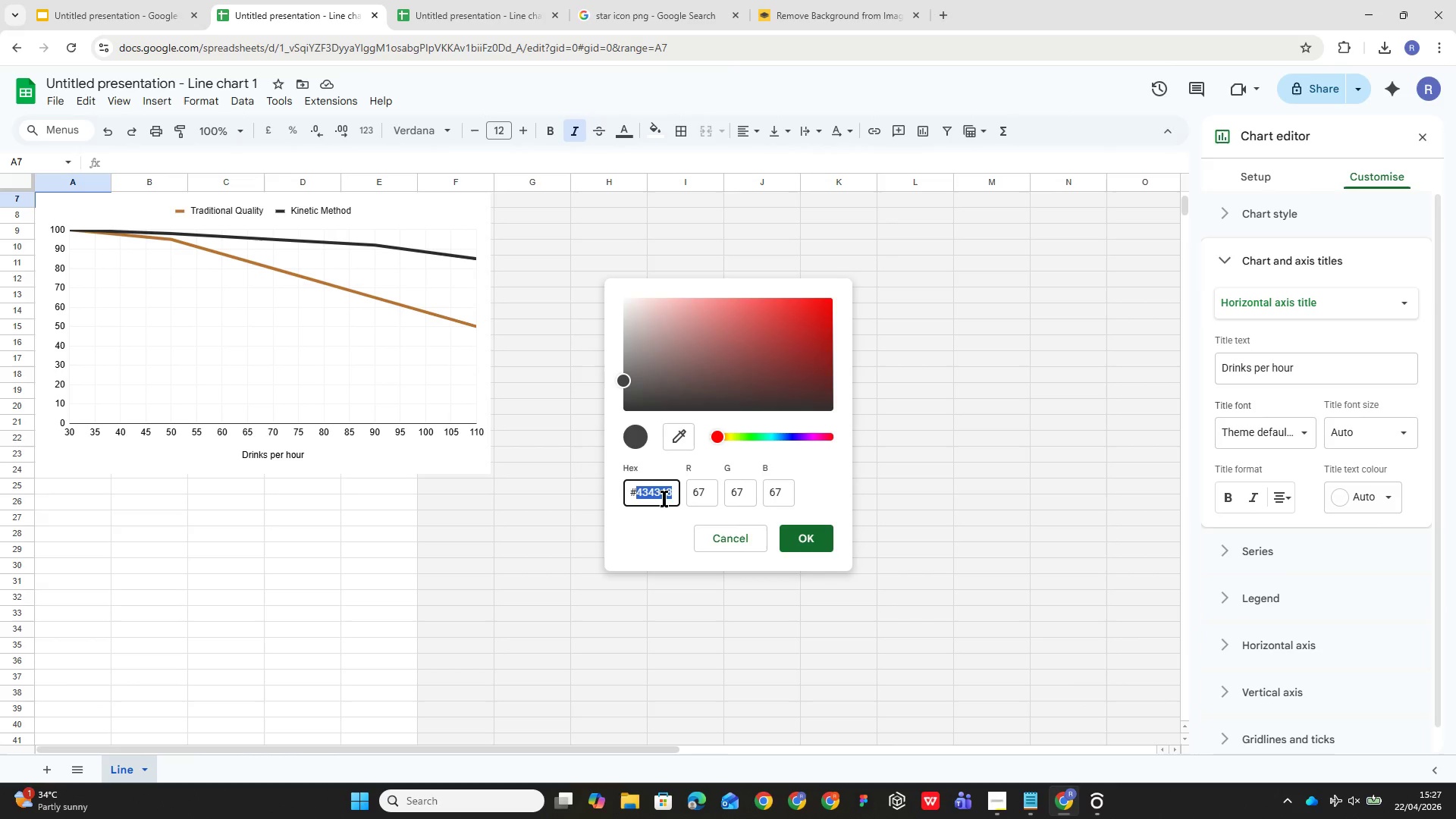 
key(Control+V)
 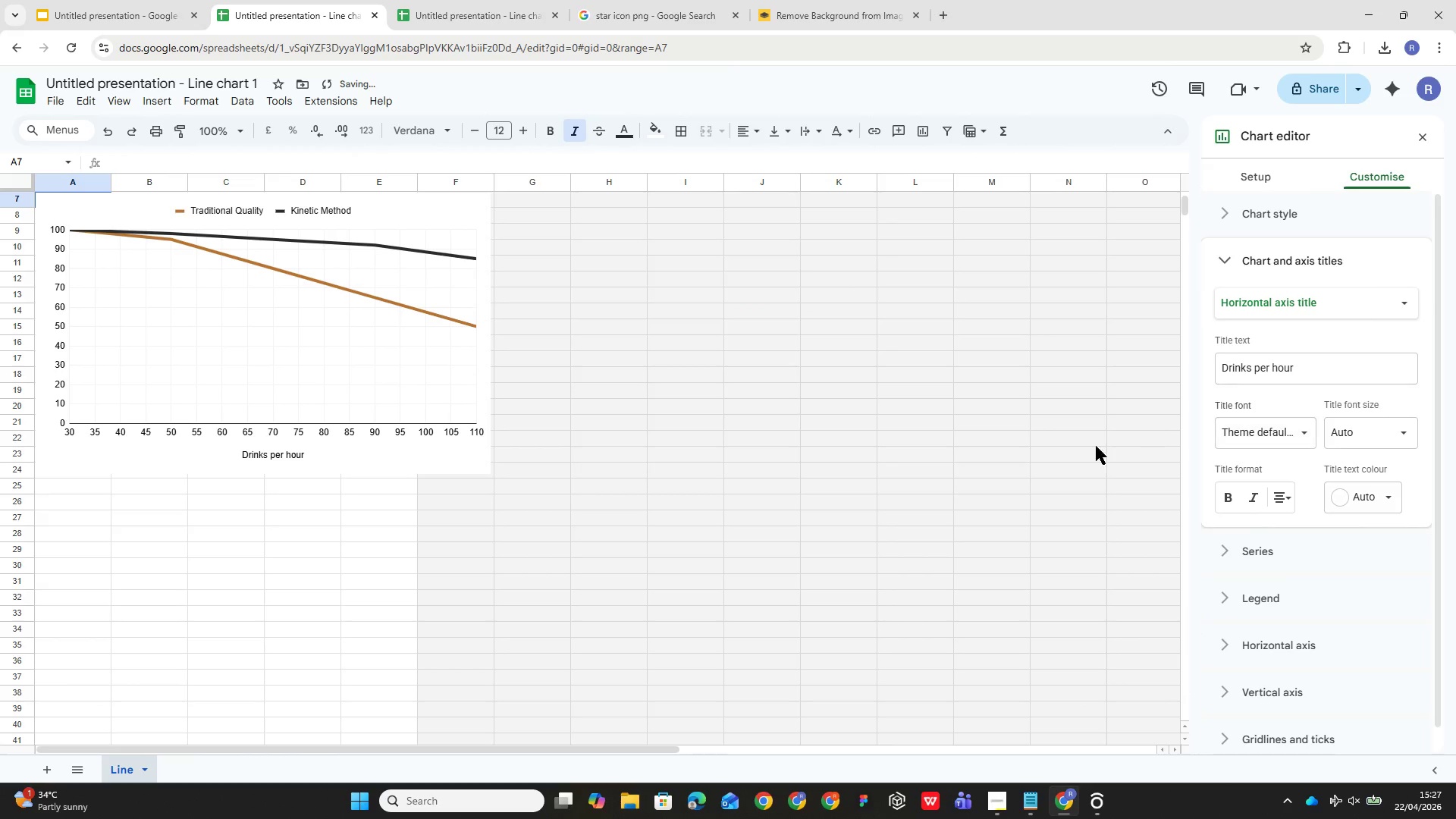 
wait(8.94)
 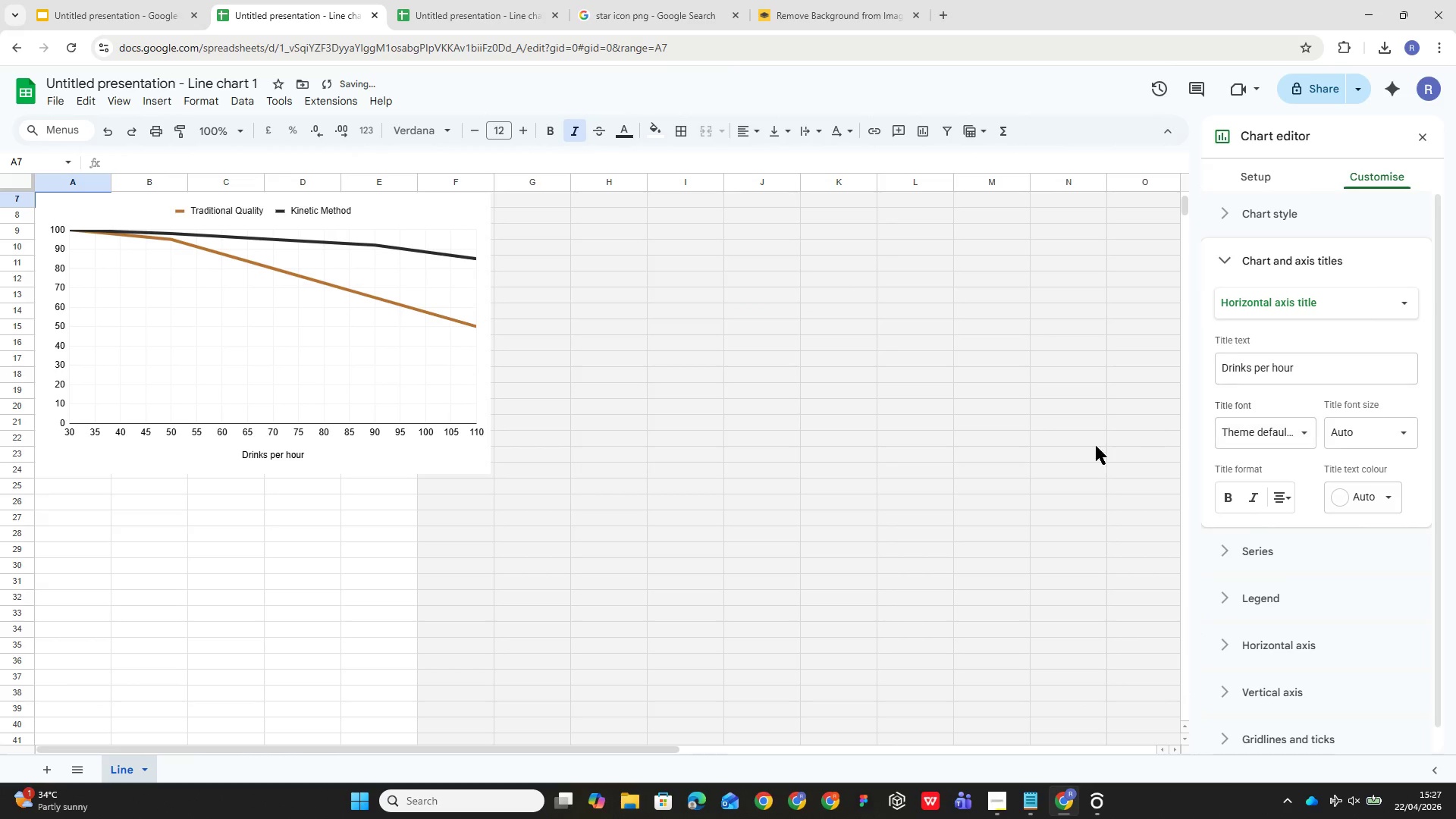 
left_click([98, 13])
 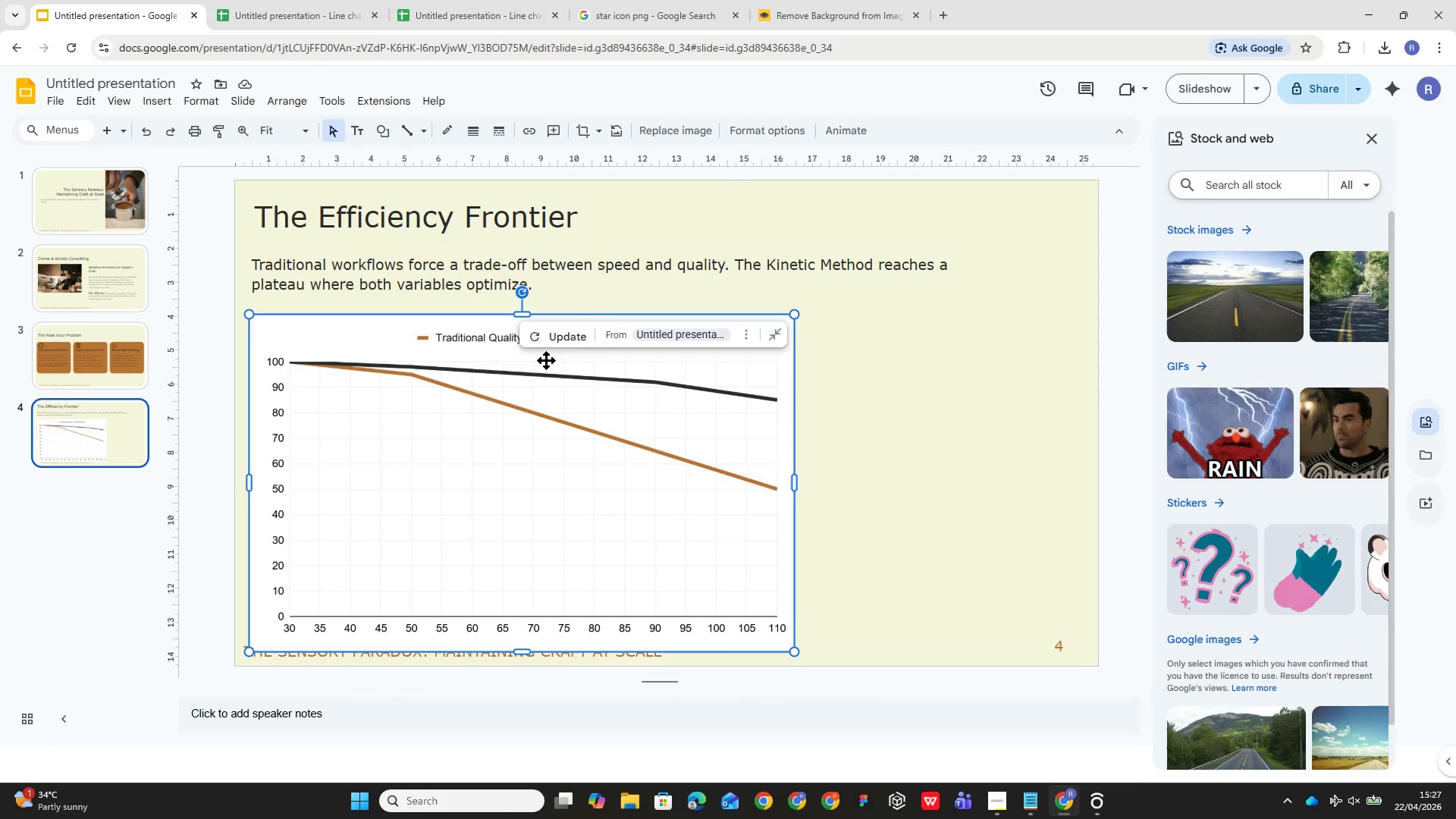 
left_click([556, 337])
 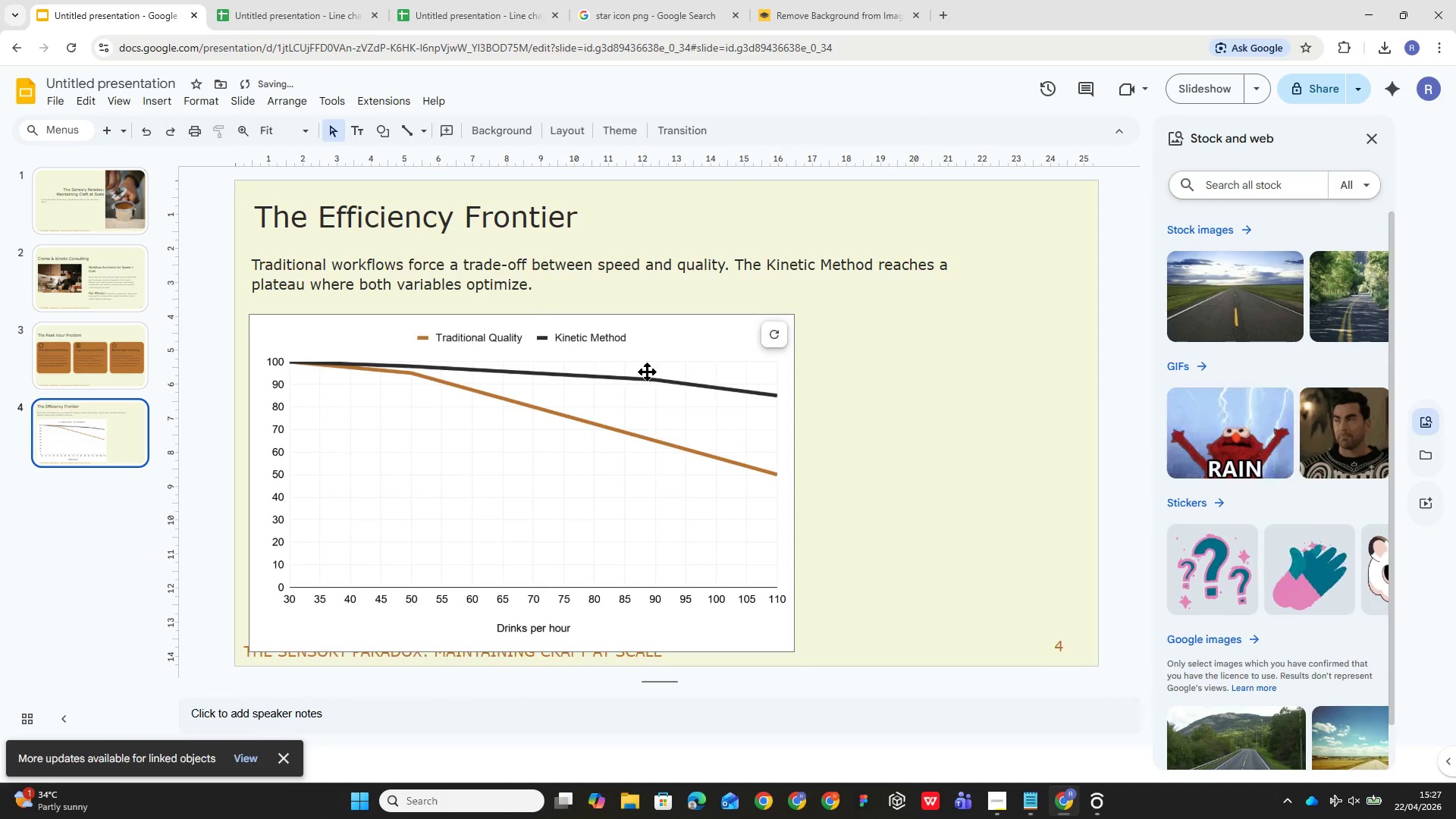 
left_click_drag(start_coordinate=[664, 329], to_coordinate=[662, 314])
 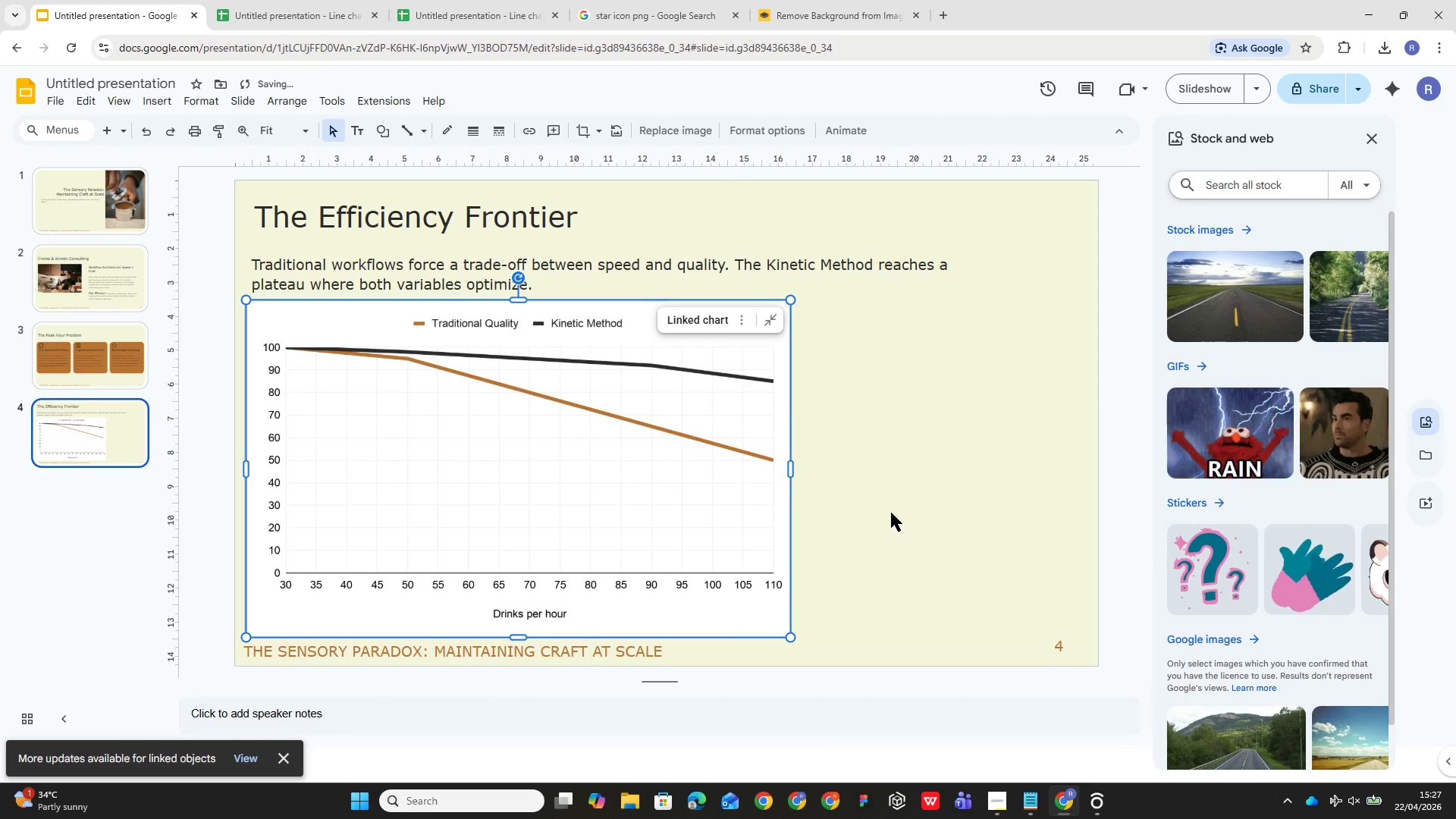 
left_click([892, 519])
 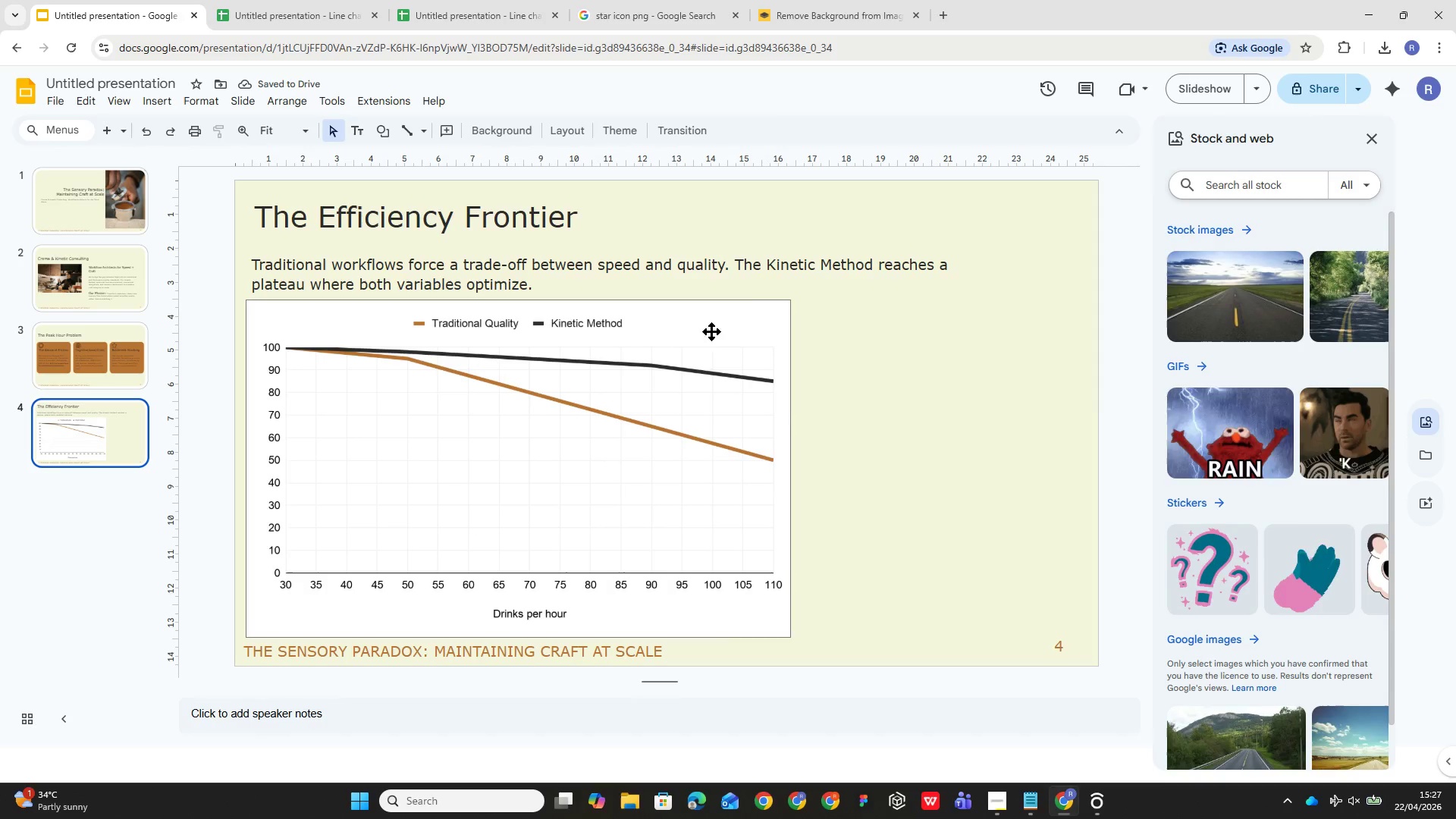 
left_click([962, 413])
 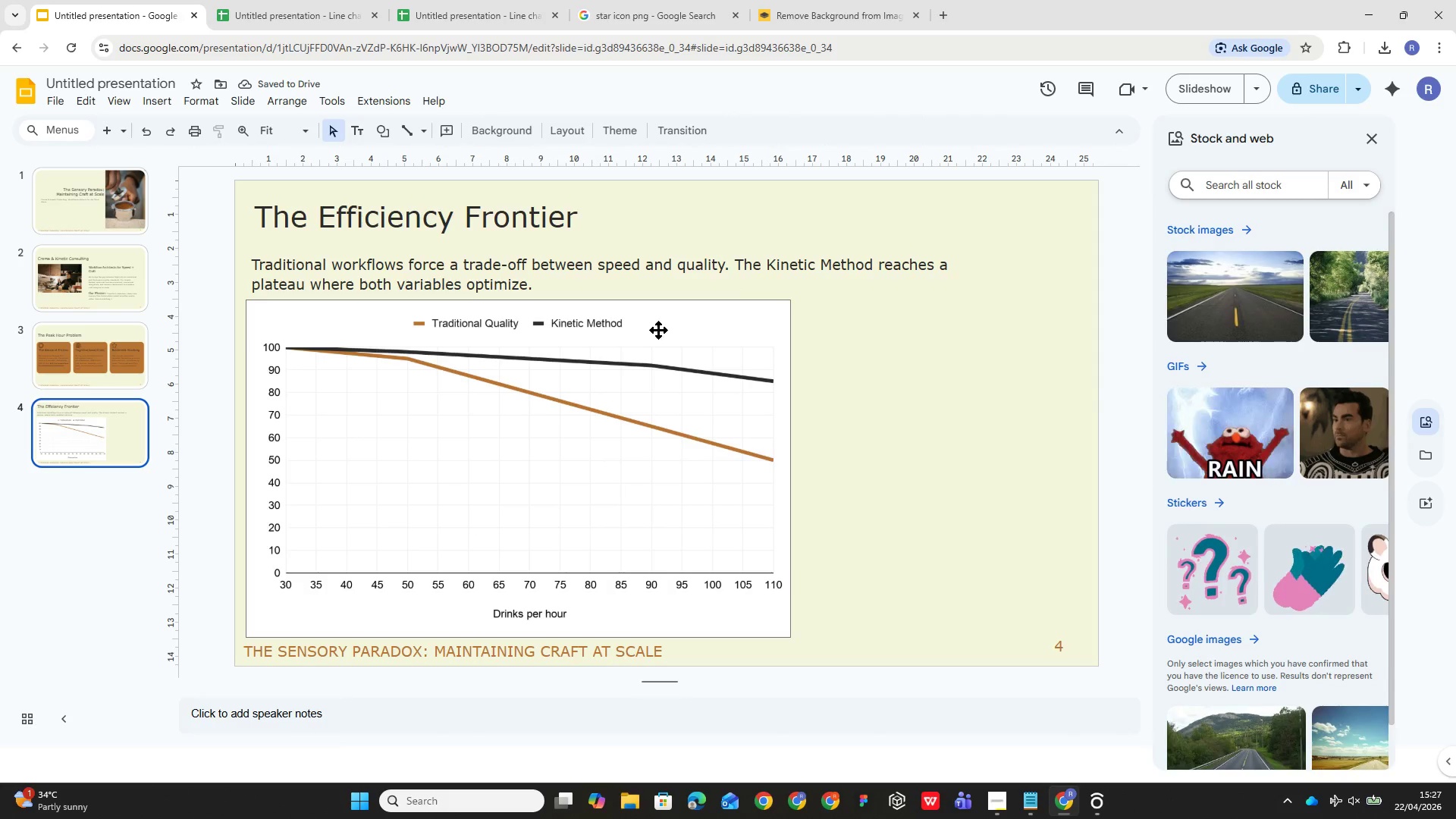 
left_click([676, 337])
 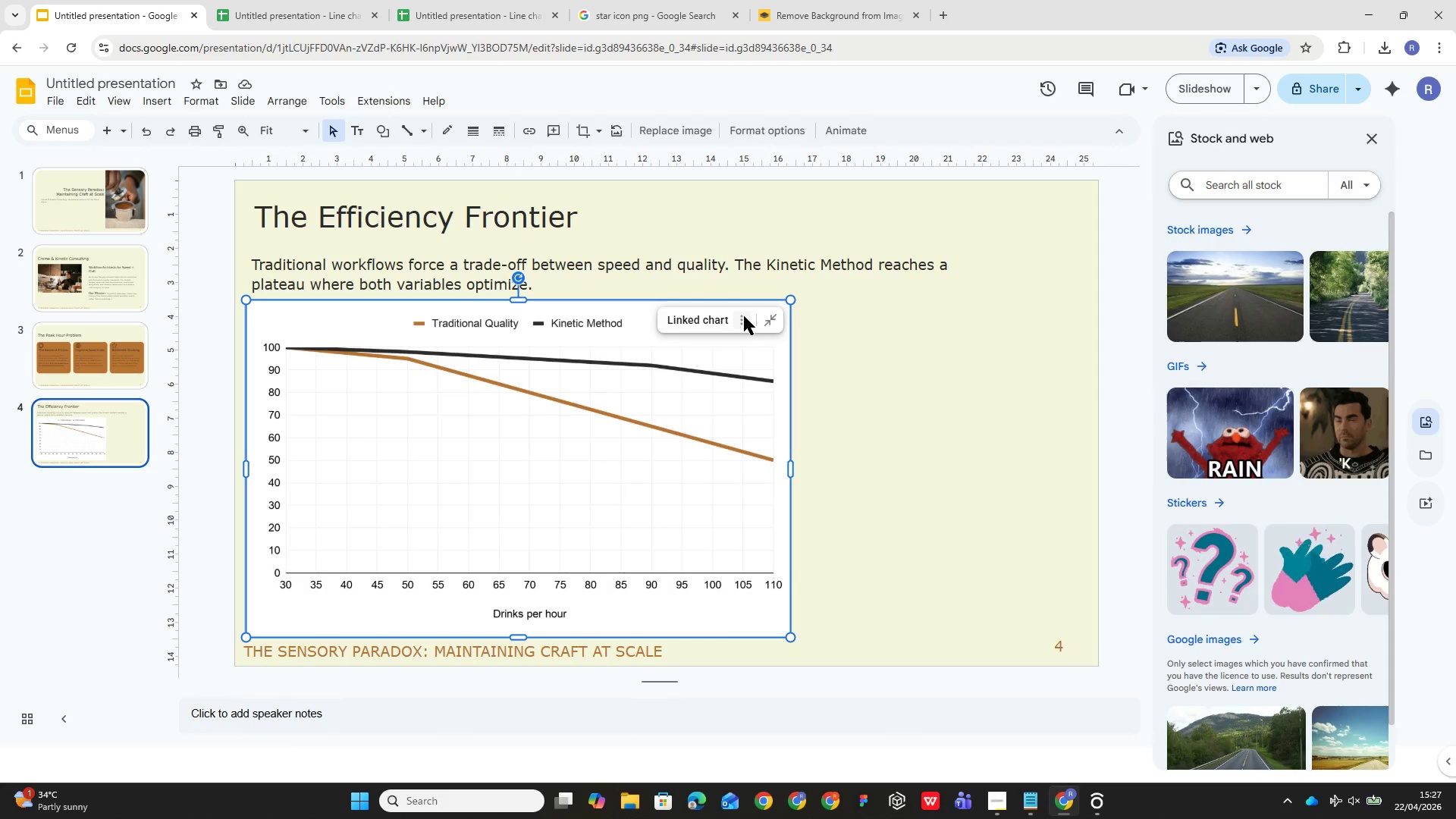 
left_click([743, 319])
 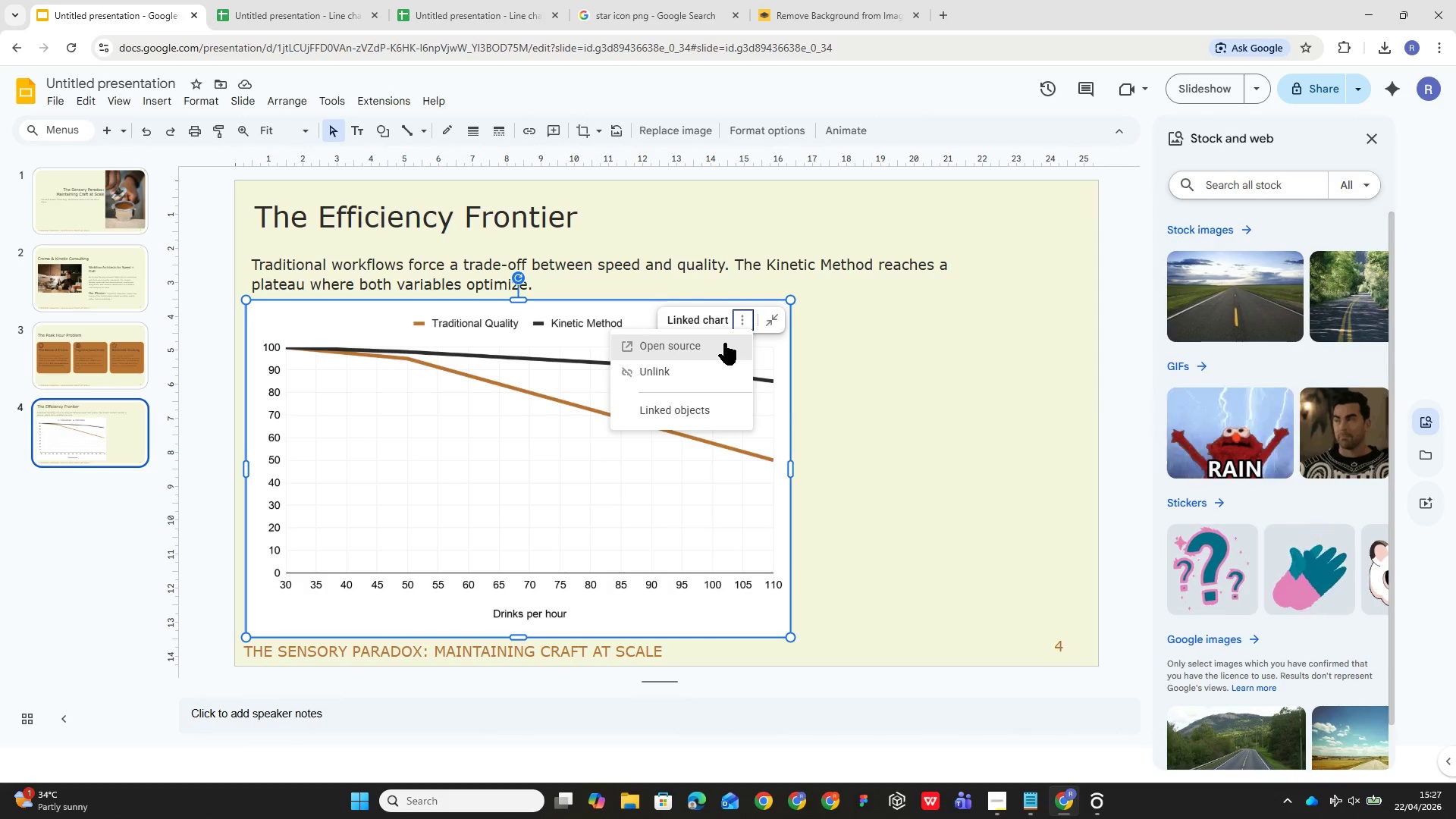 
left_click([724, 343])
 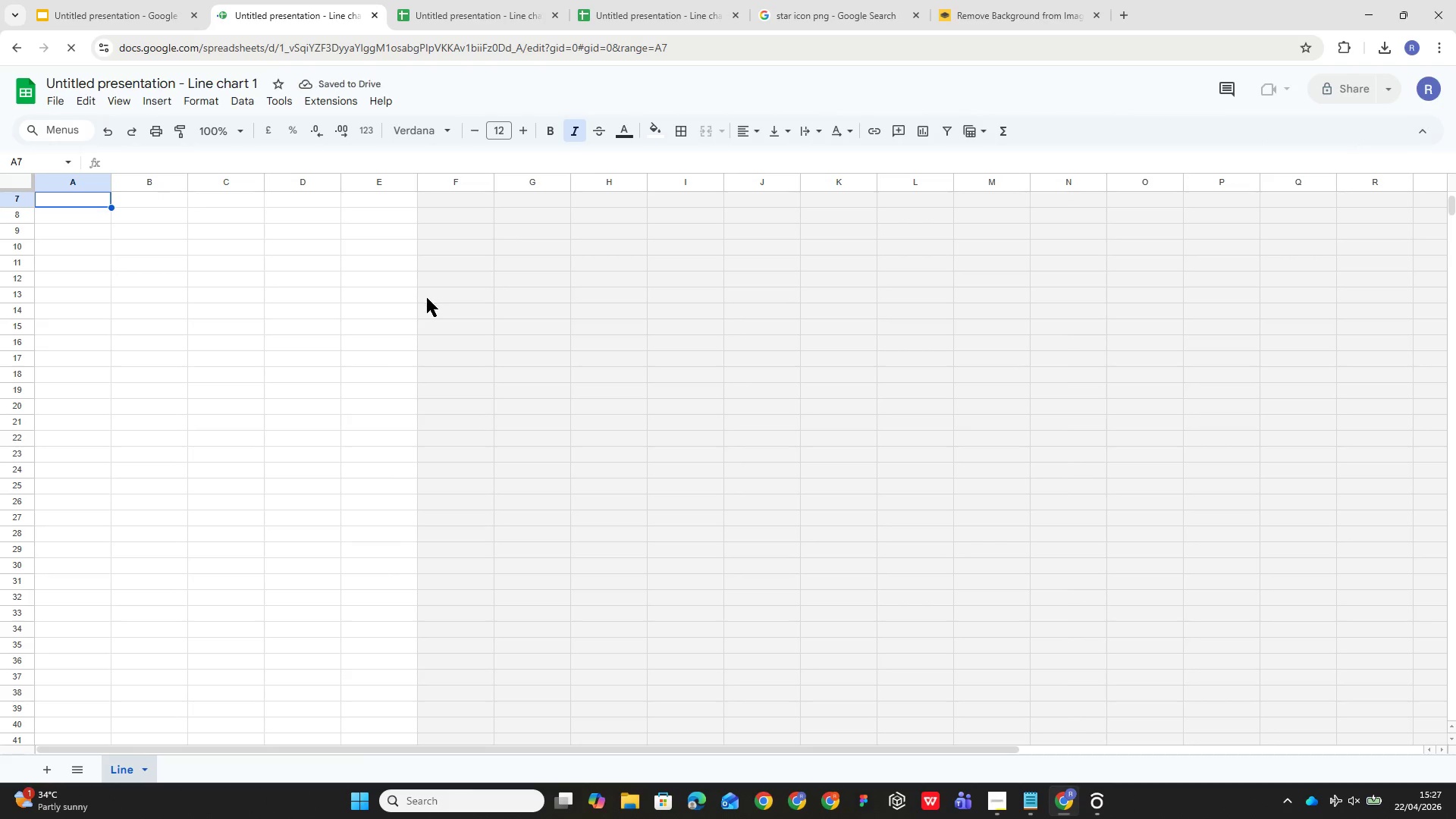 
wait(5.53)
 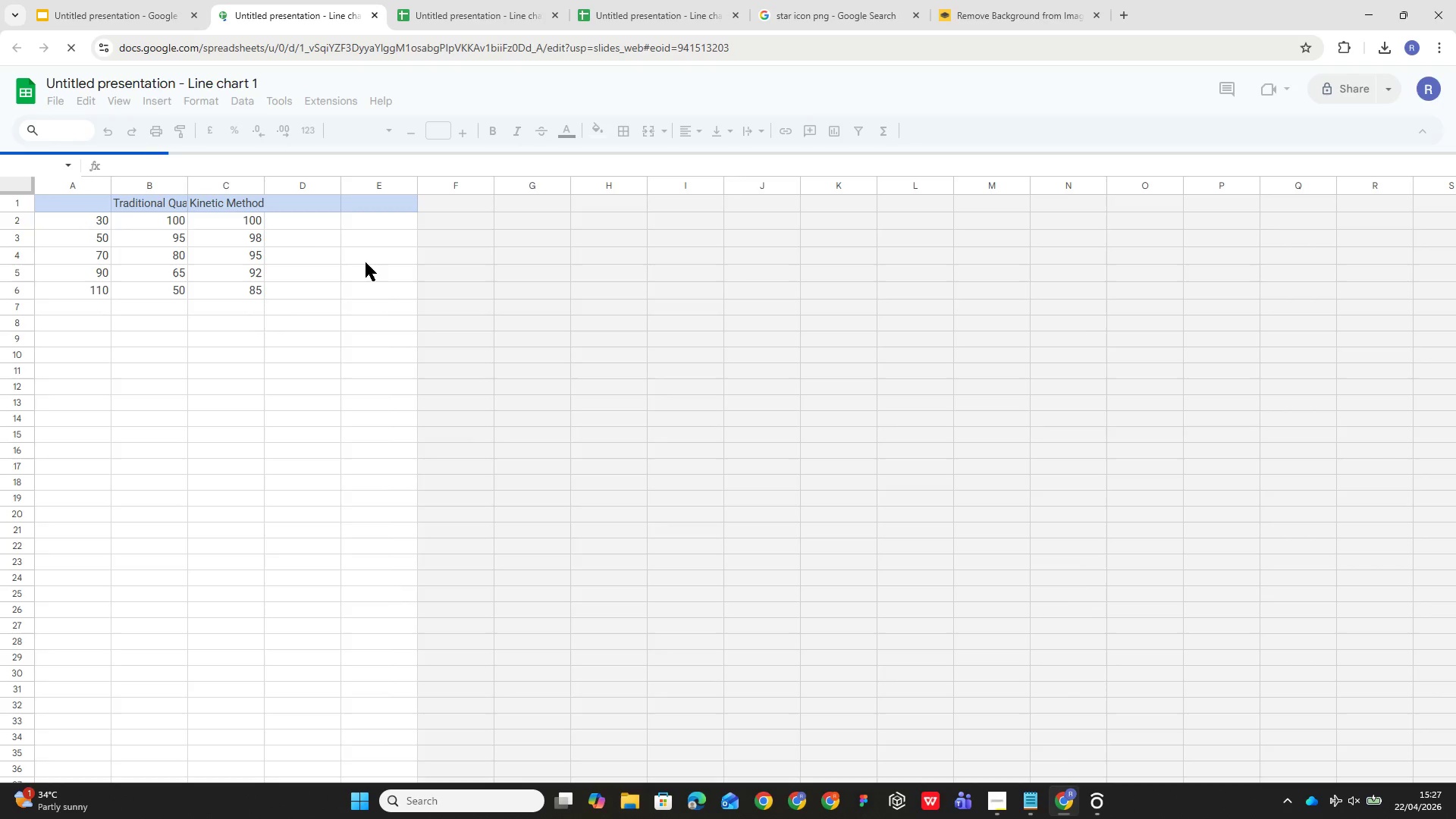 
left_click([457, 216])
 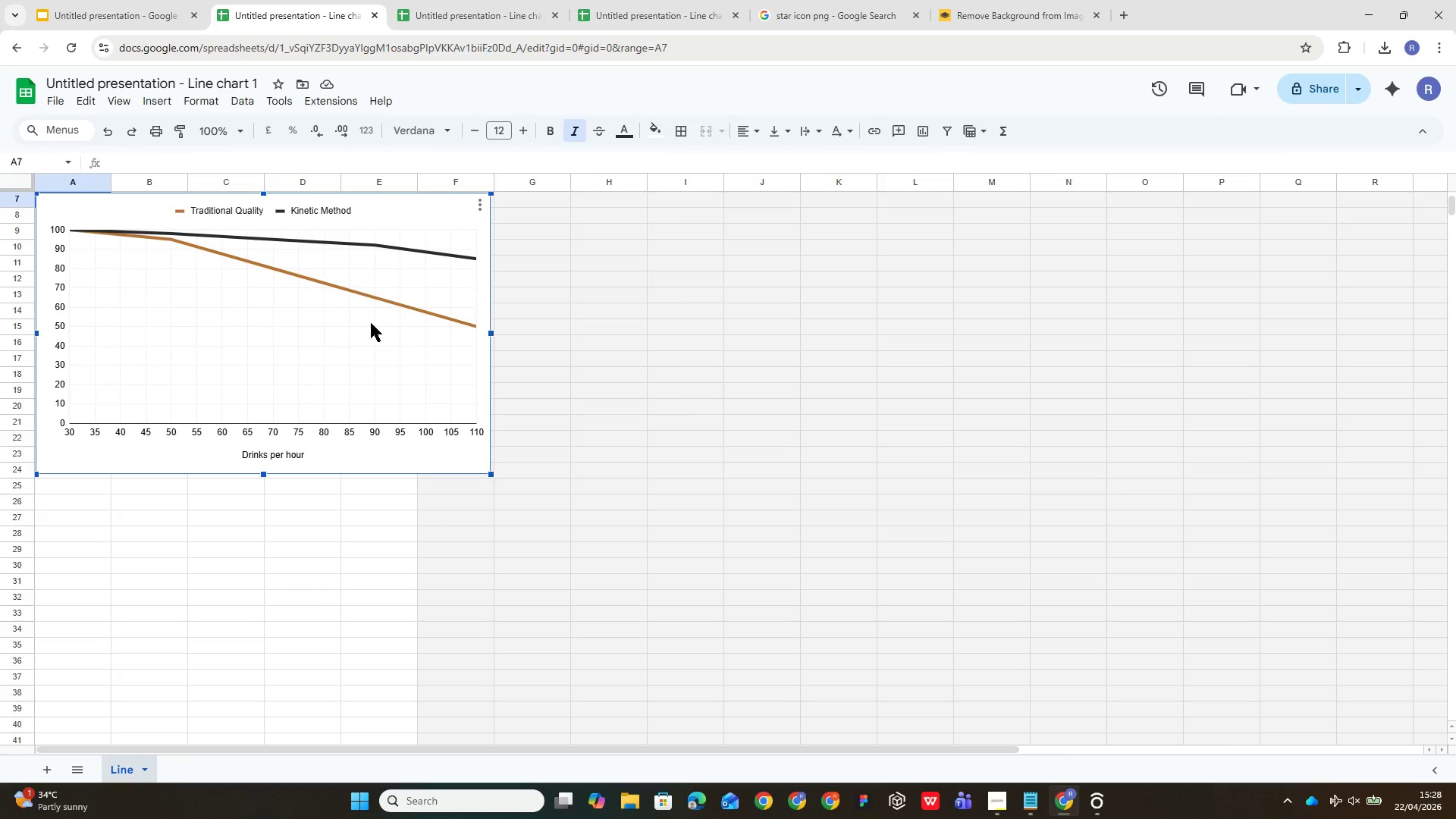 
wait(5.62)
 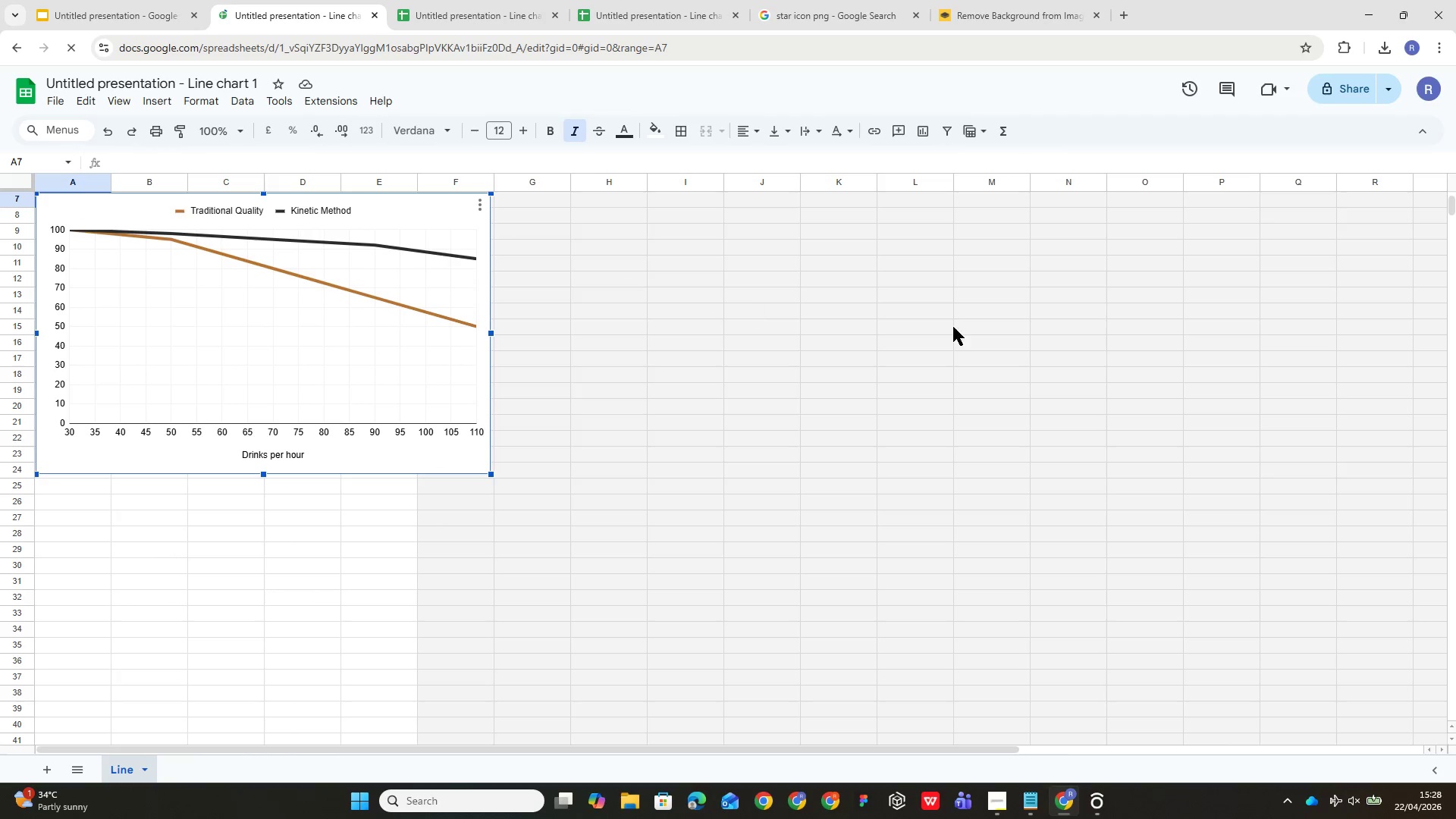 
double_click([422, 209])
 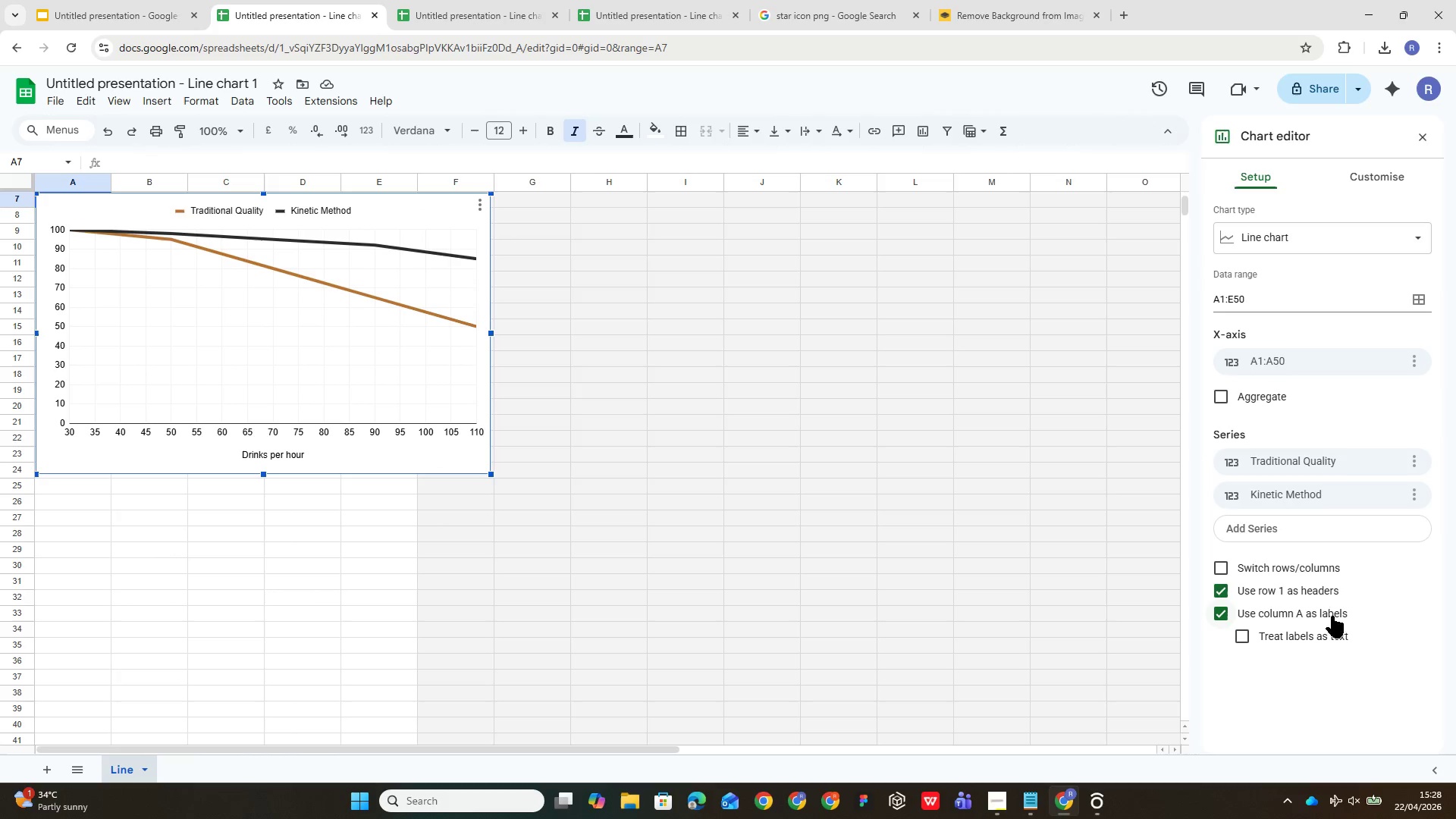 
left_click([1368, 179])
 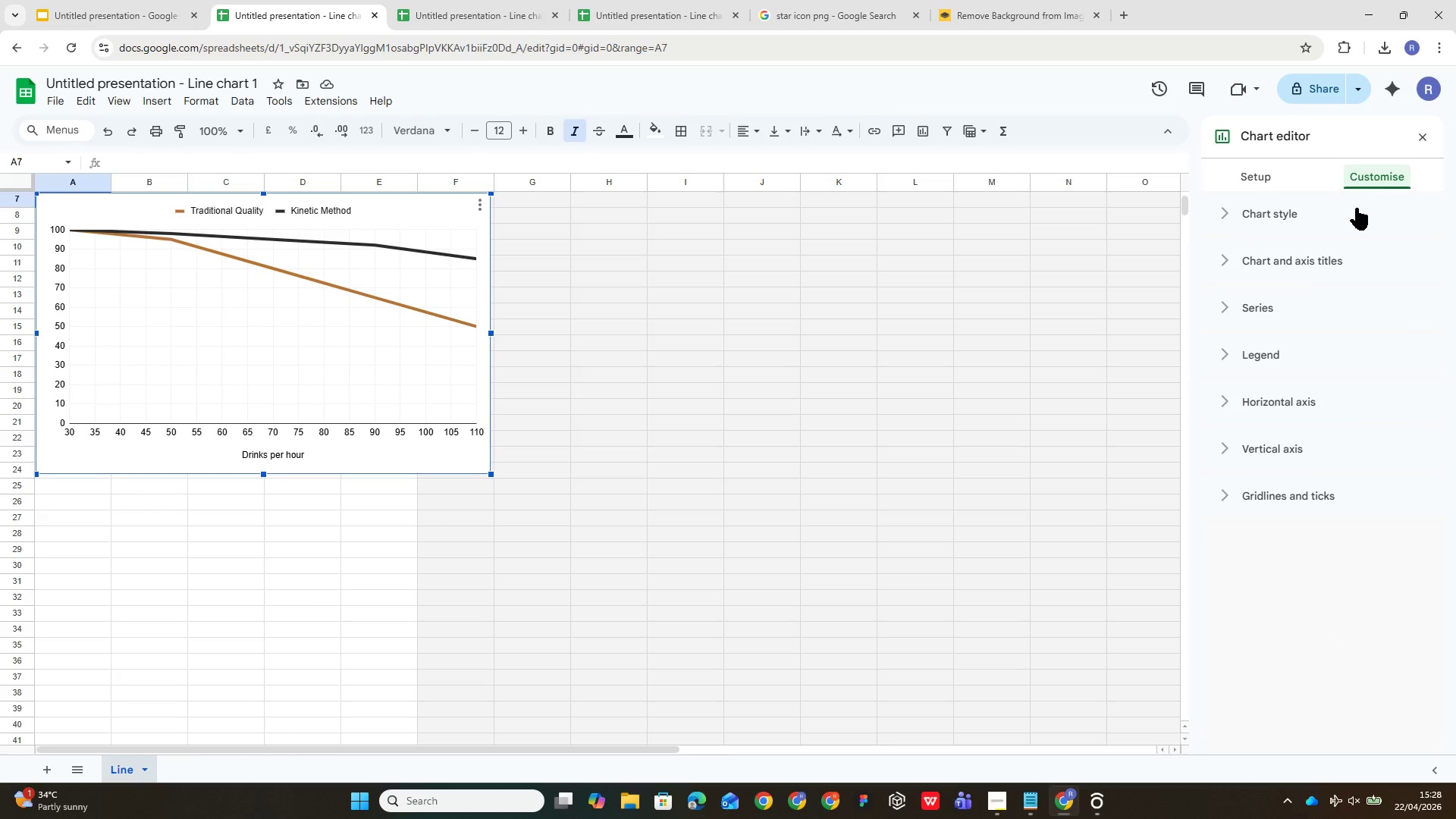 
left_click([1354, 209])
 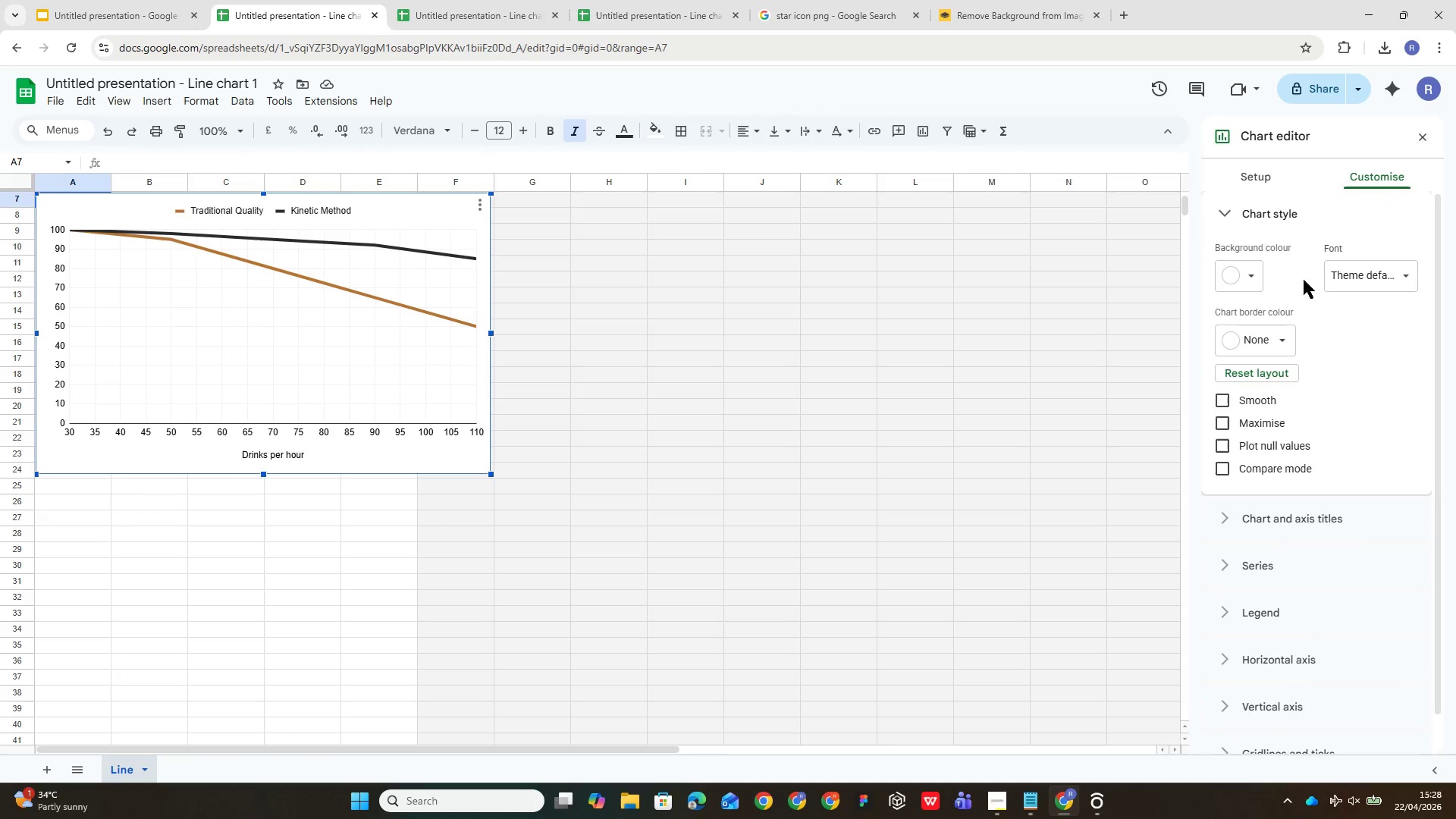 
left_click([1232, 276])
 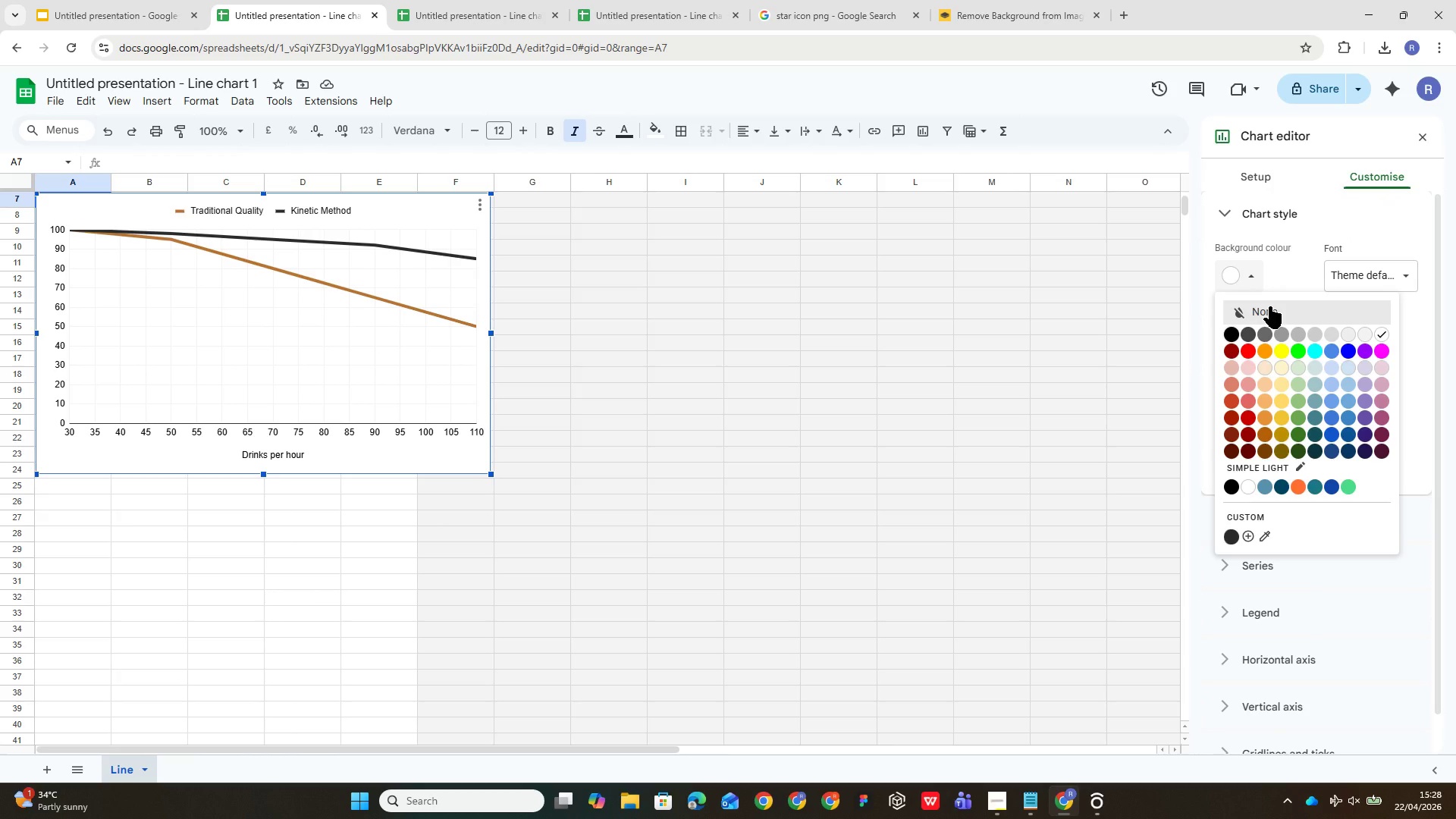 
left_click([1269, 306])
 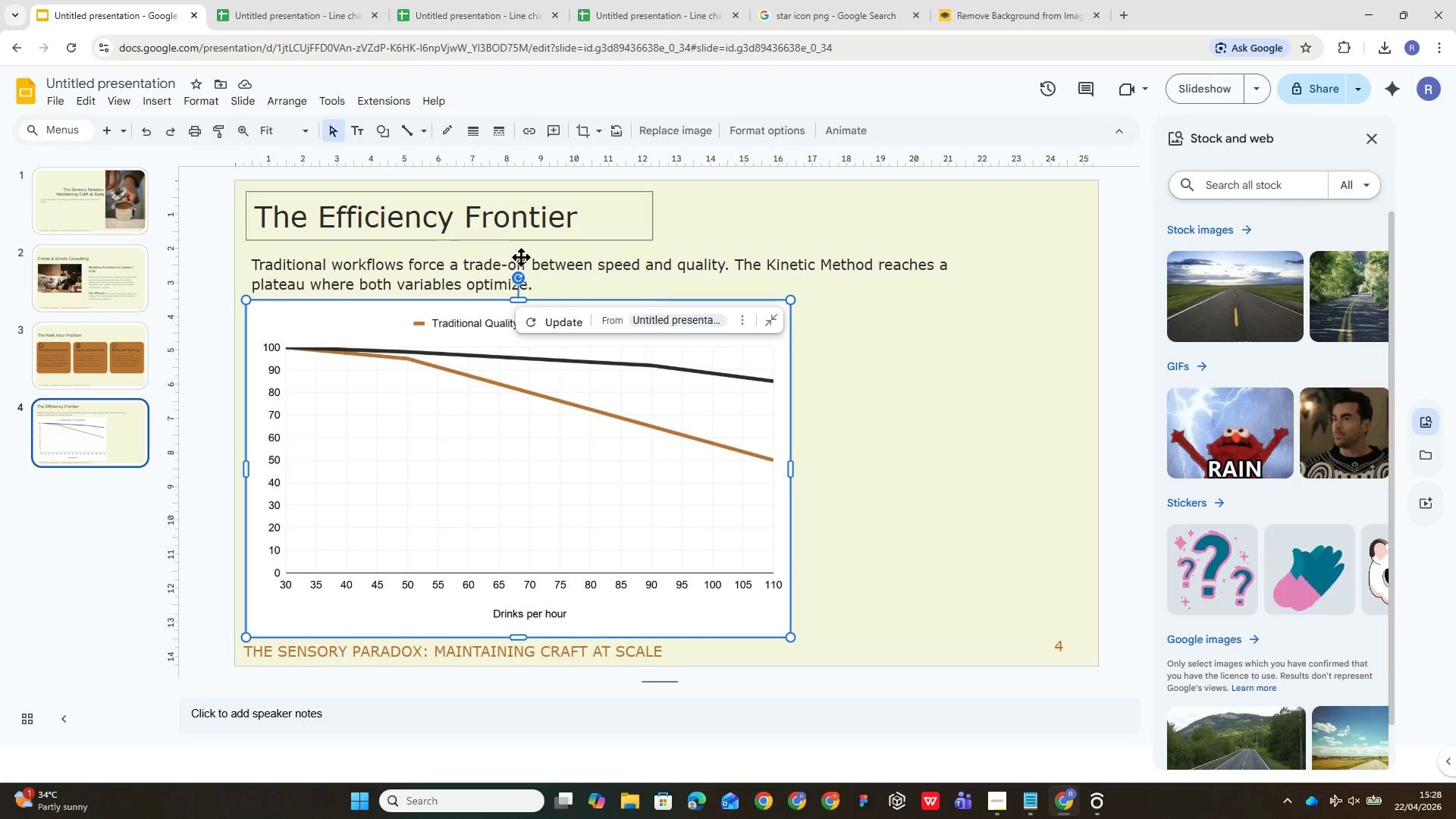 
left_click([571, 322])
 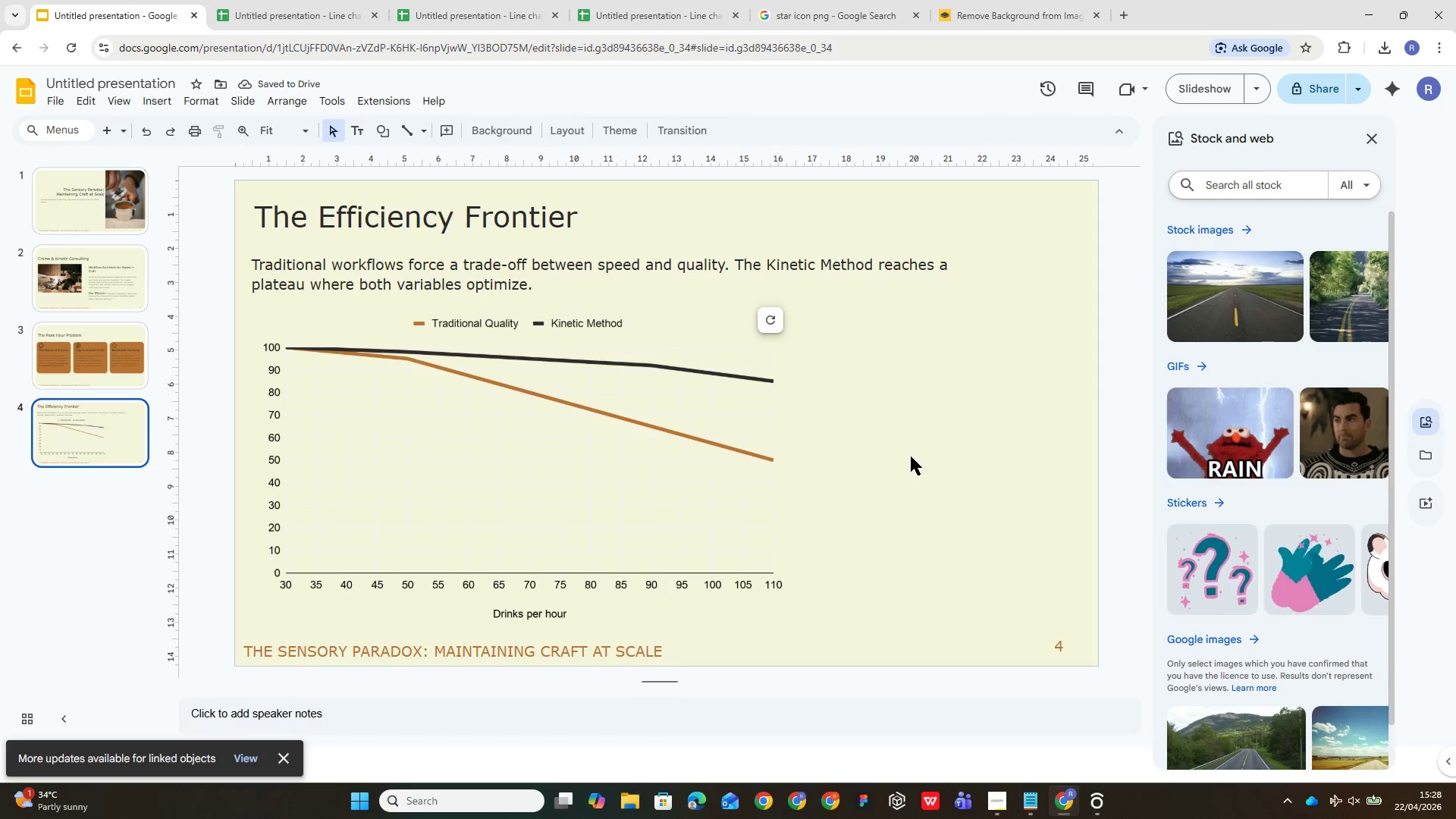 
wait(10.81)
 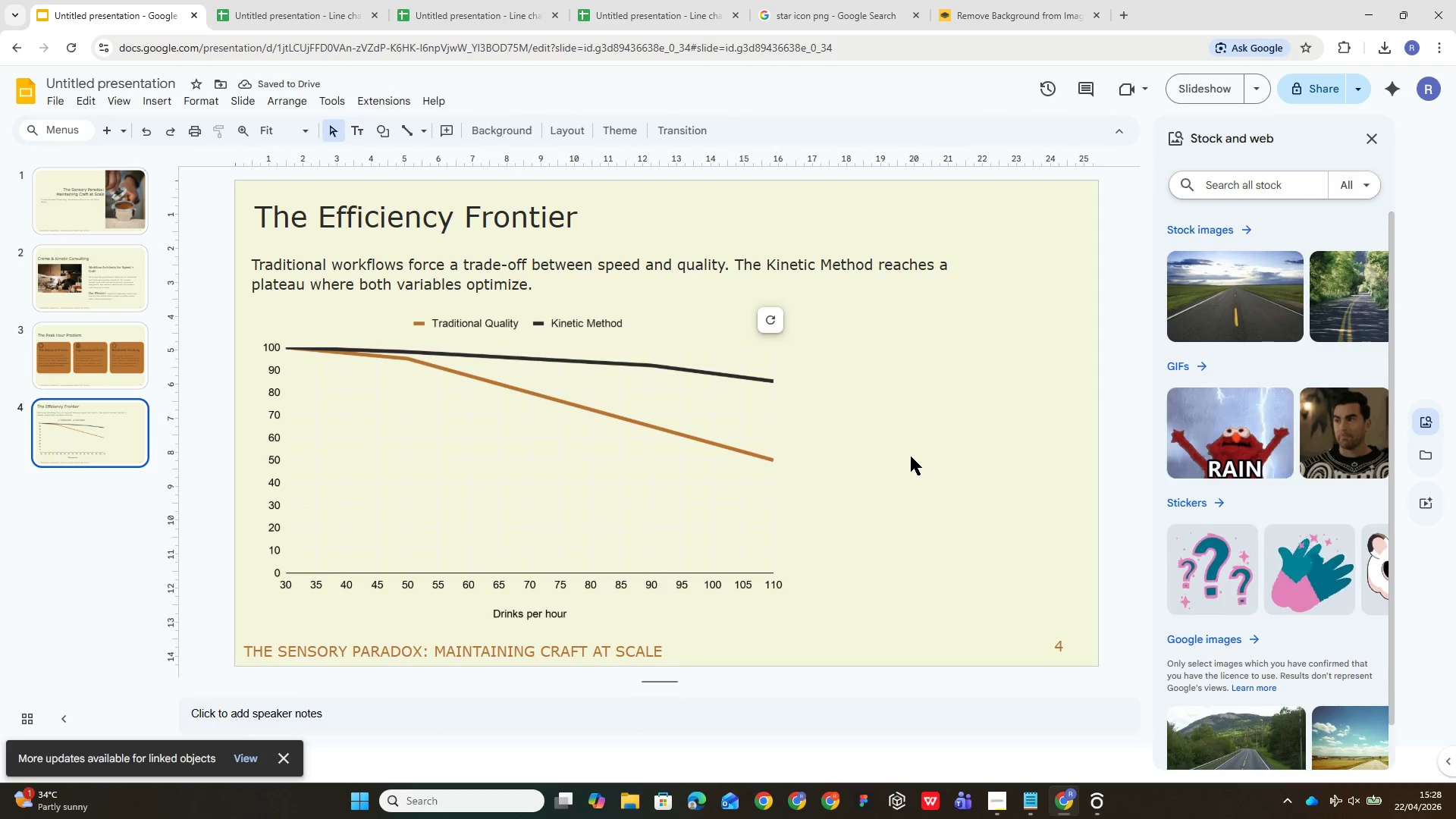 
double_click([739, 327])
 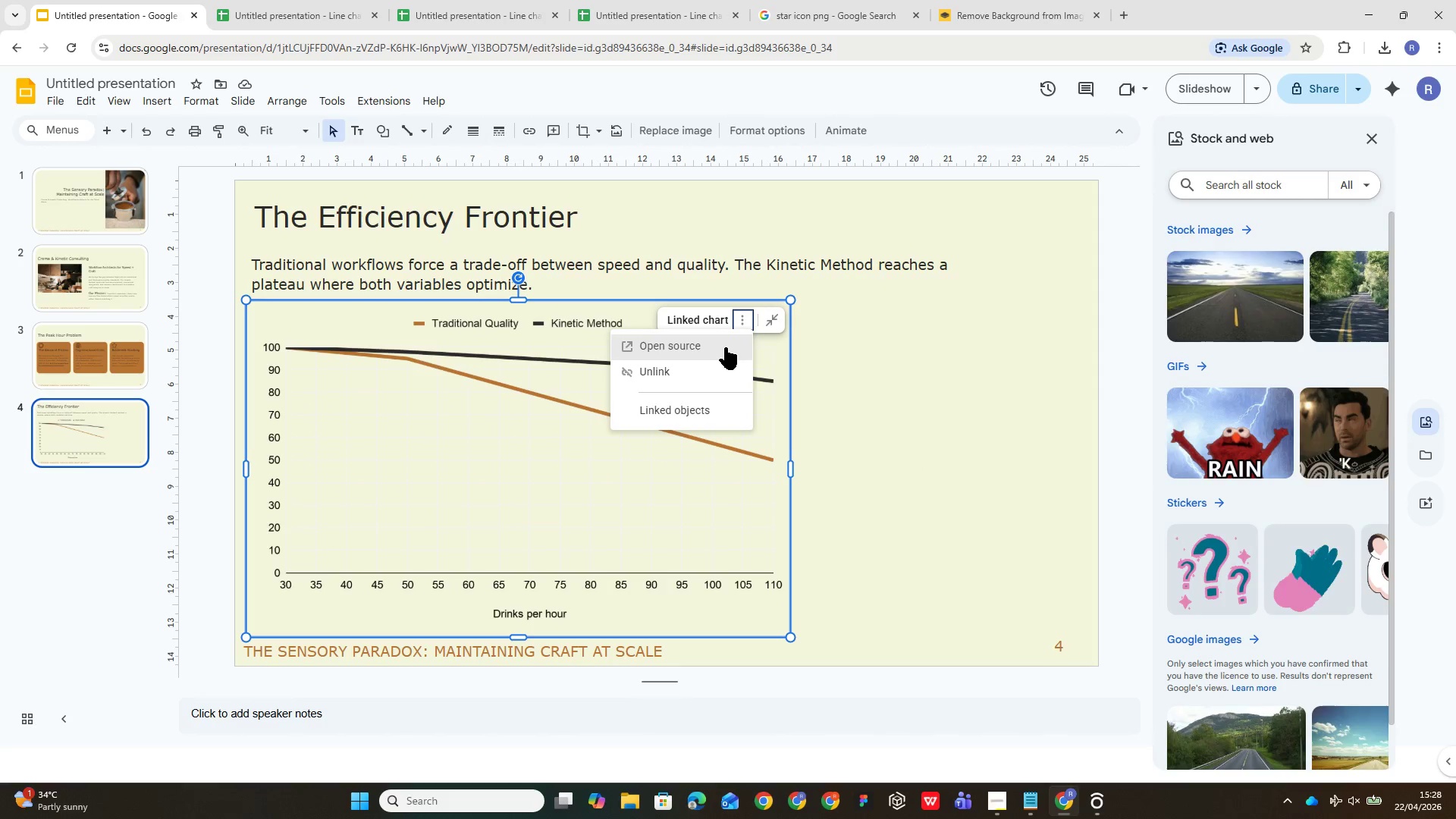 
left_click([725, 347])
 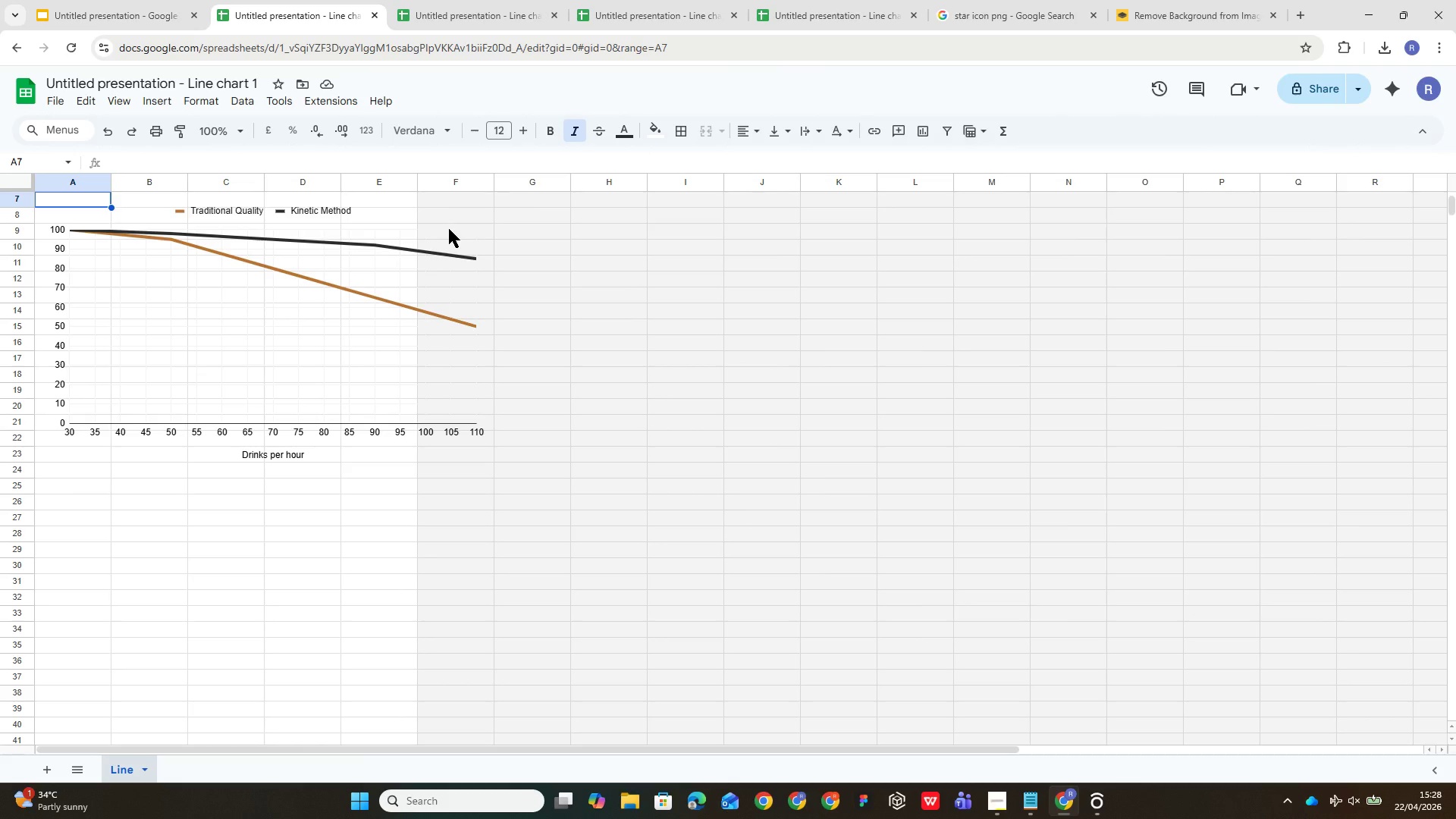 
wait(14.19)
 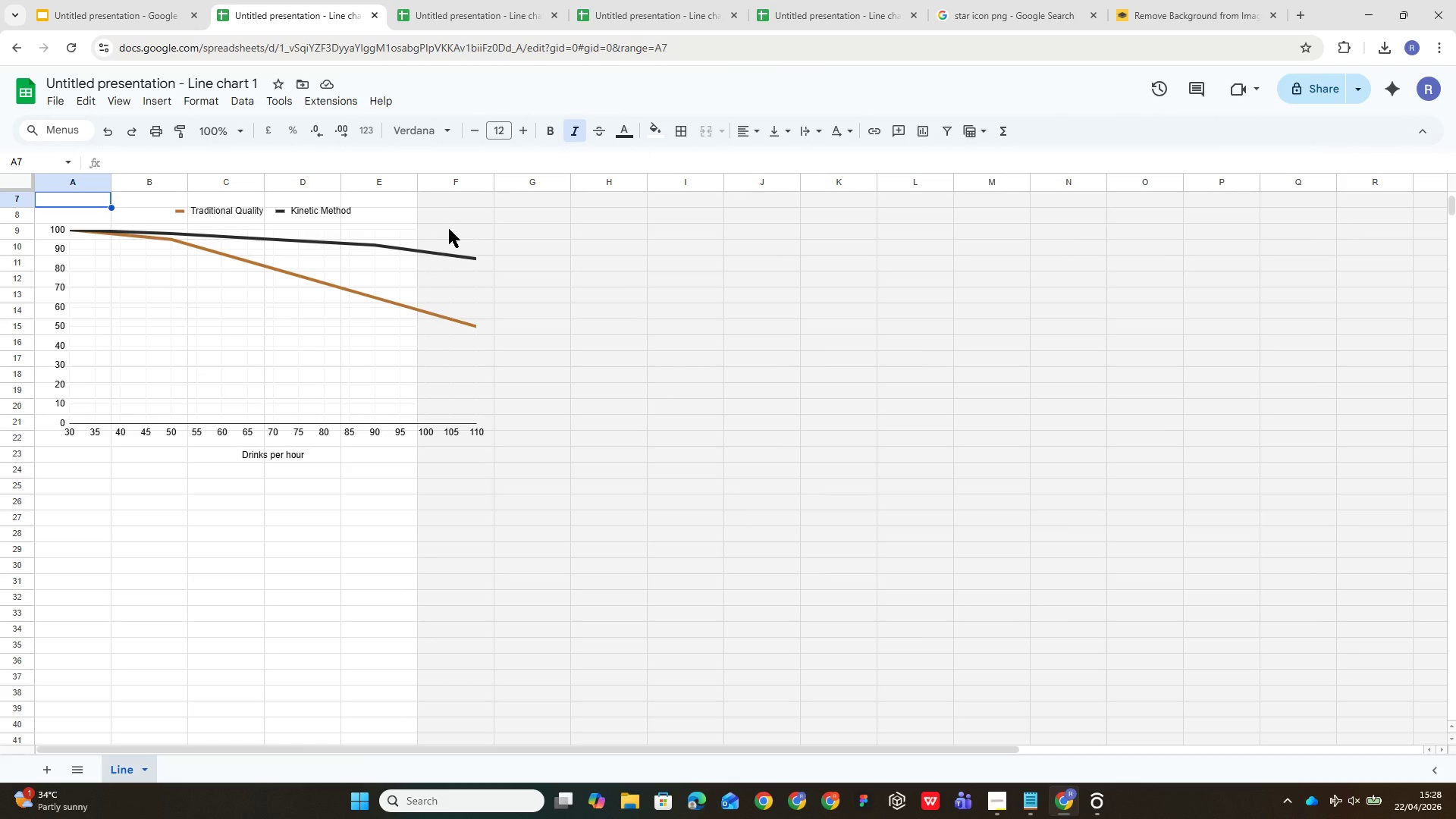 
scroll: coordinate [0, 0], scroll_direction: up, amount: 7.0
 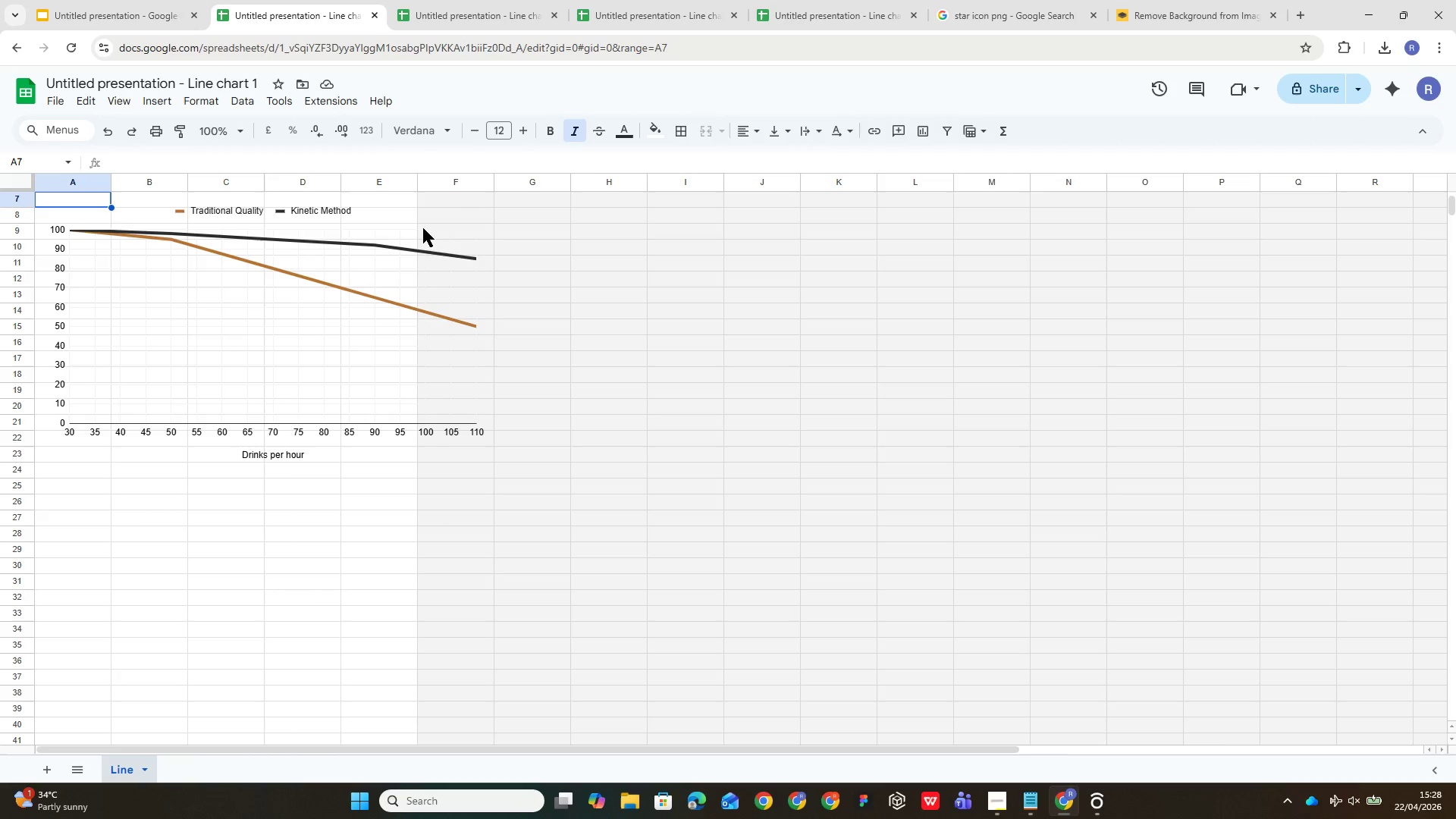 
left_click([428, 225])
 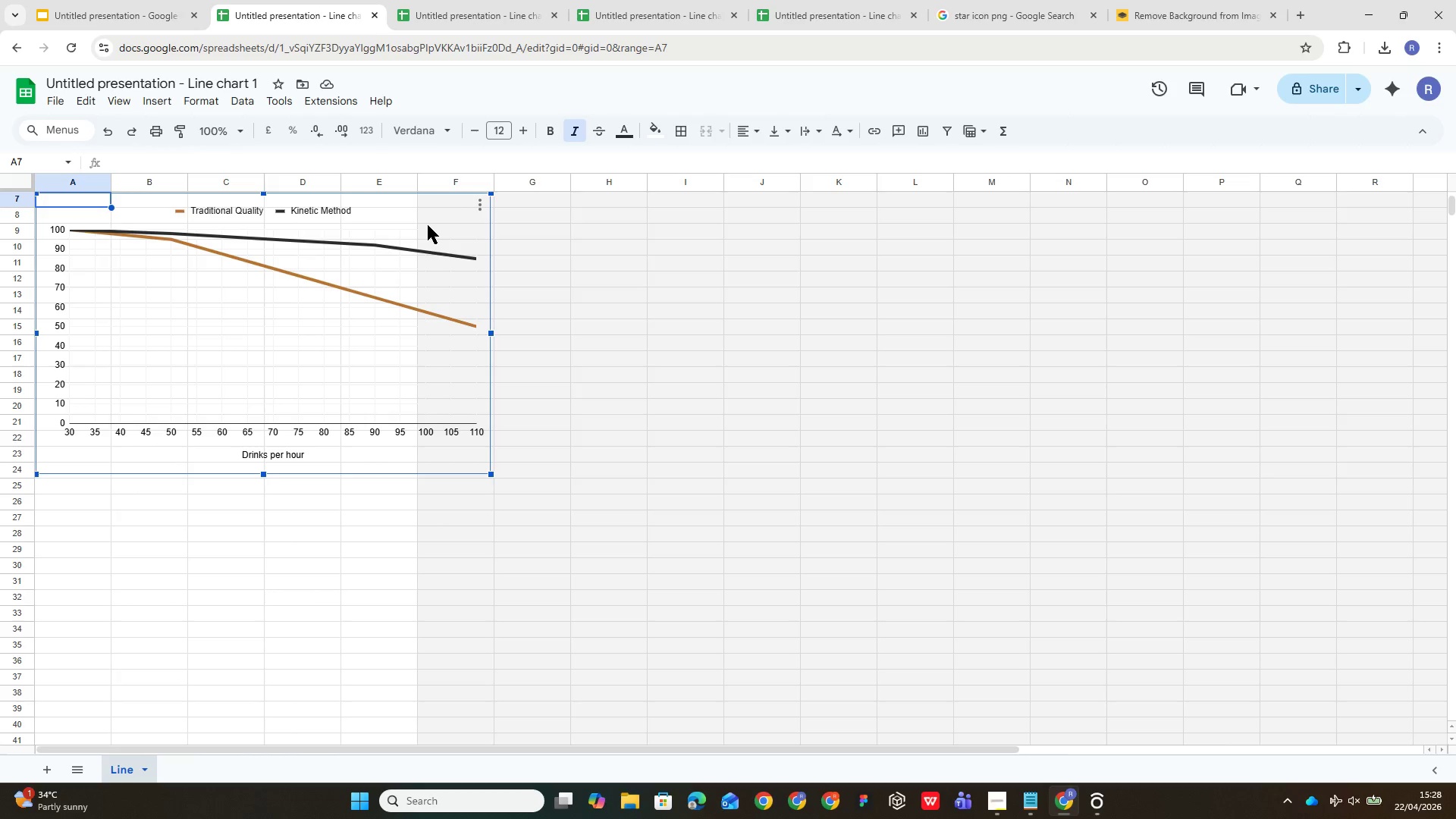 
double_click([428, 225])
 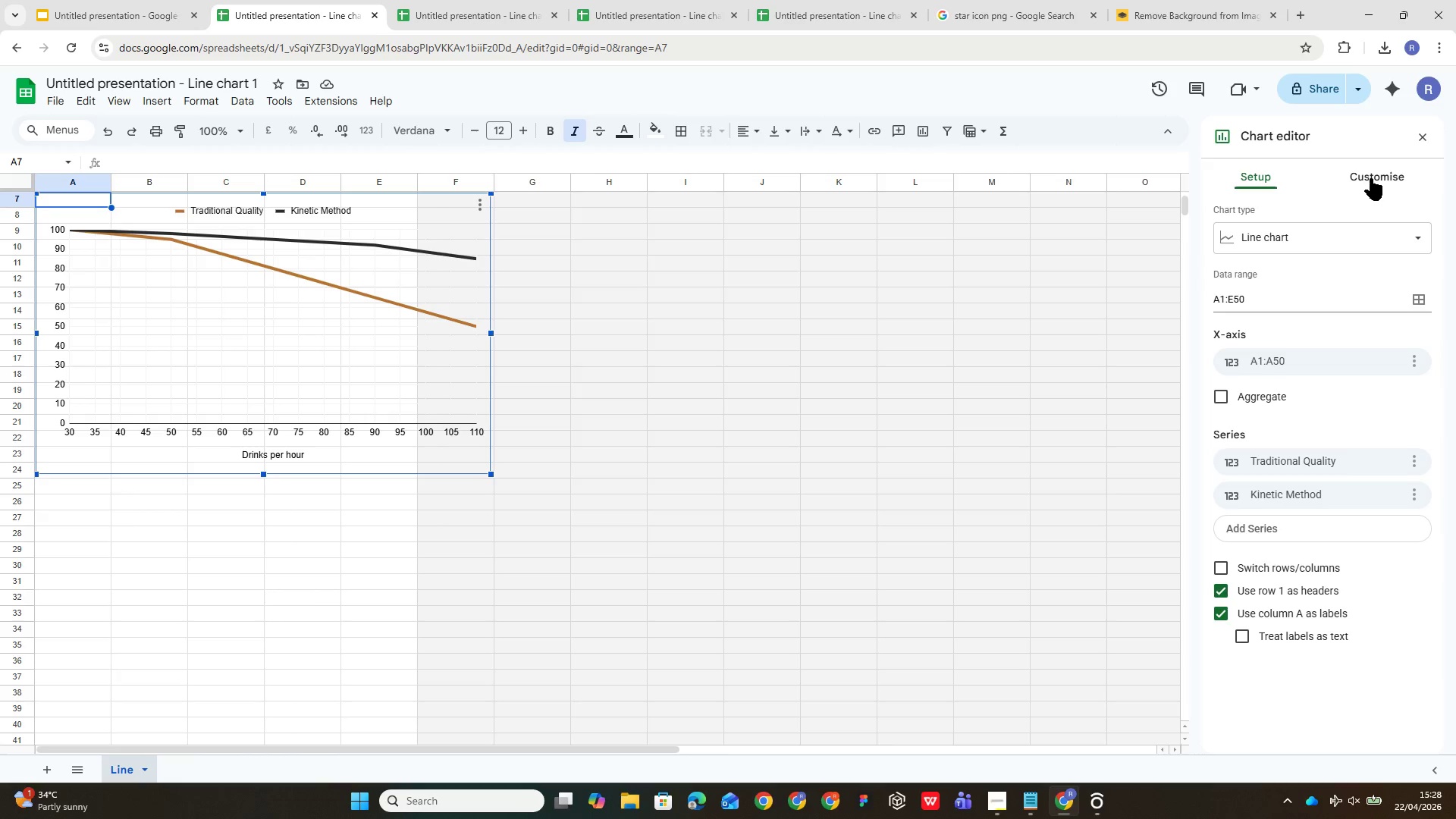 
wait(5.62)
 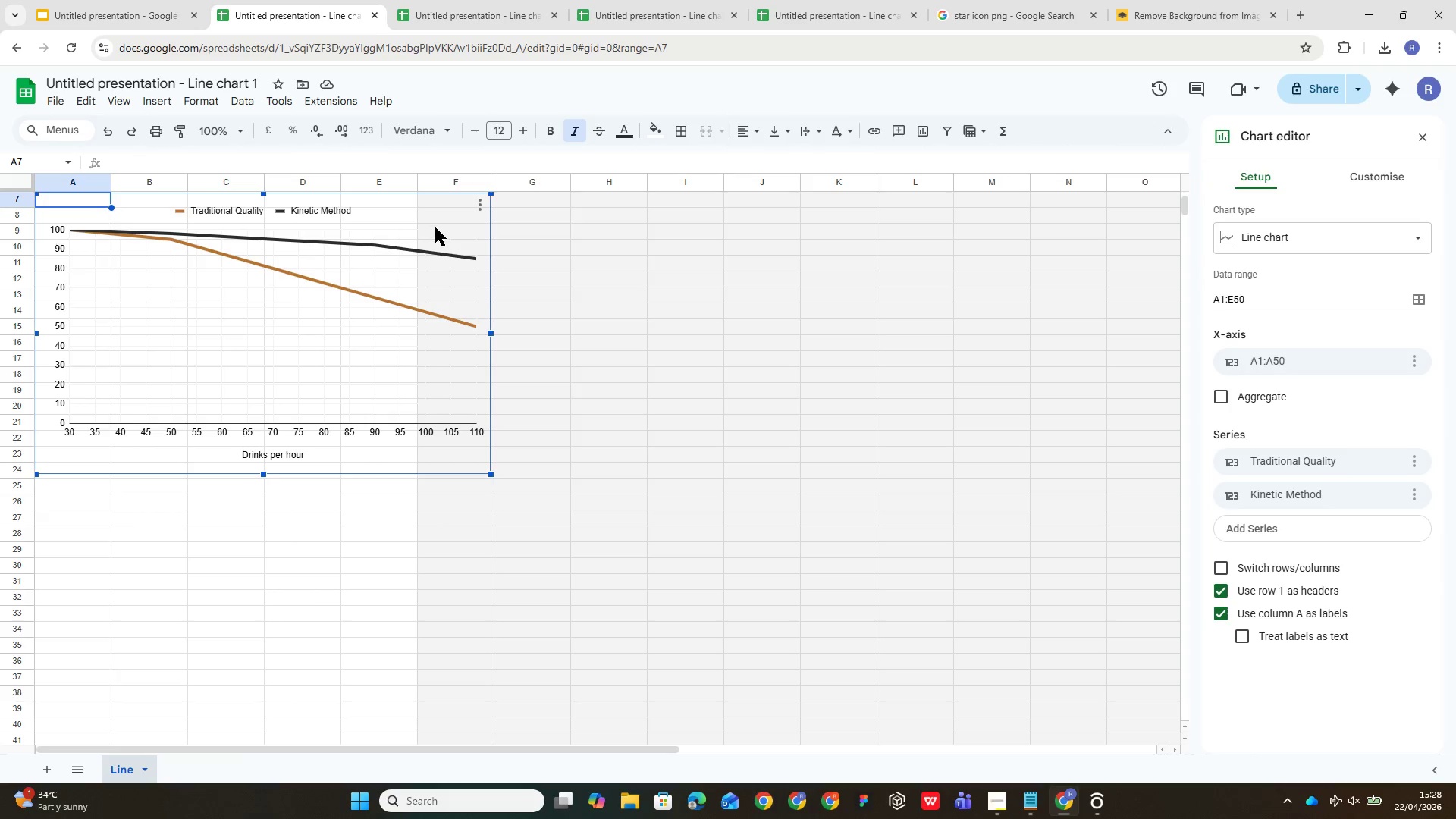 
left_click([1307, 491])
 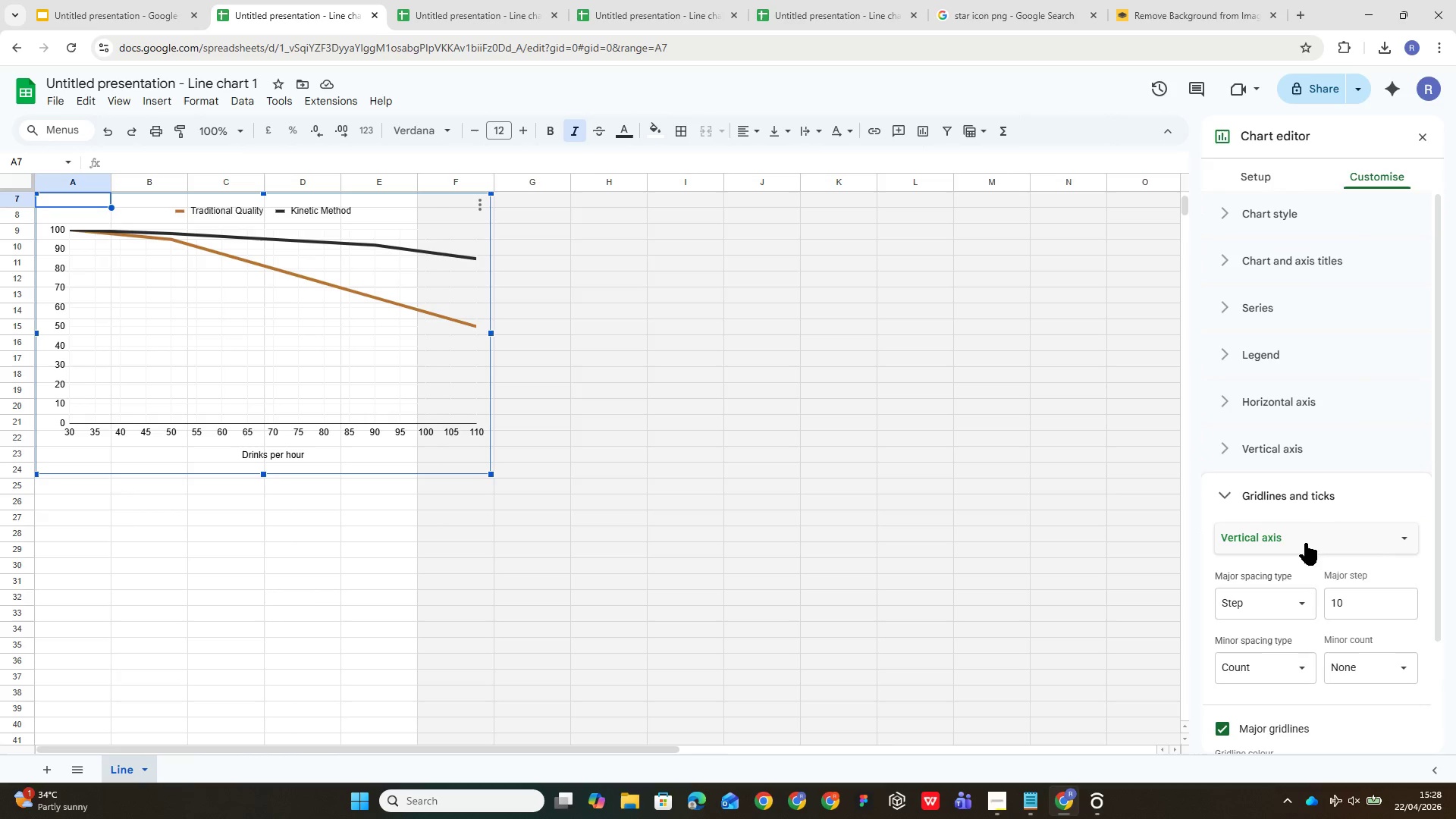 
scroll: coordinate [1318, 579], scroll_direction: down, amount: 1.0
 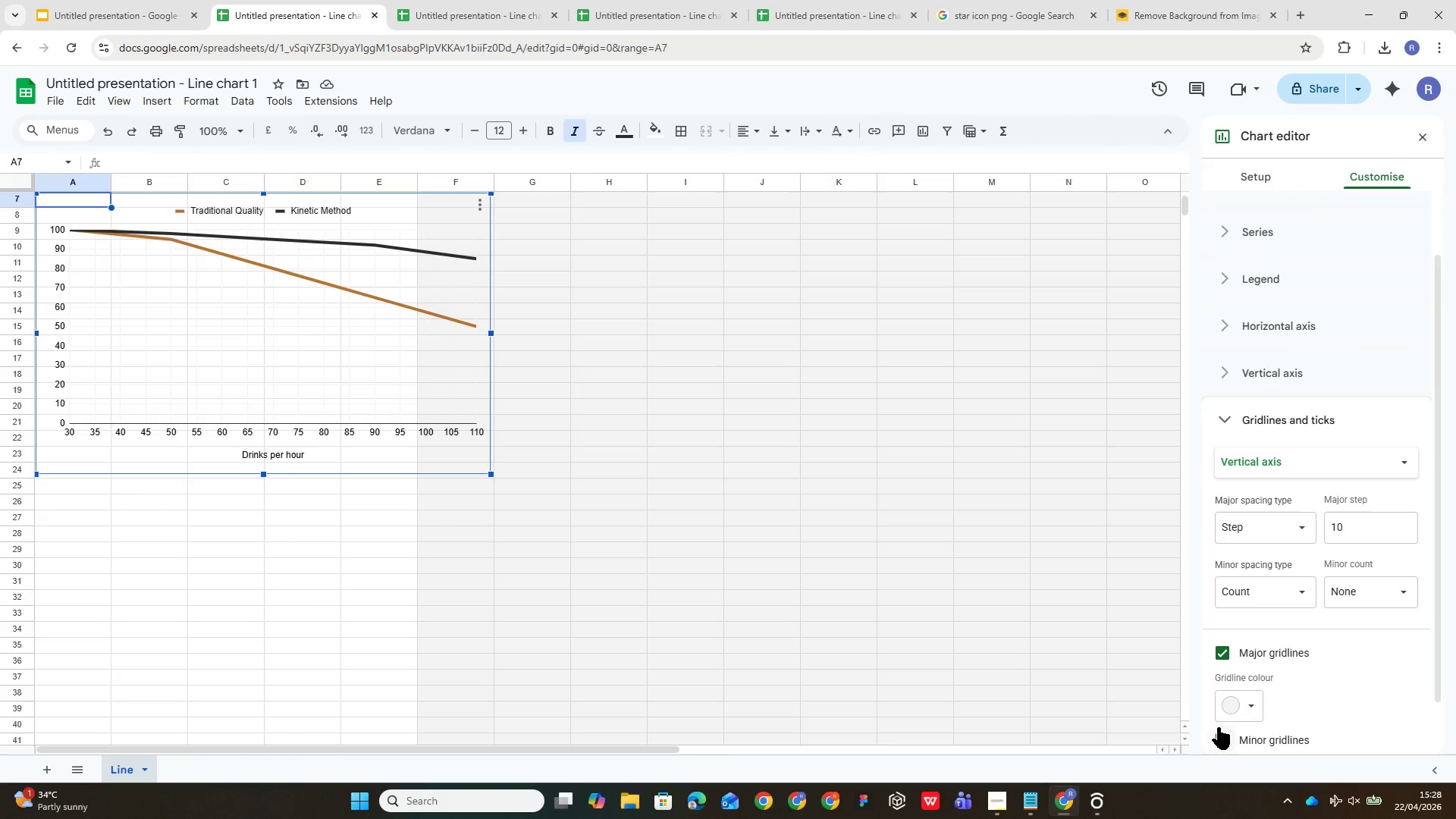 
left_click([1244, 705])
 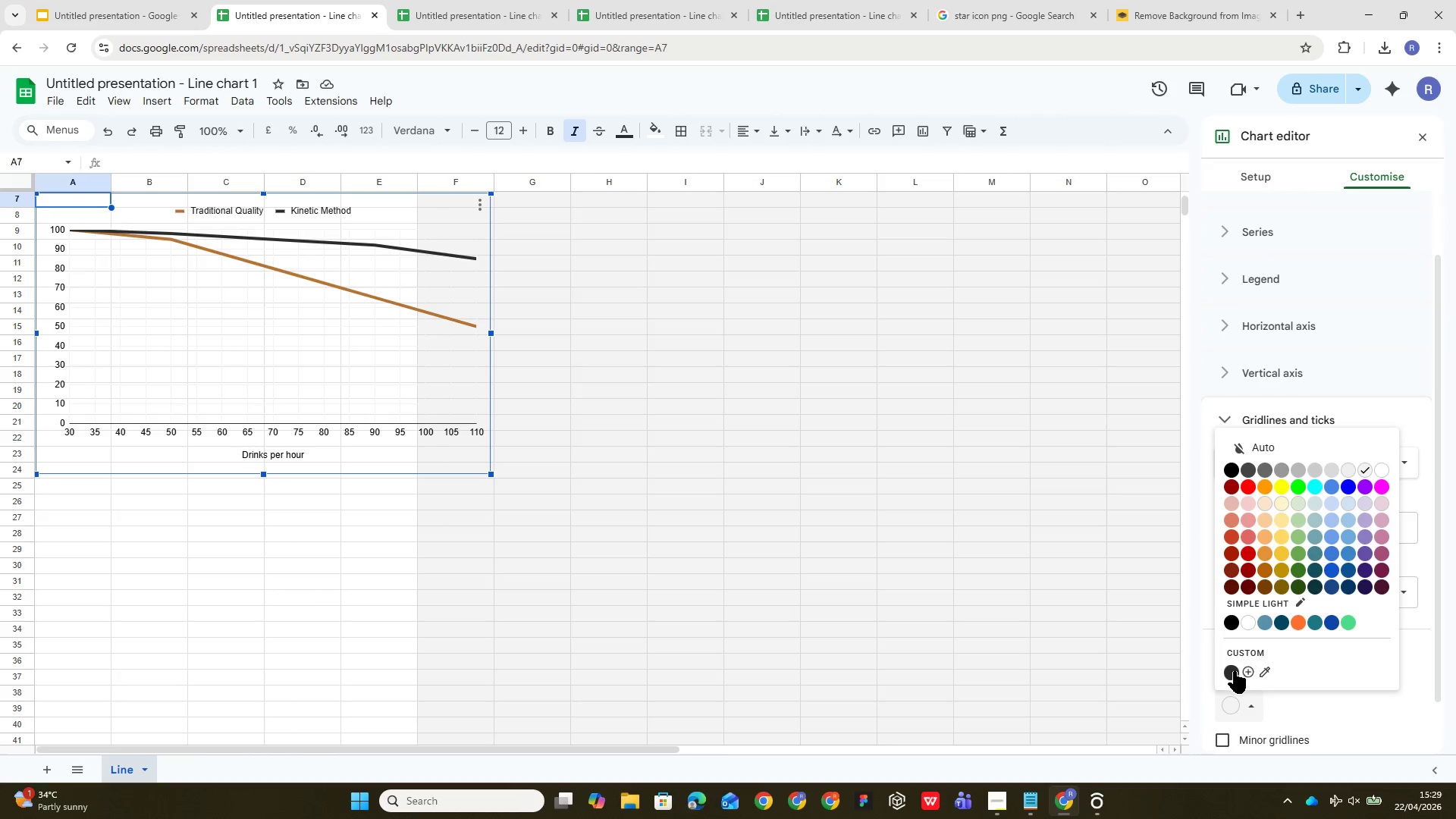 
left_click([1229, 671])
 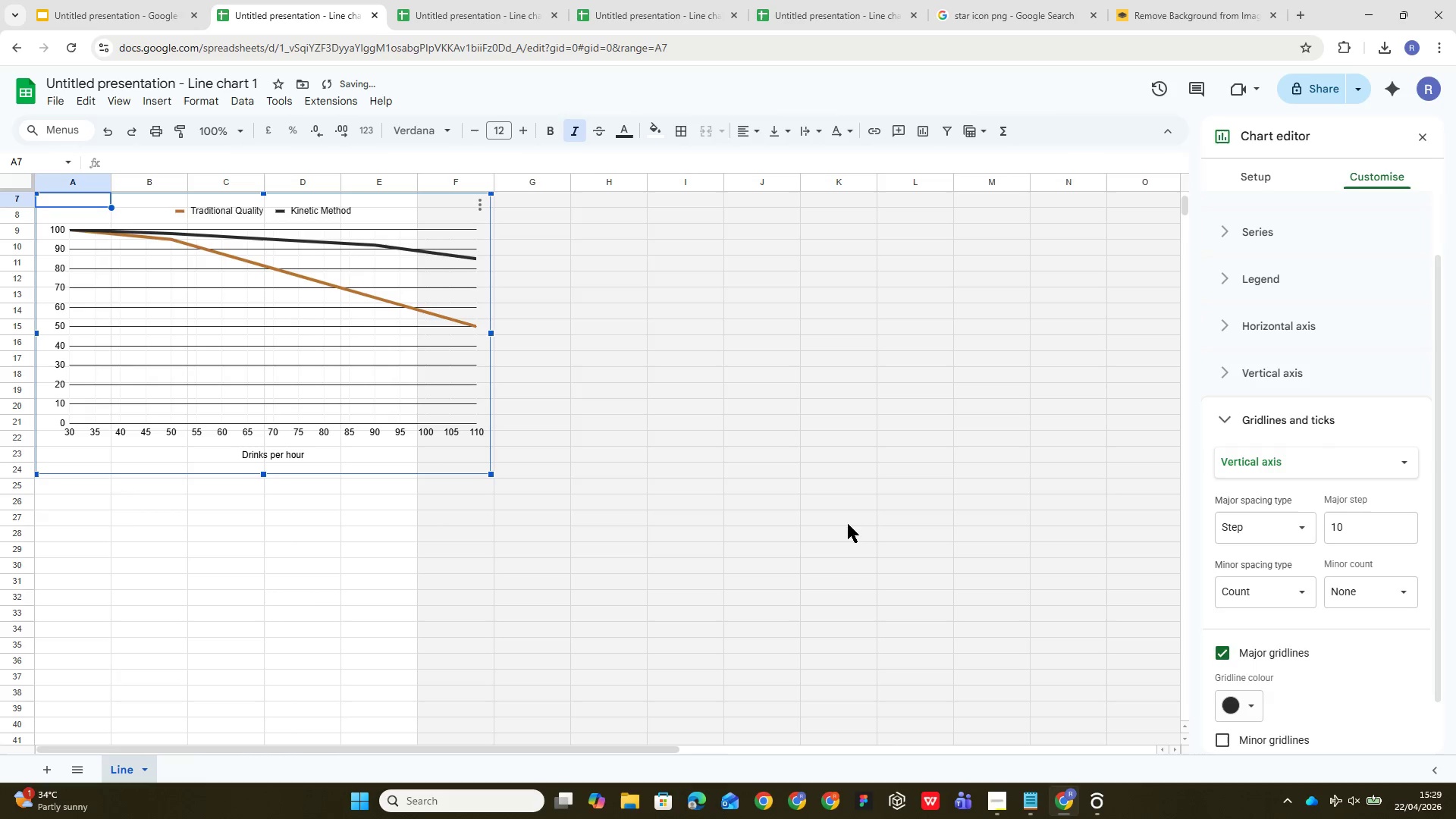 
left_click([1317, 456])
 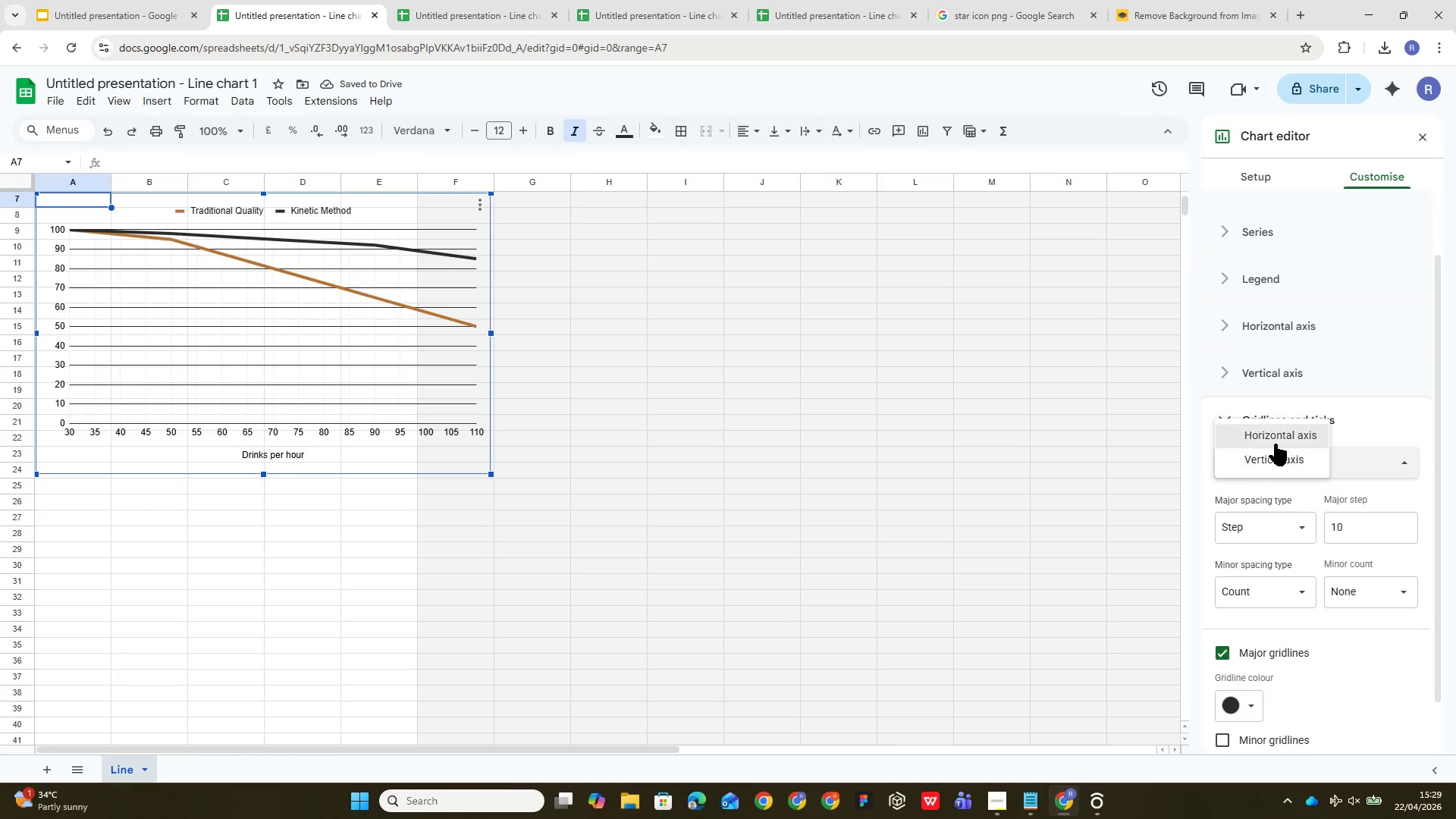 
left_click([1277, 438])
 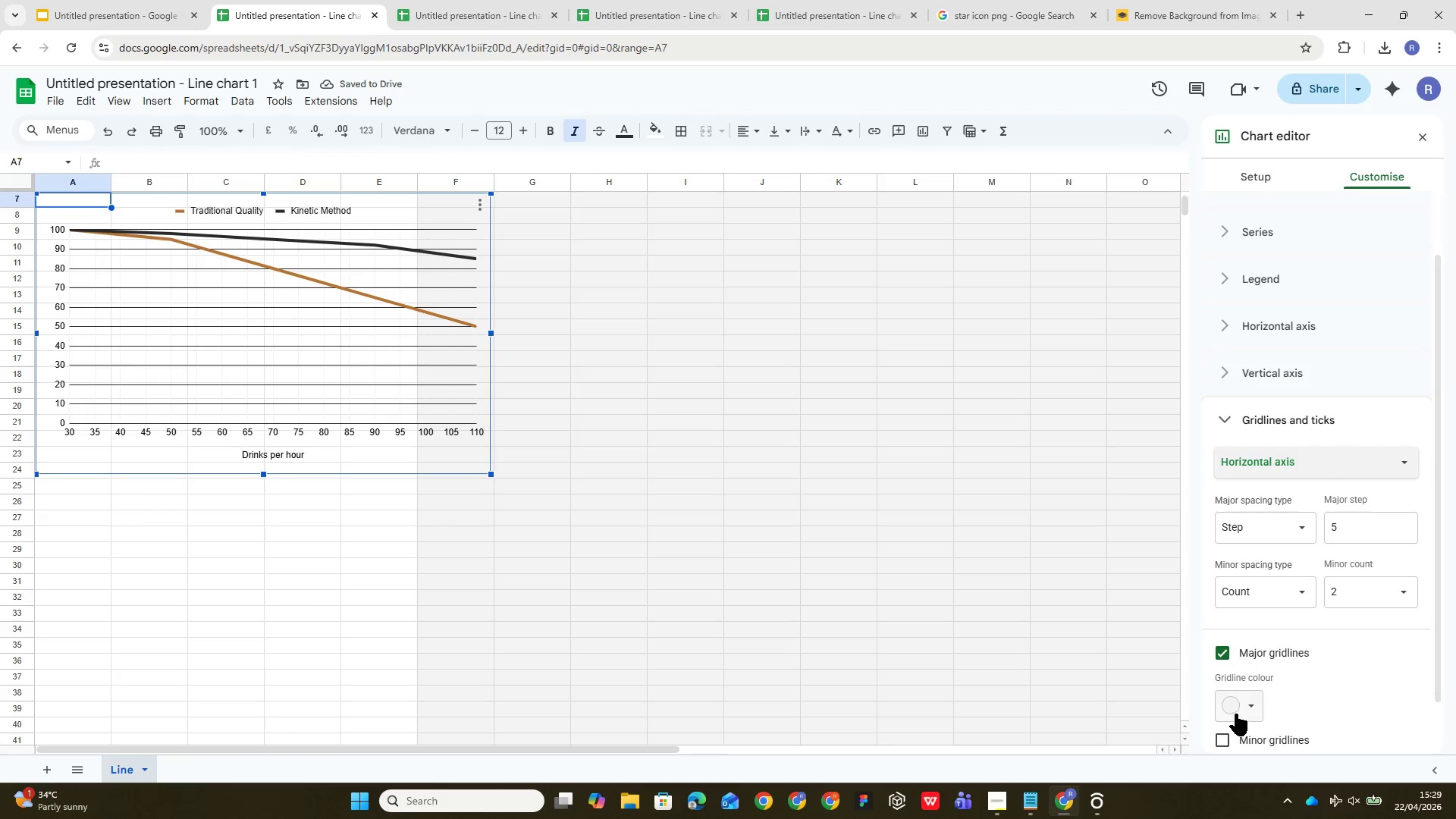 
left_click([1238, 705])
 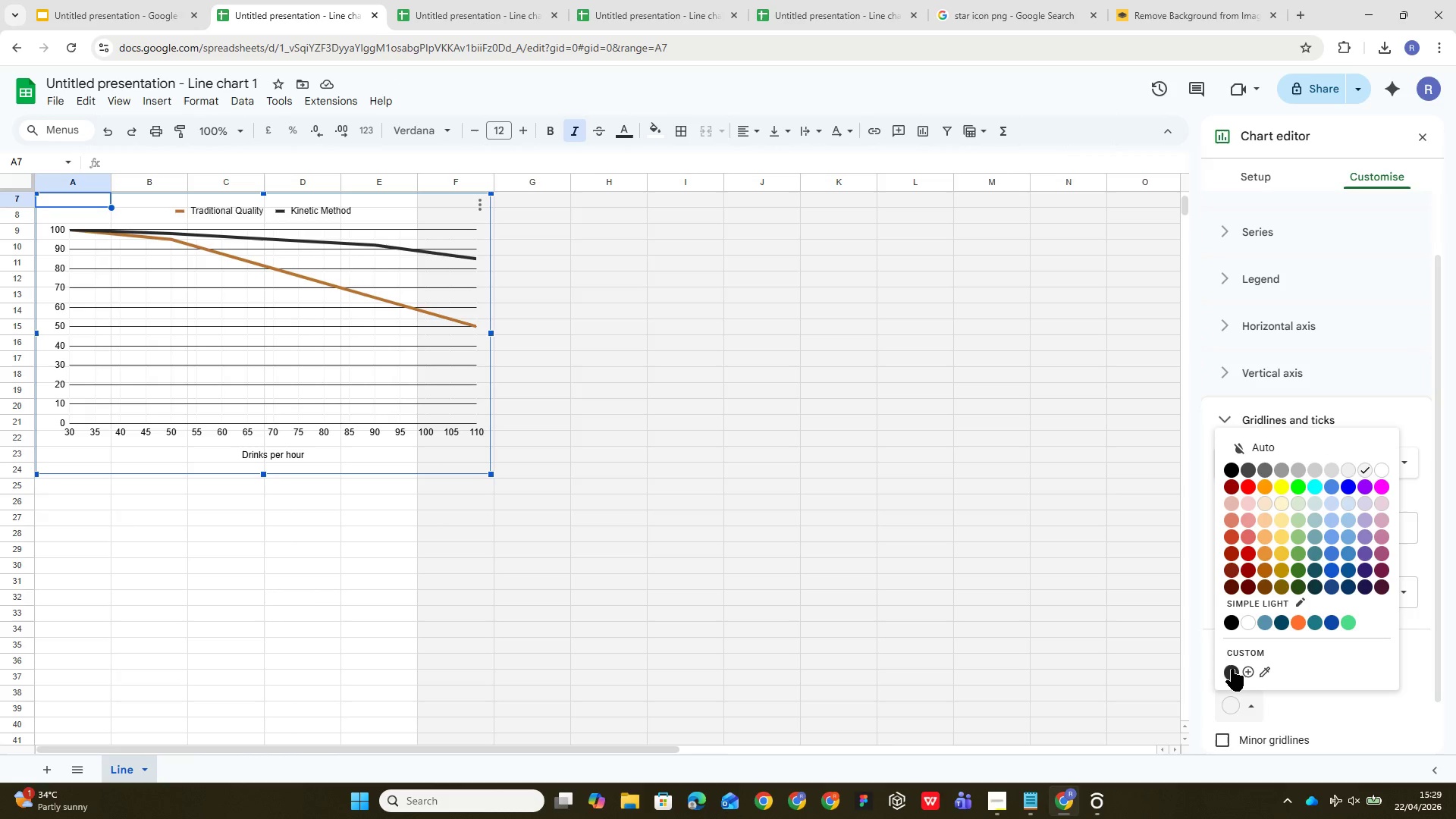 
left_click([1225, 669])
 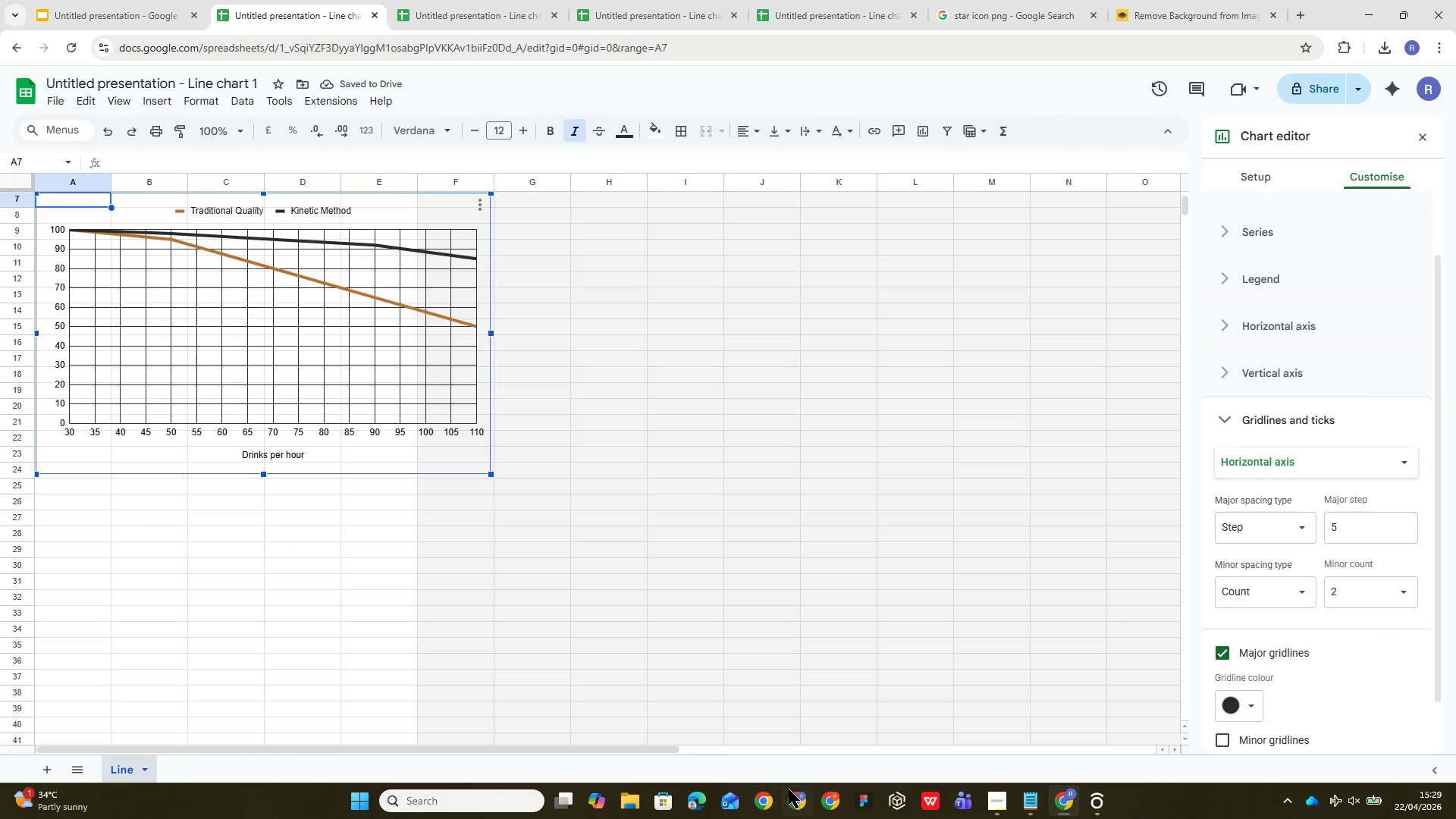 
left_click([150, 11])
 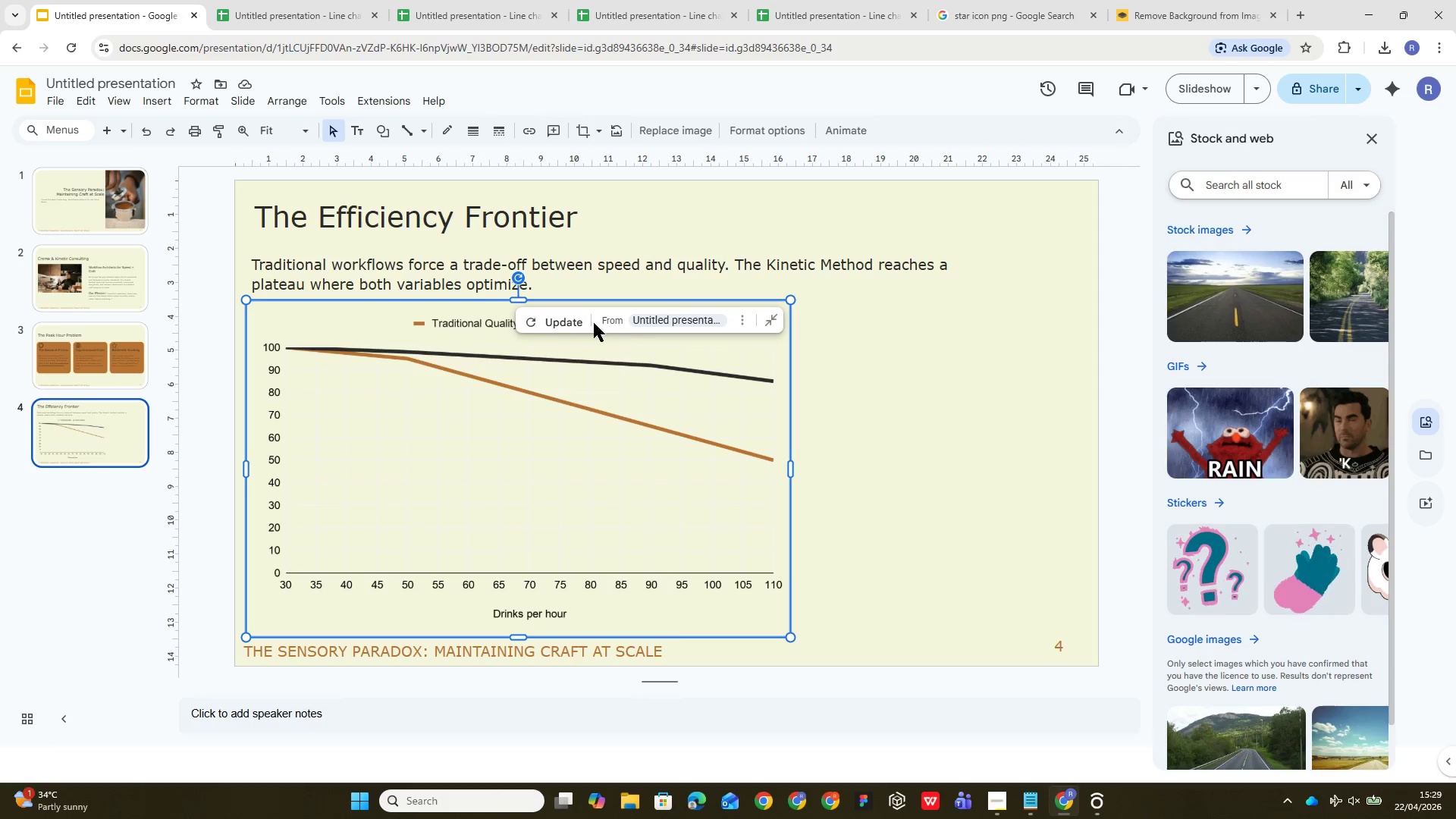 
left_click([562, 316])
 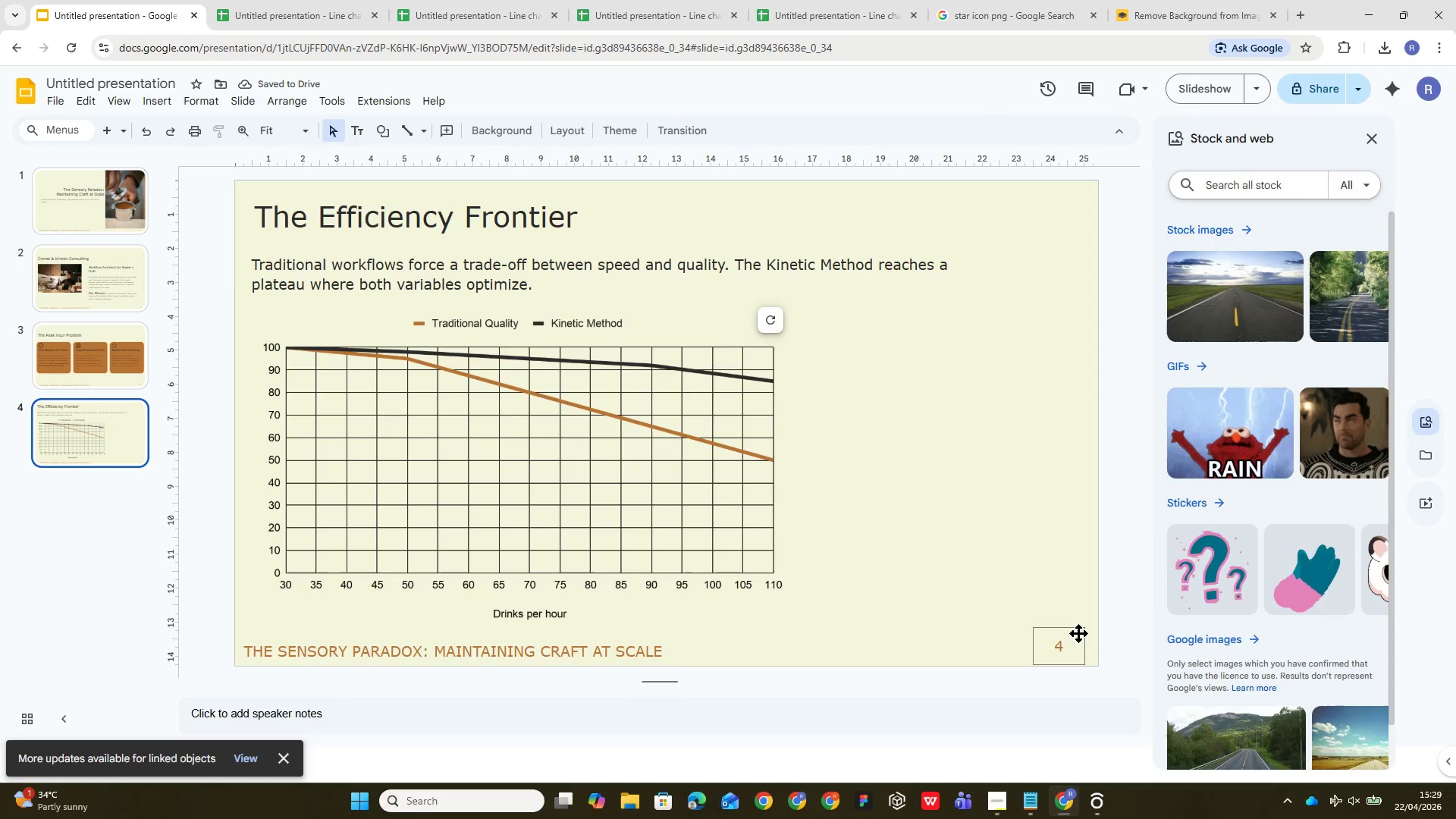 
wait(5.66)
 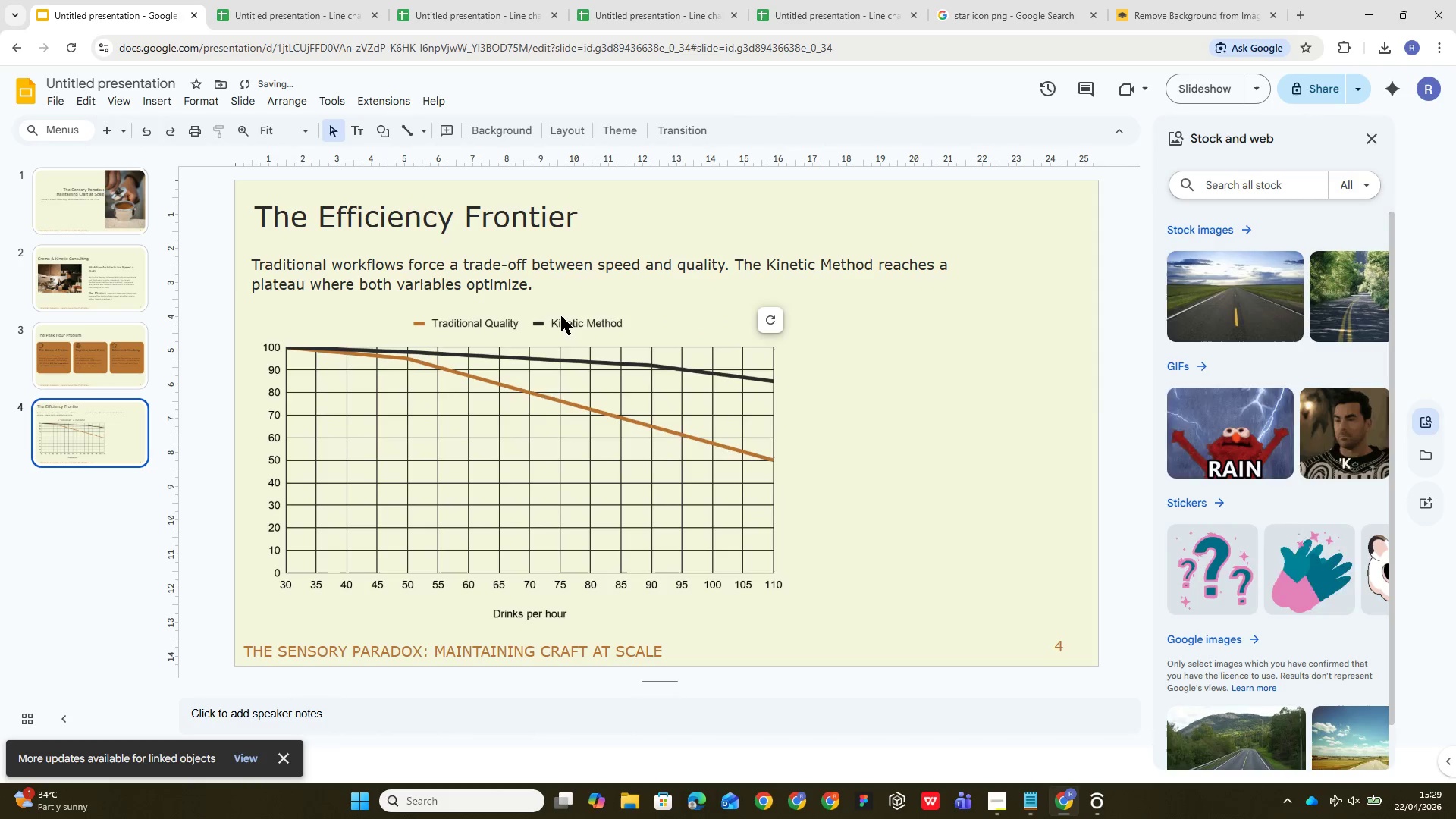 
key(Control+Z)
 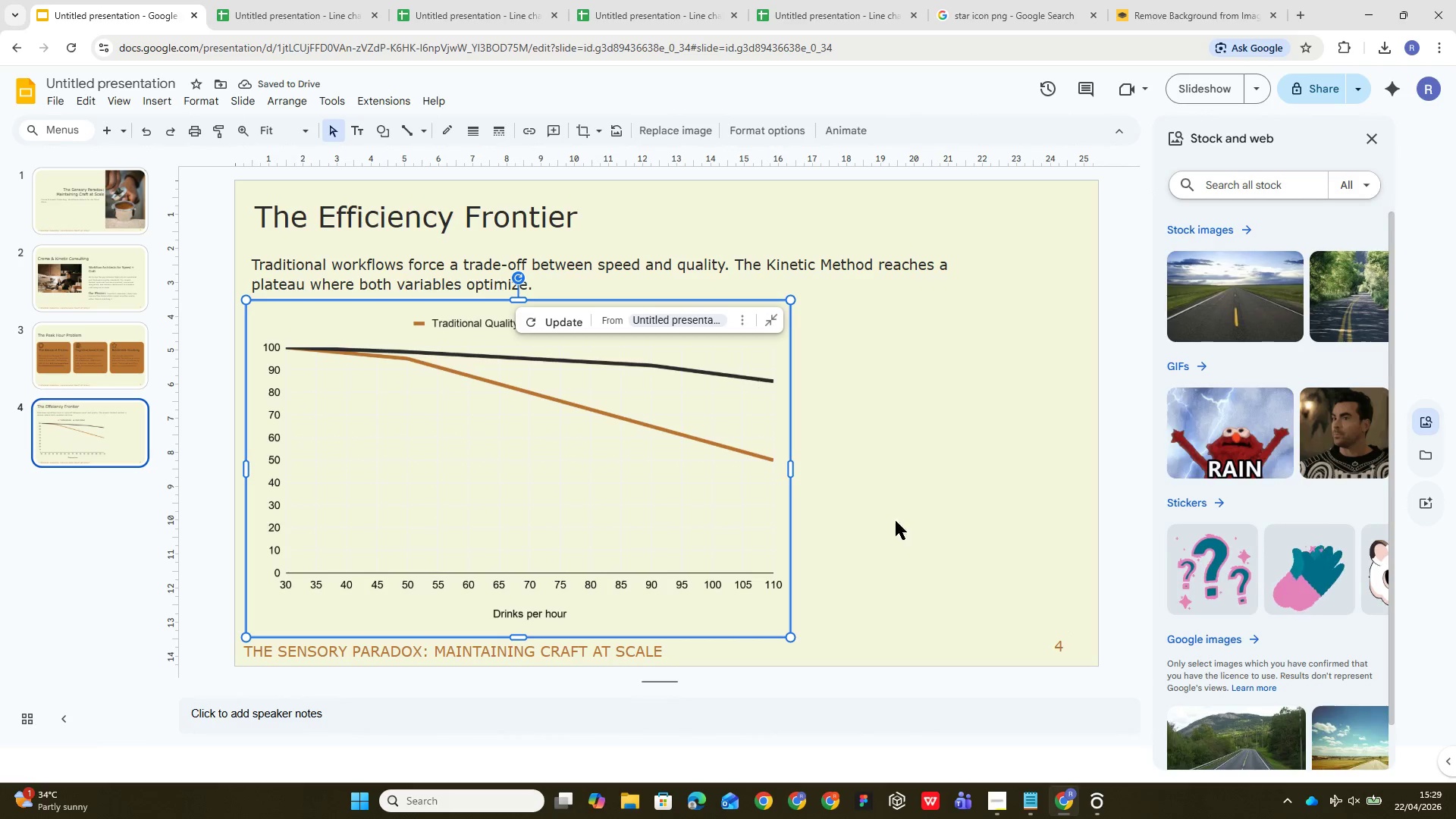 
left_click([956, 562])
 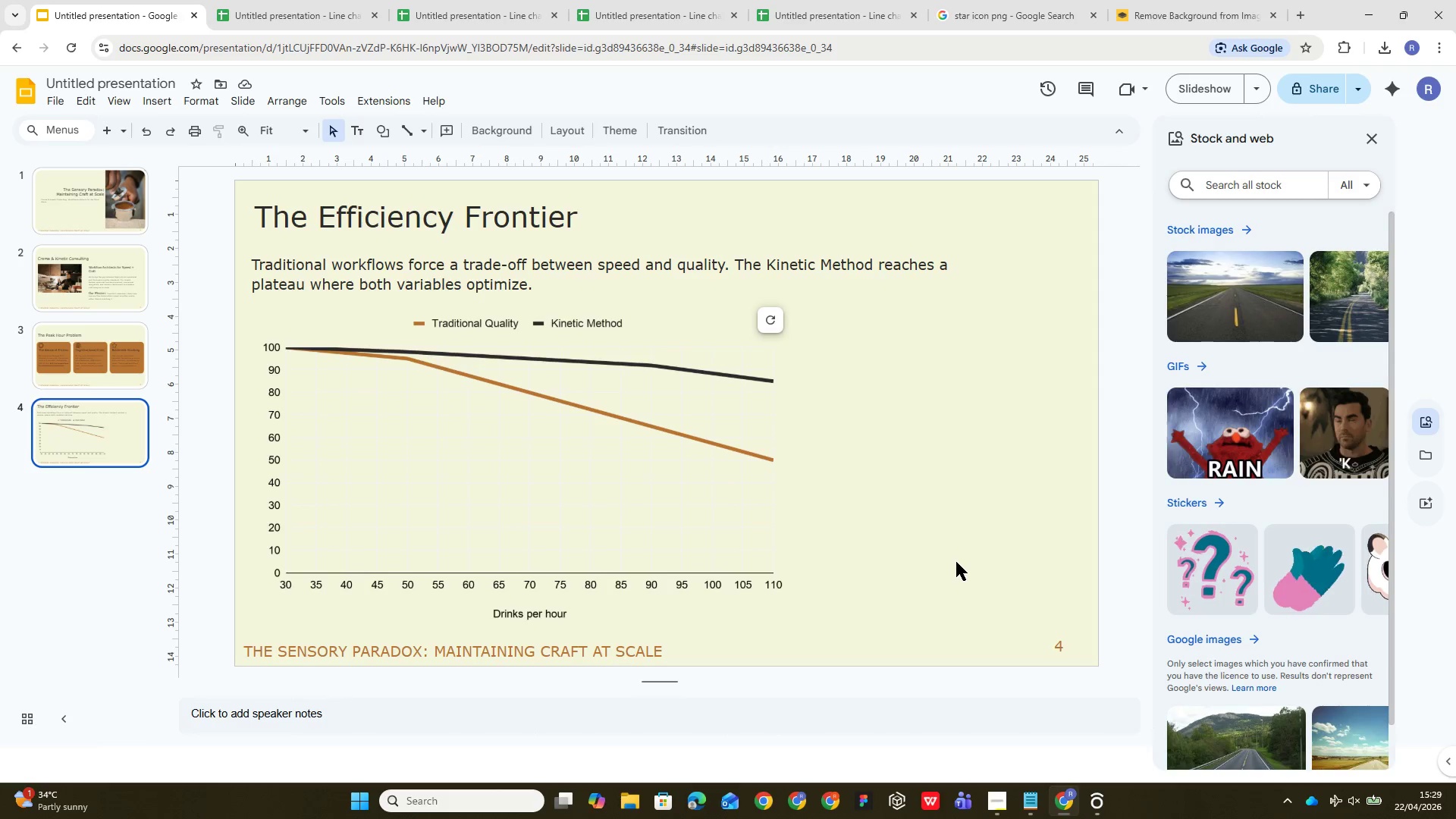 
left_click([1015, 411])
 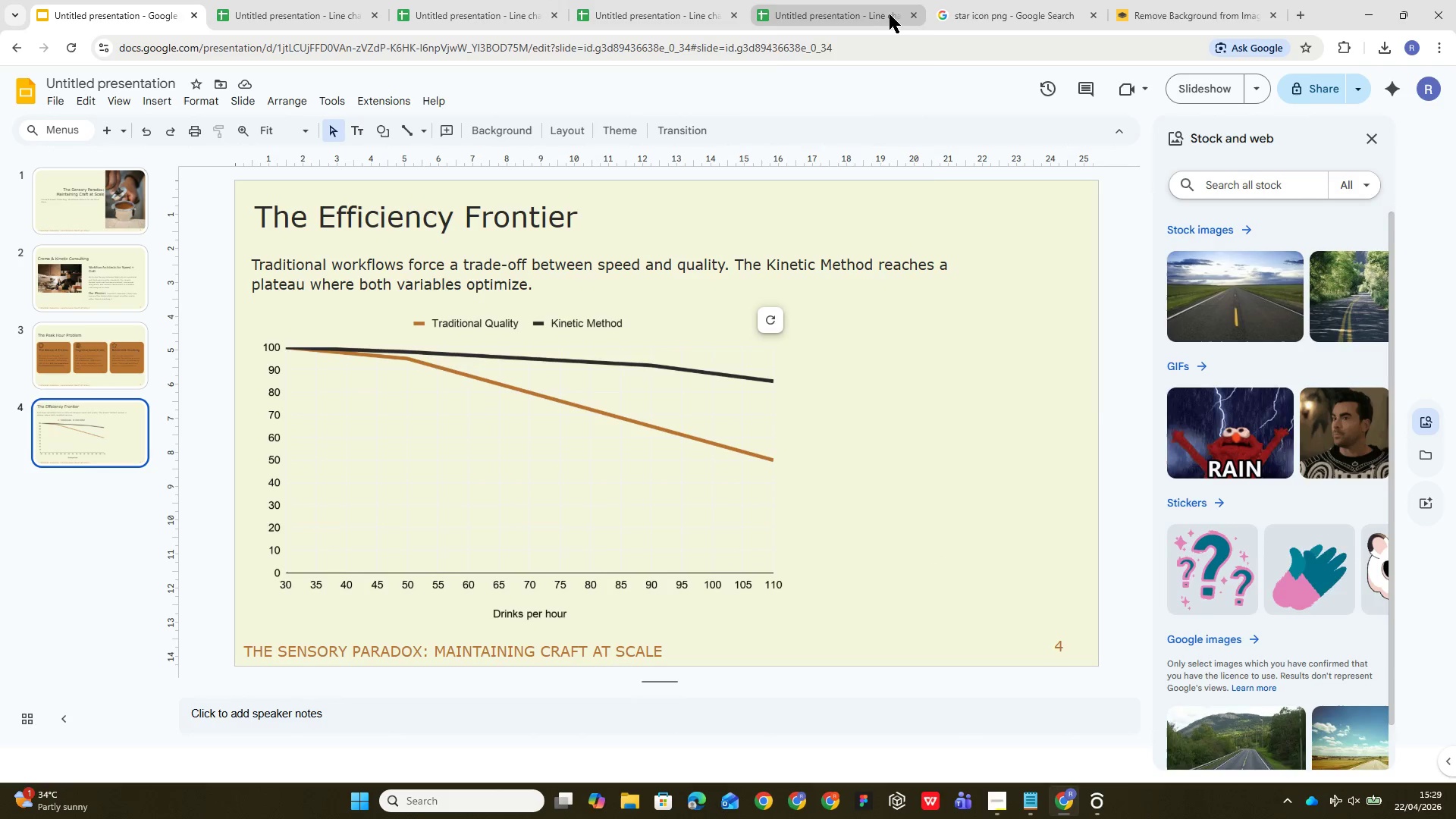 
left_click([918, 10])
 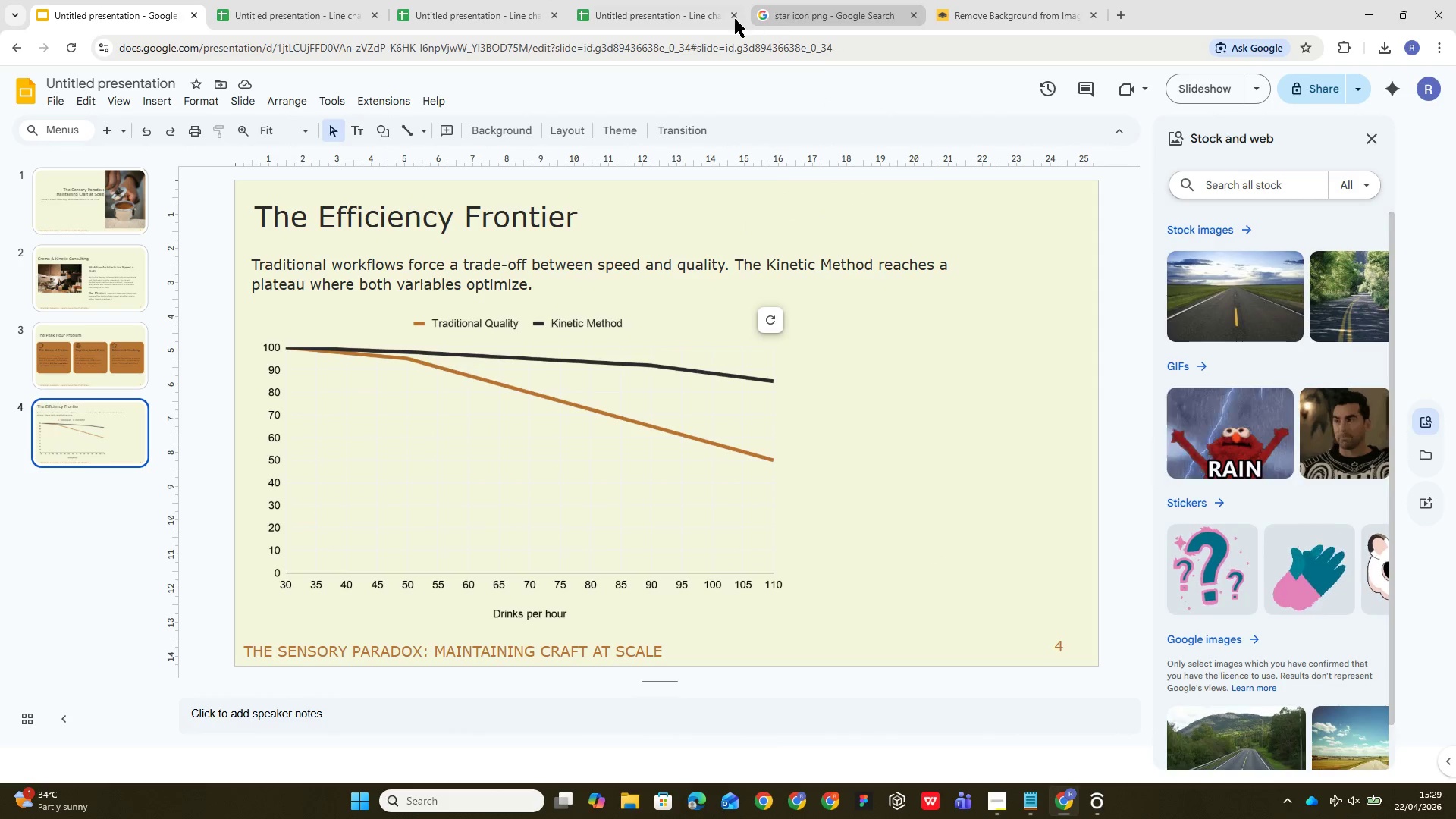 
left_click([732, 19])
 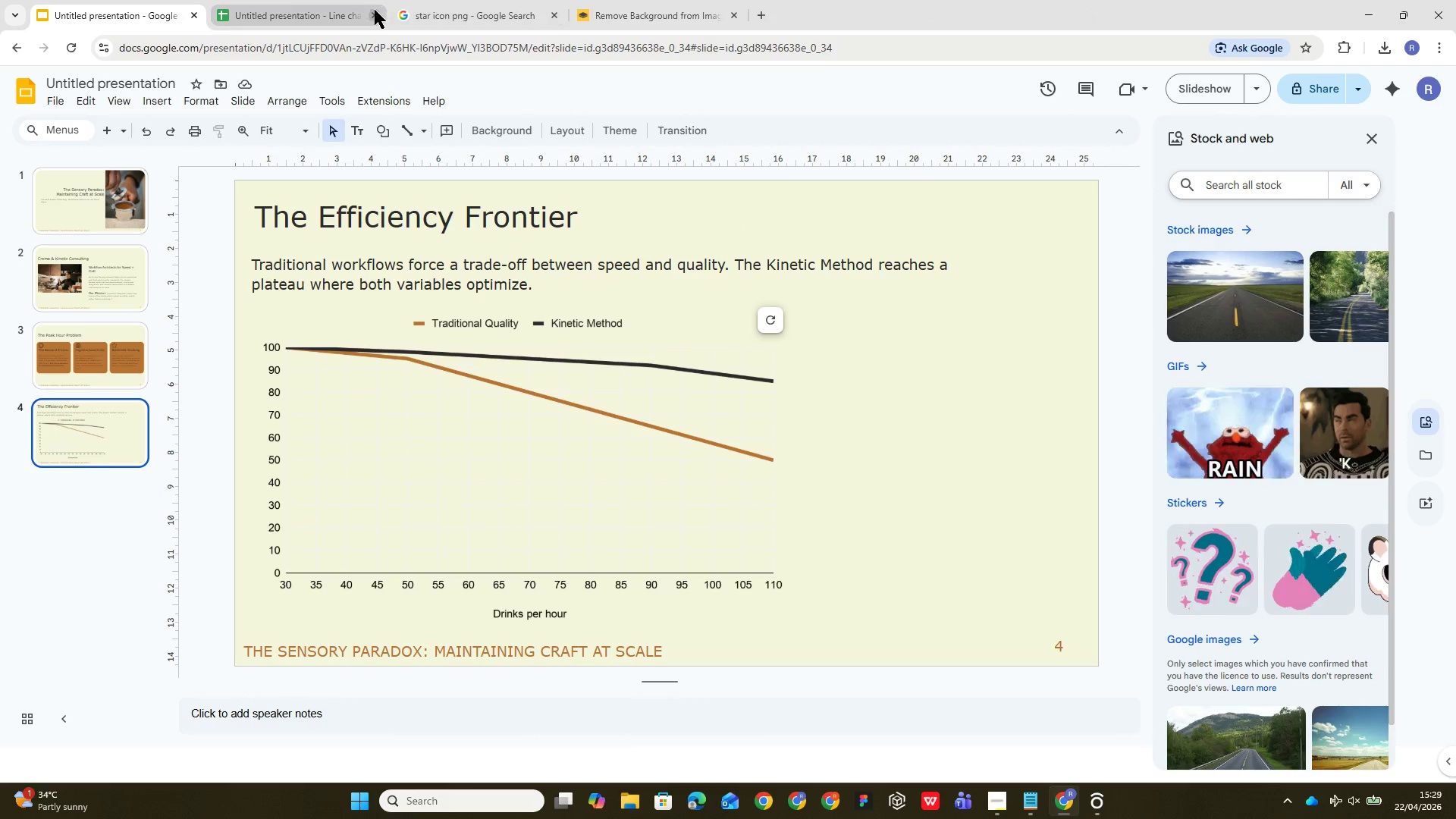 
left_click([370, 15])
 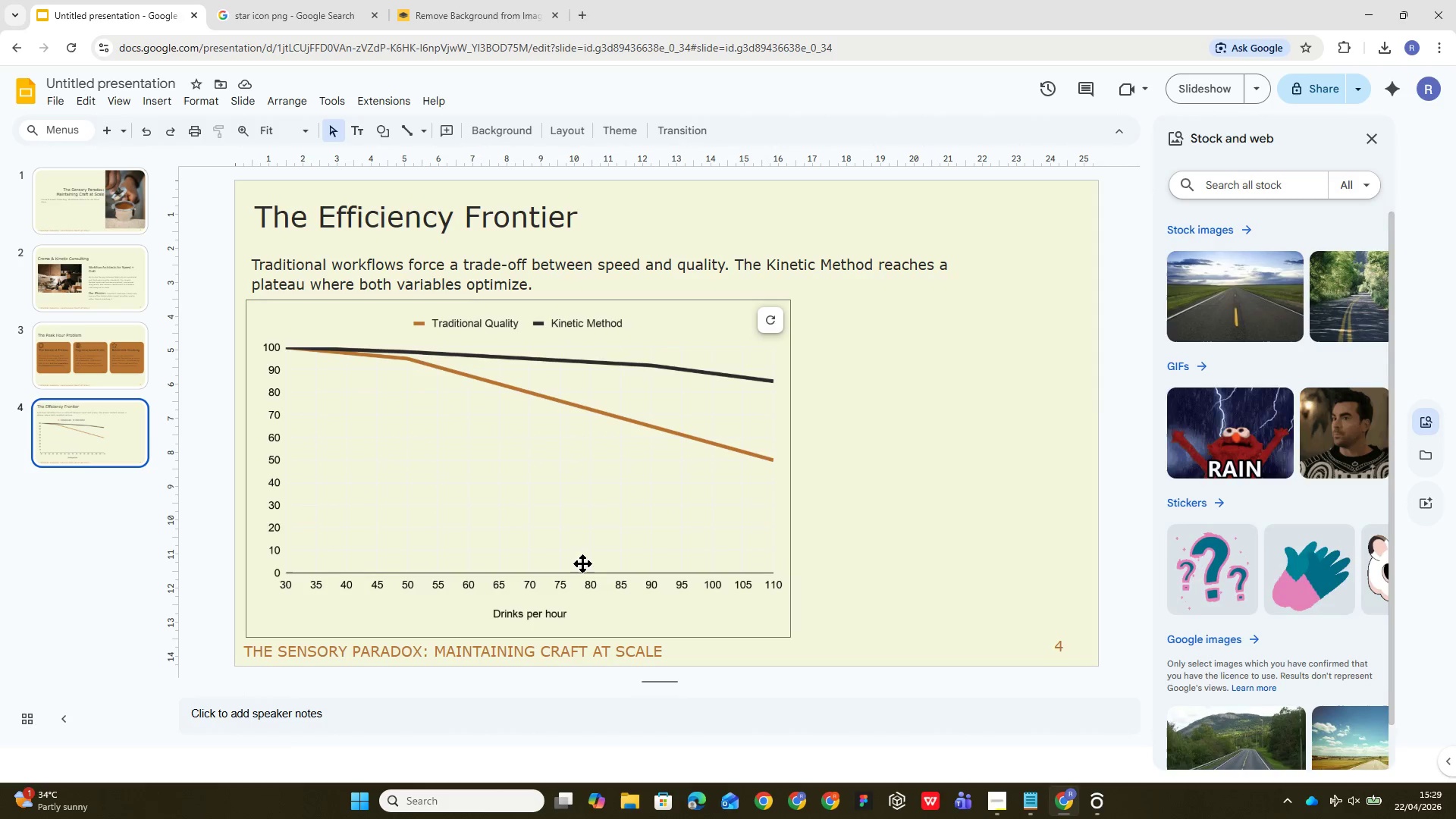 
wait(9.72)
 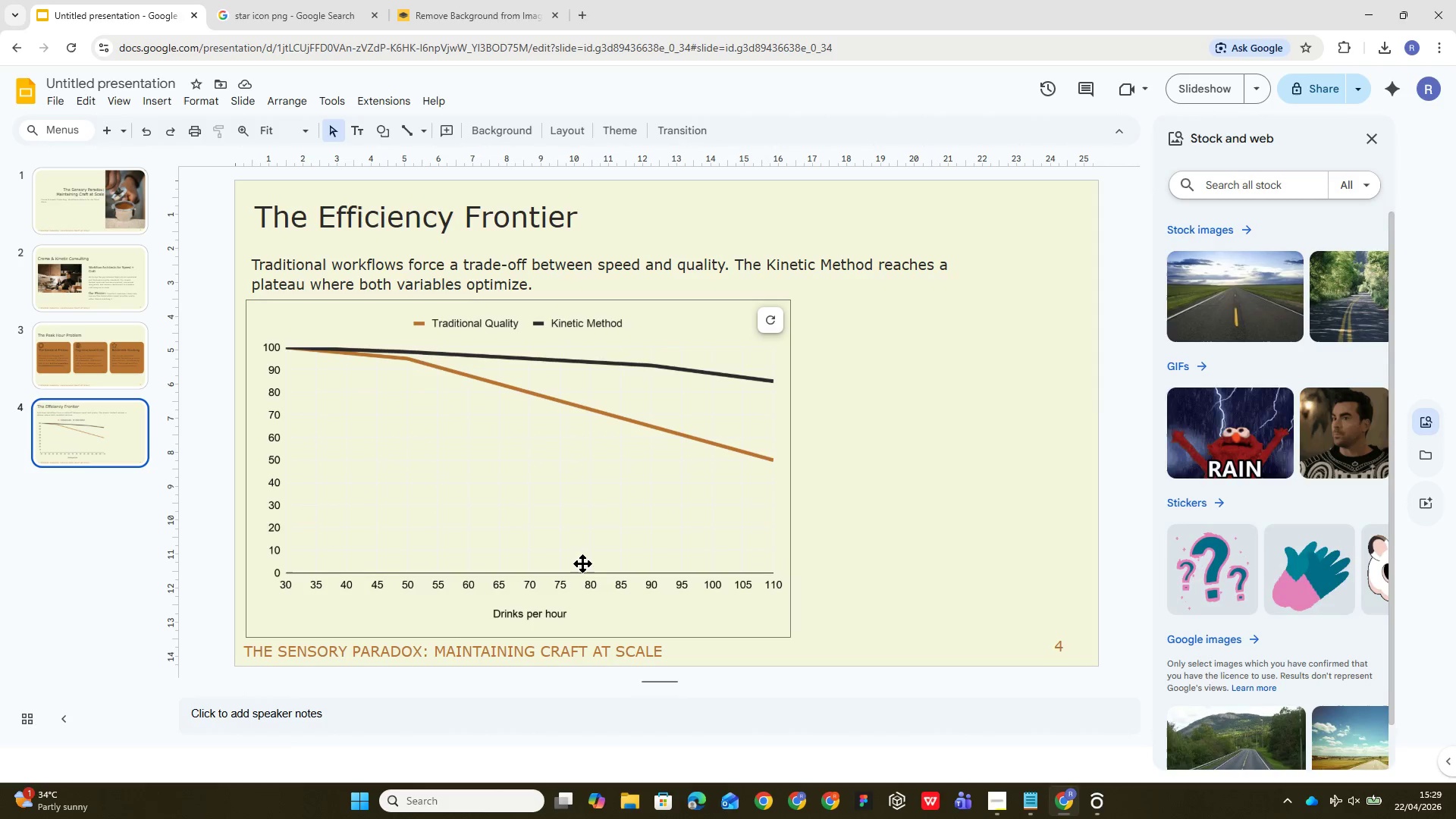 
left_click([347, 130])
 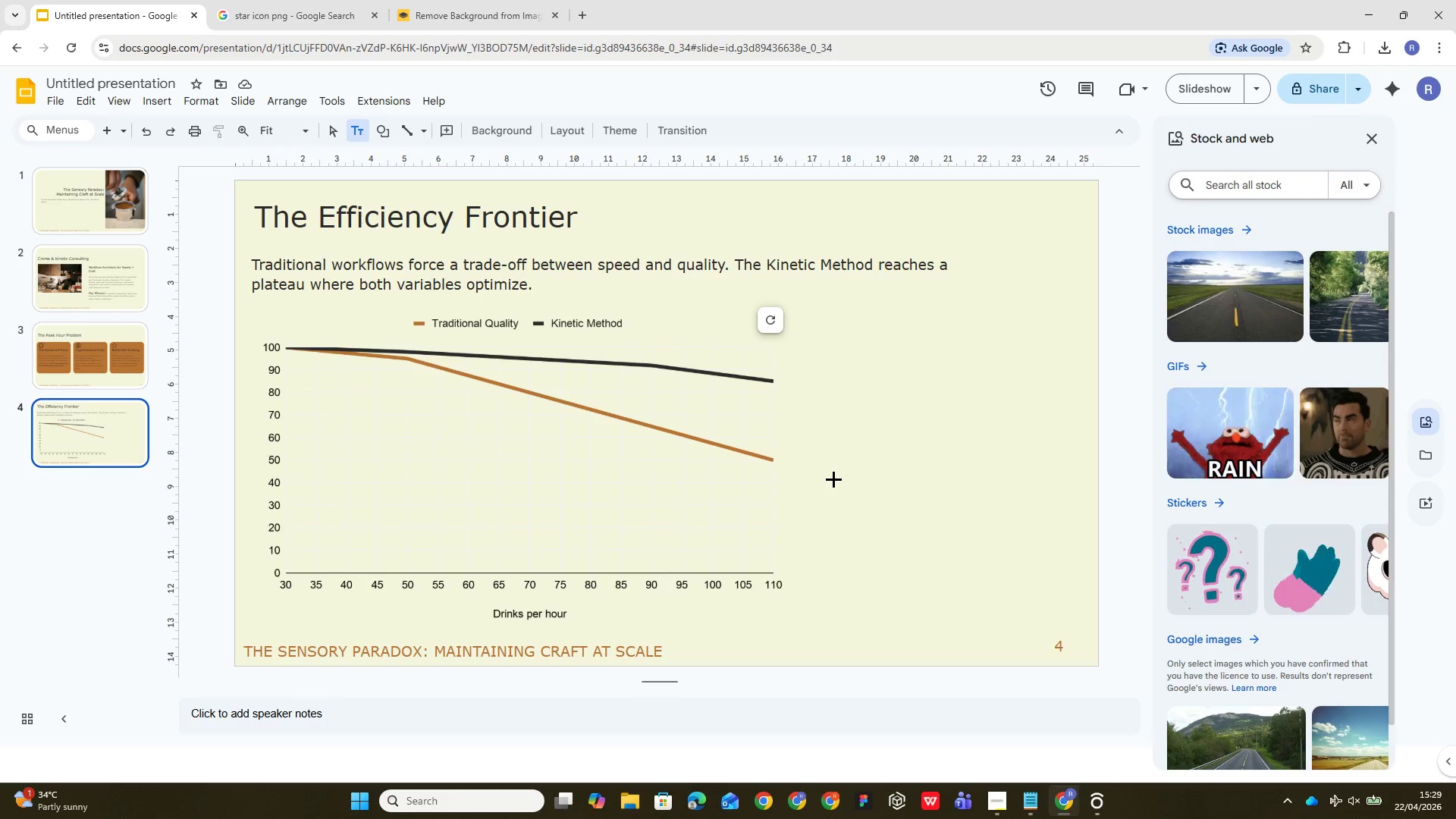 
left_click_drag(start_coordinate=[836, 475], to_coordinate=[1084, 605])
 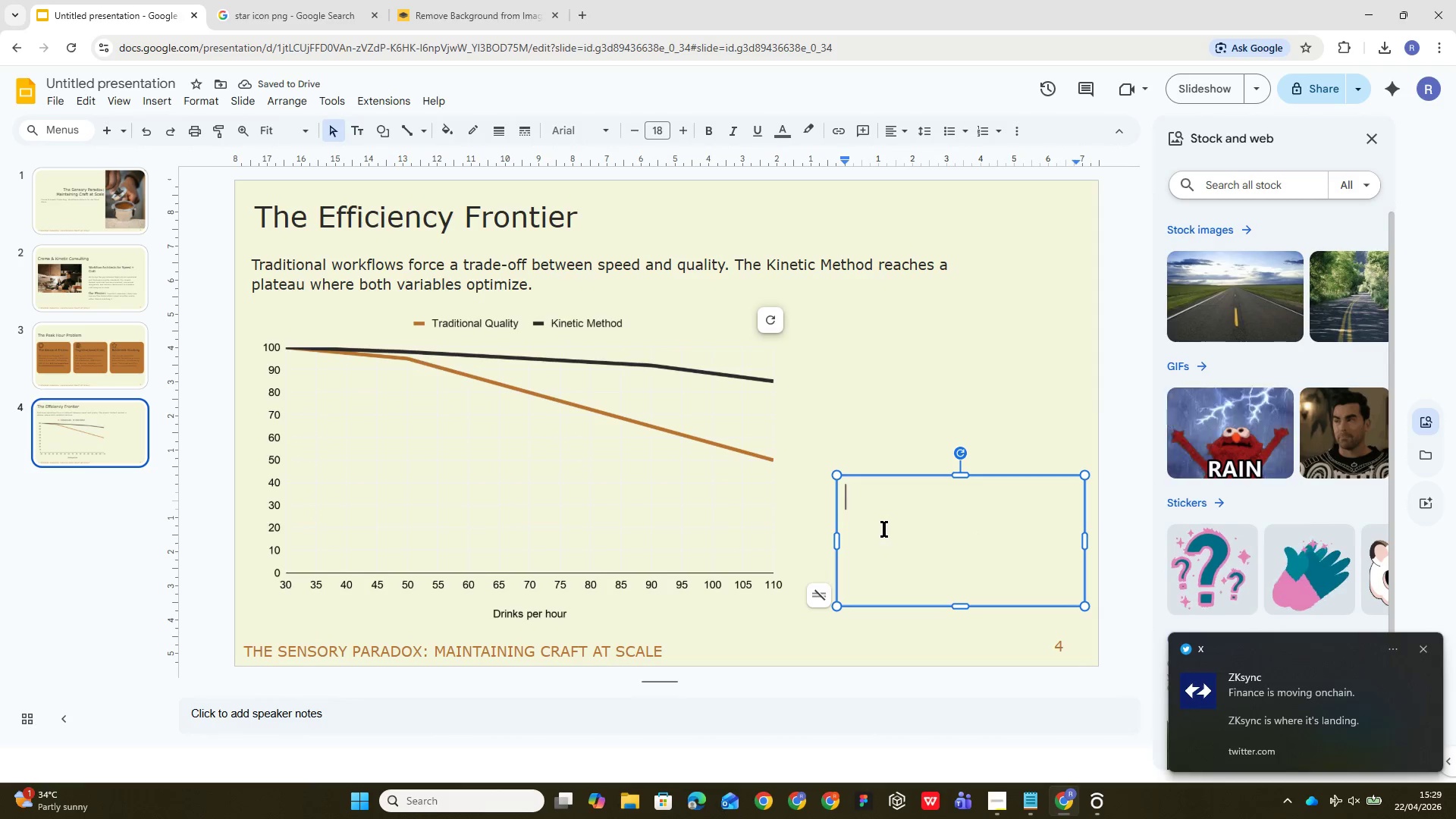 
left_click([573, 130])
 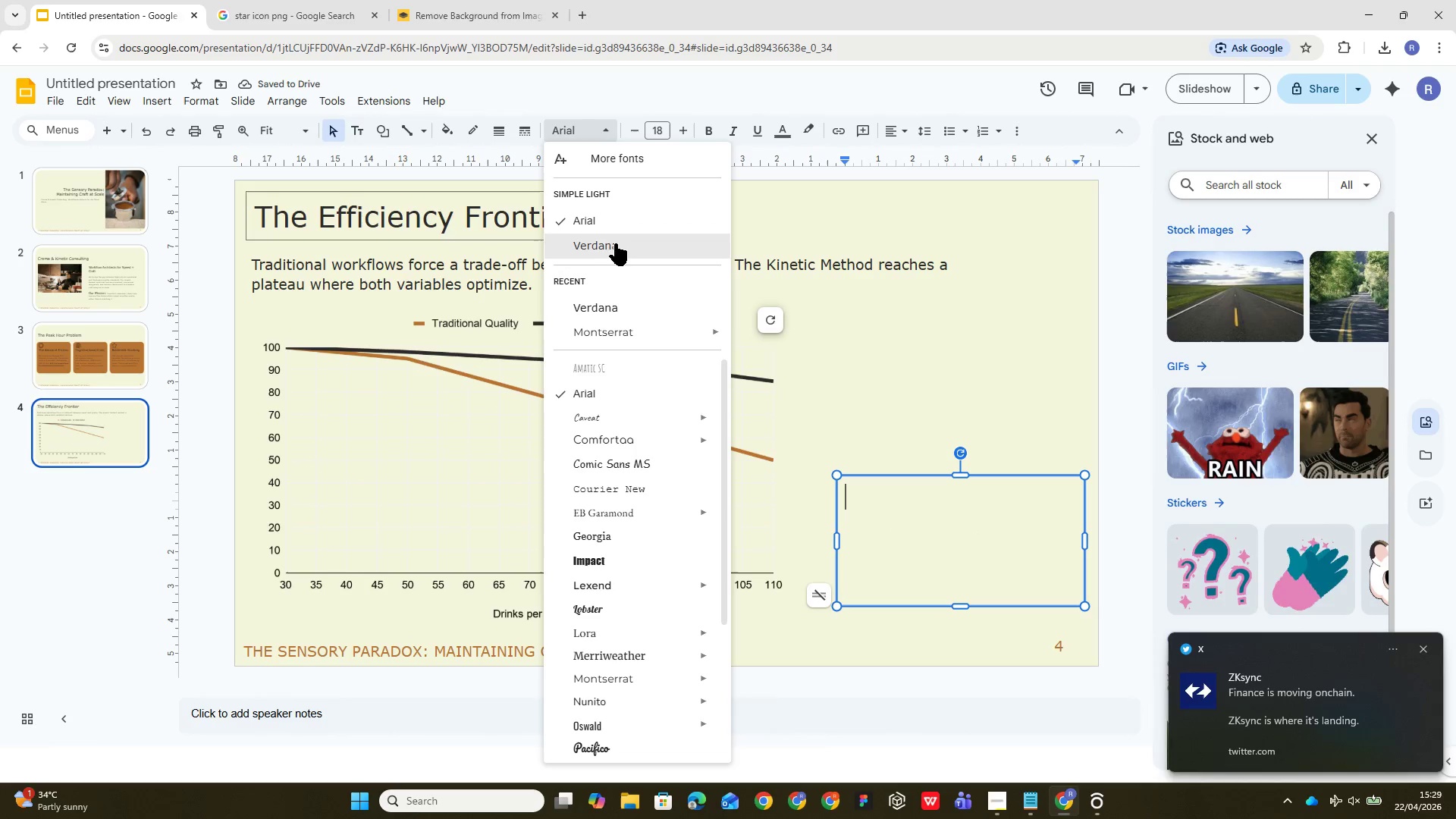 
left_click([617, 240])
 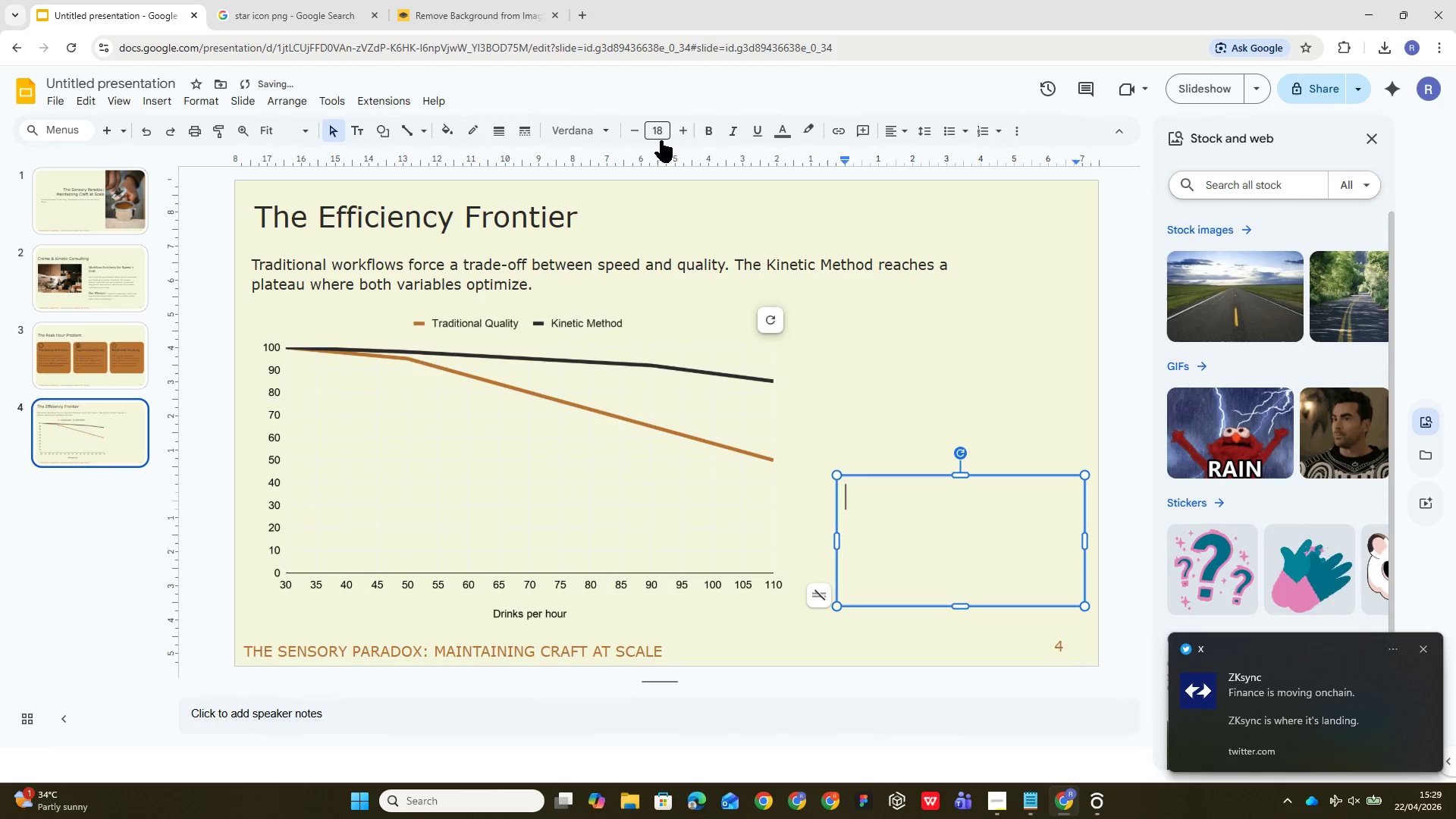 
left_click([661, 140])
 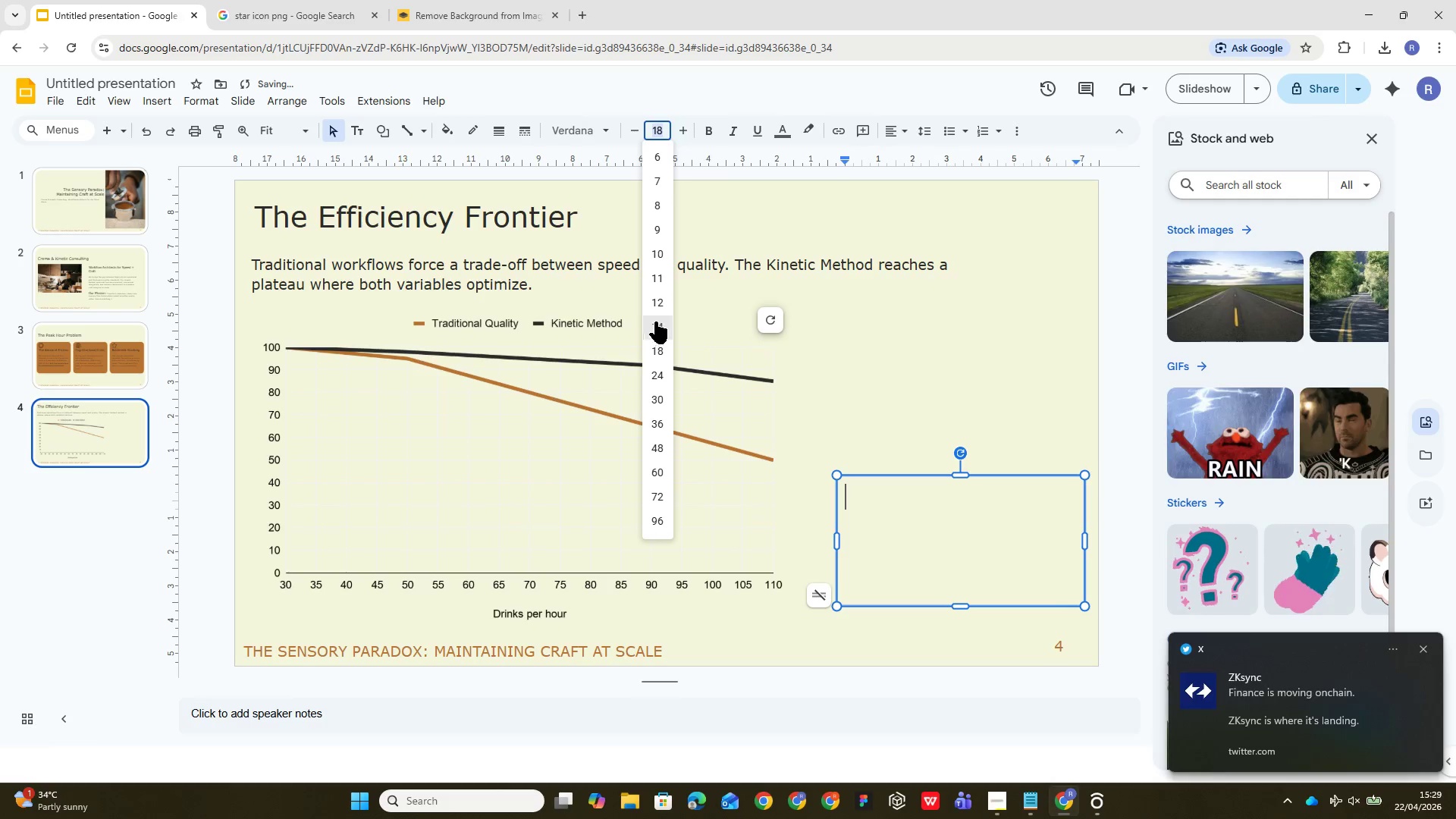 
left_click([656, 311])
 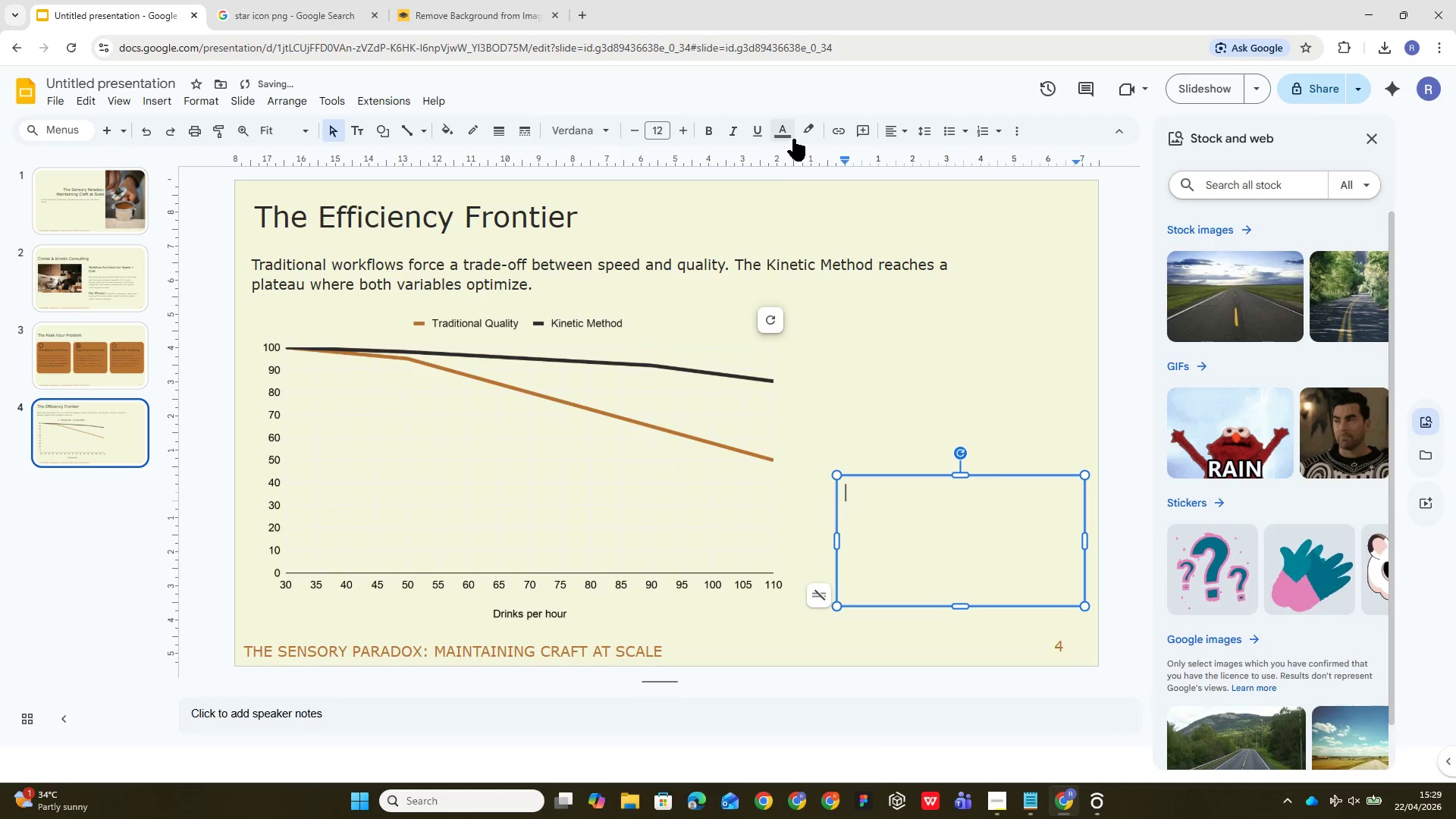 
left_click([792, 138])
 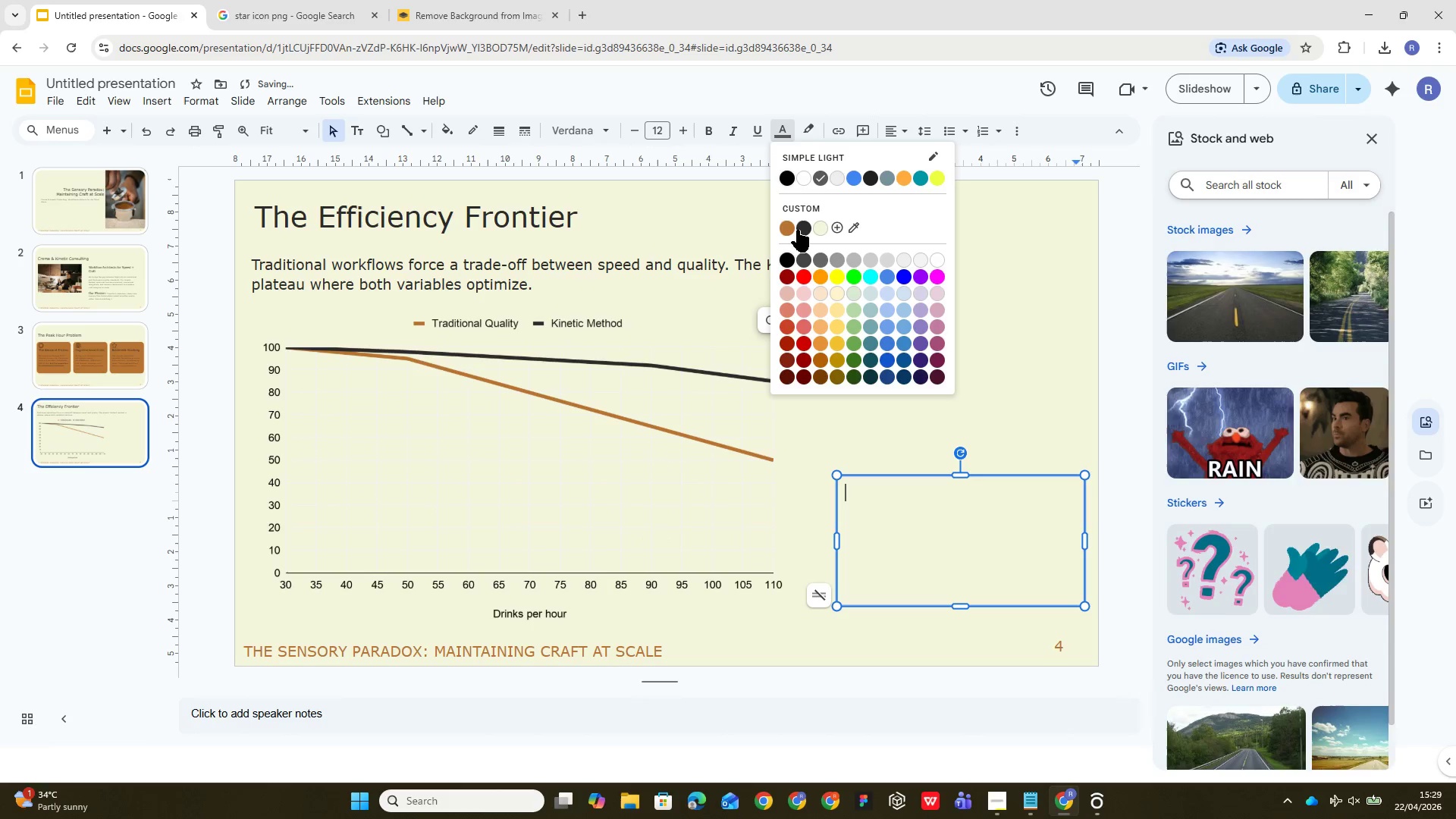 
left_click([799, 231])
 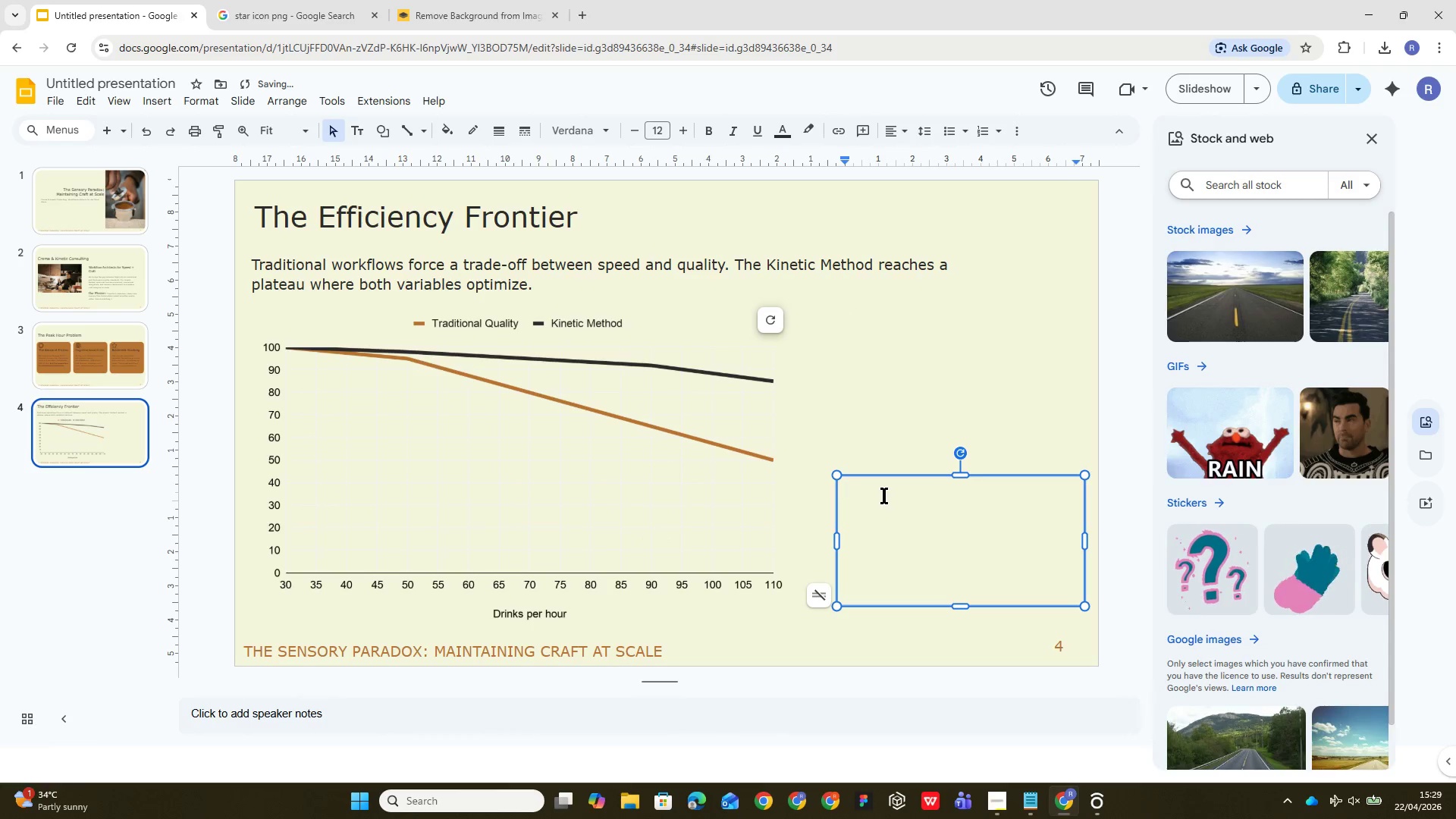 
type(Key Insight)
 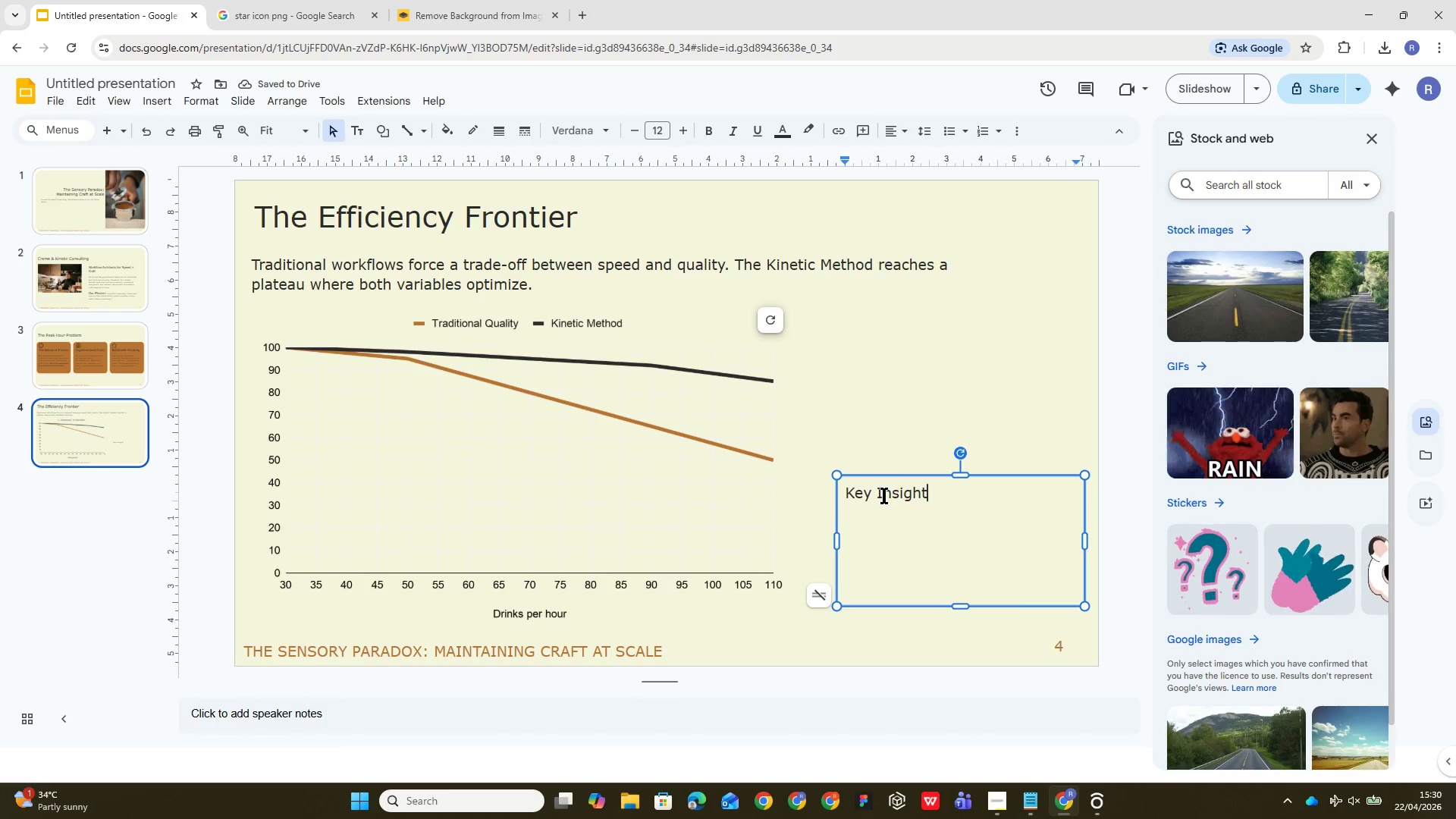 
wait(7.19)
 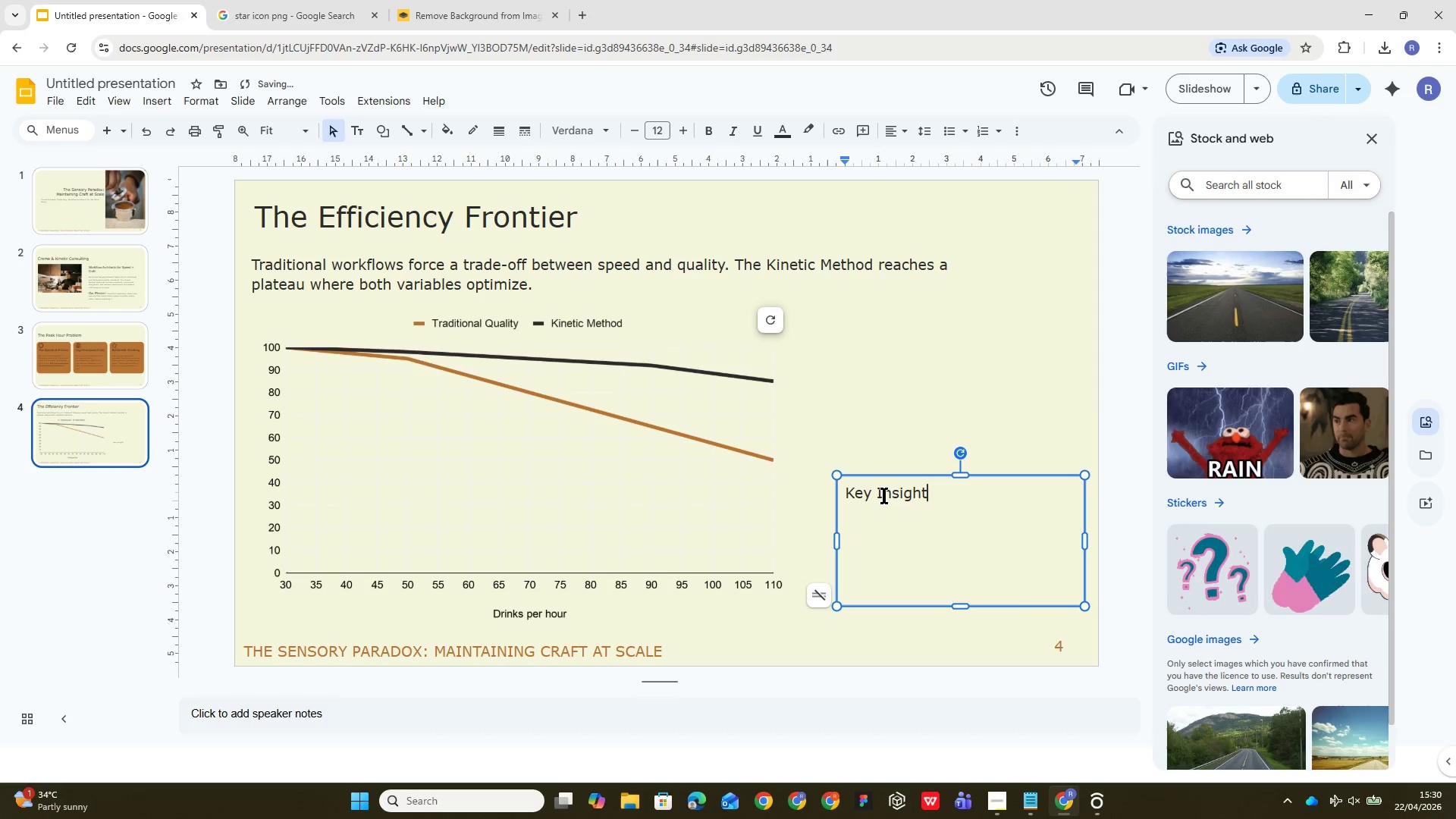 
type(: Traditional Workflow)
 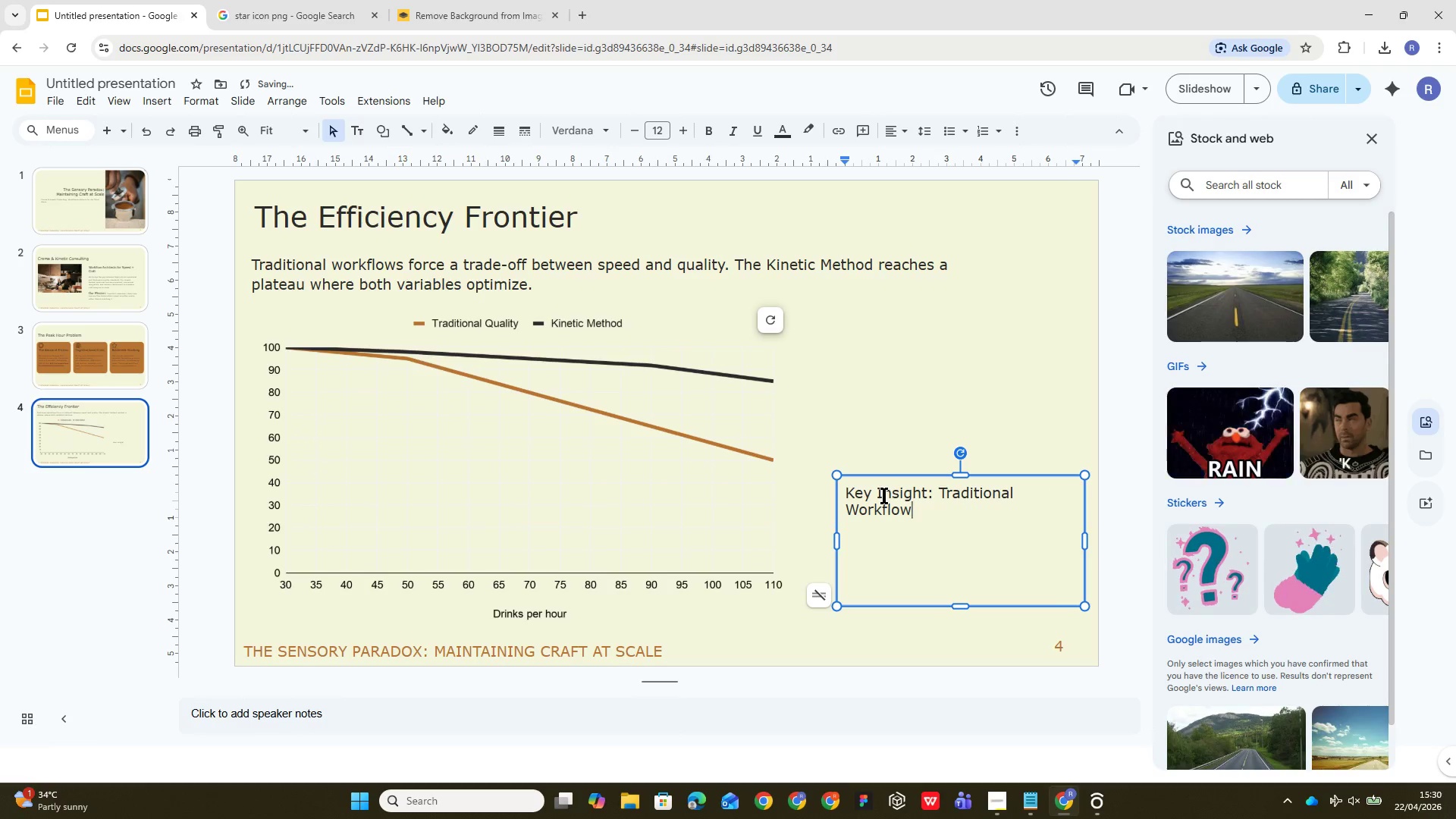 
wait(7.06)
 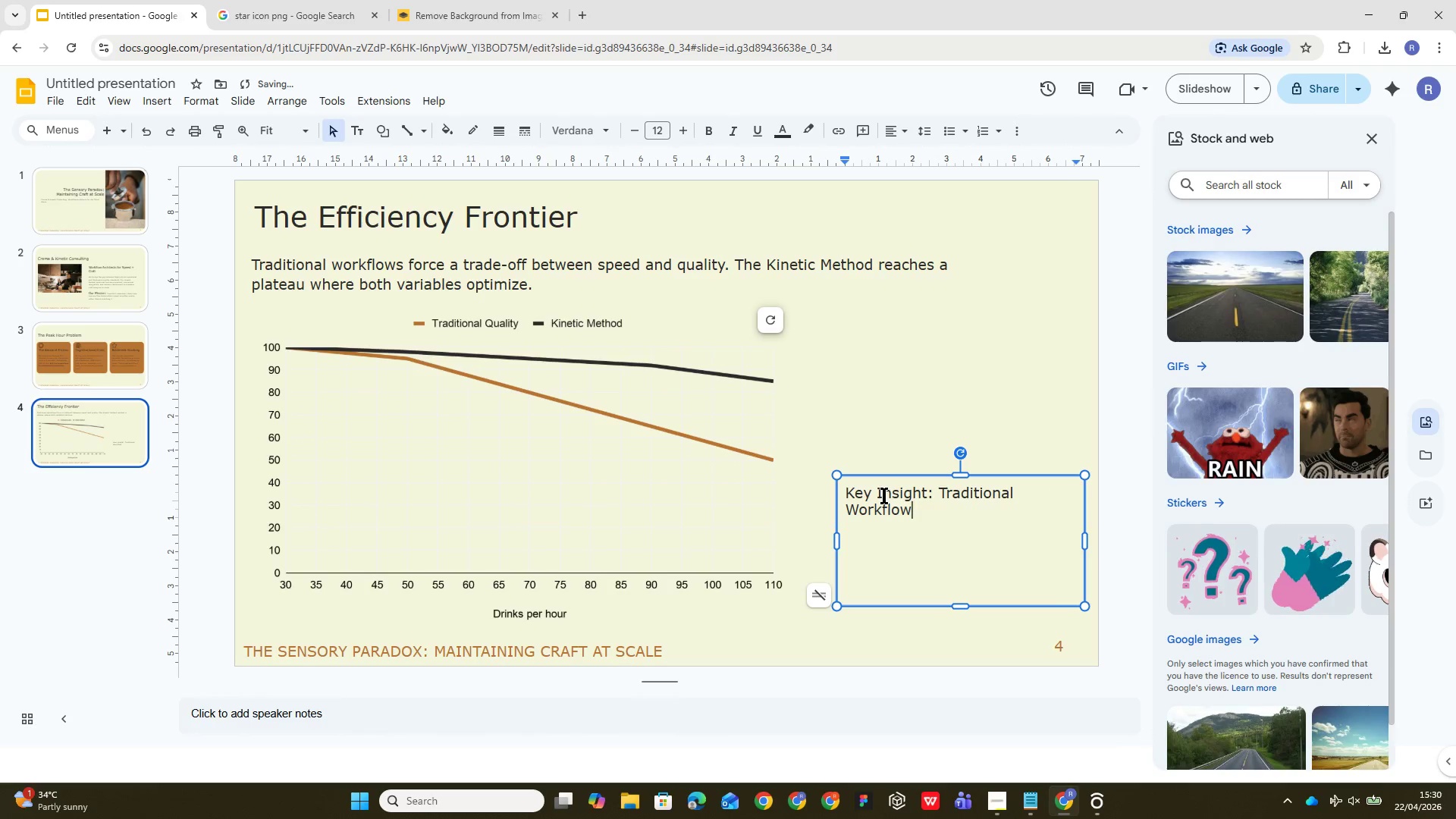 
key(ArrowLeft)
 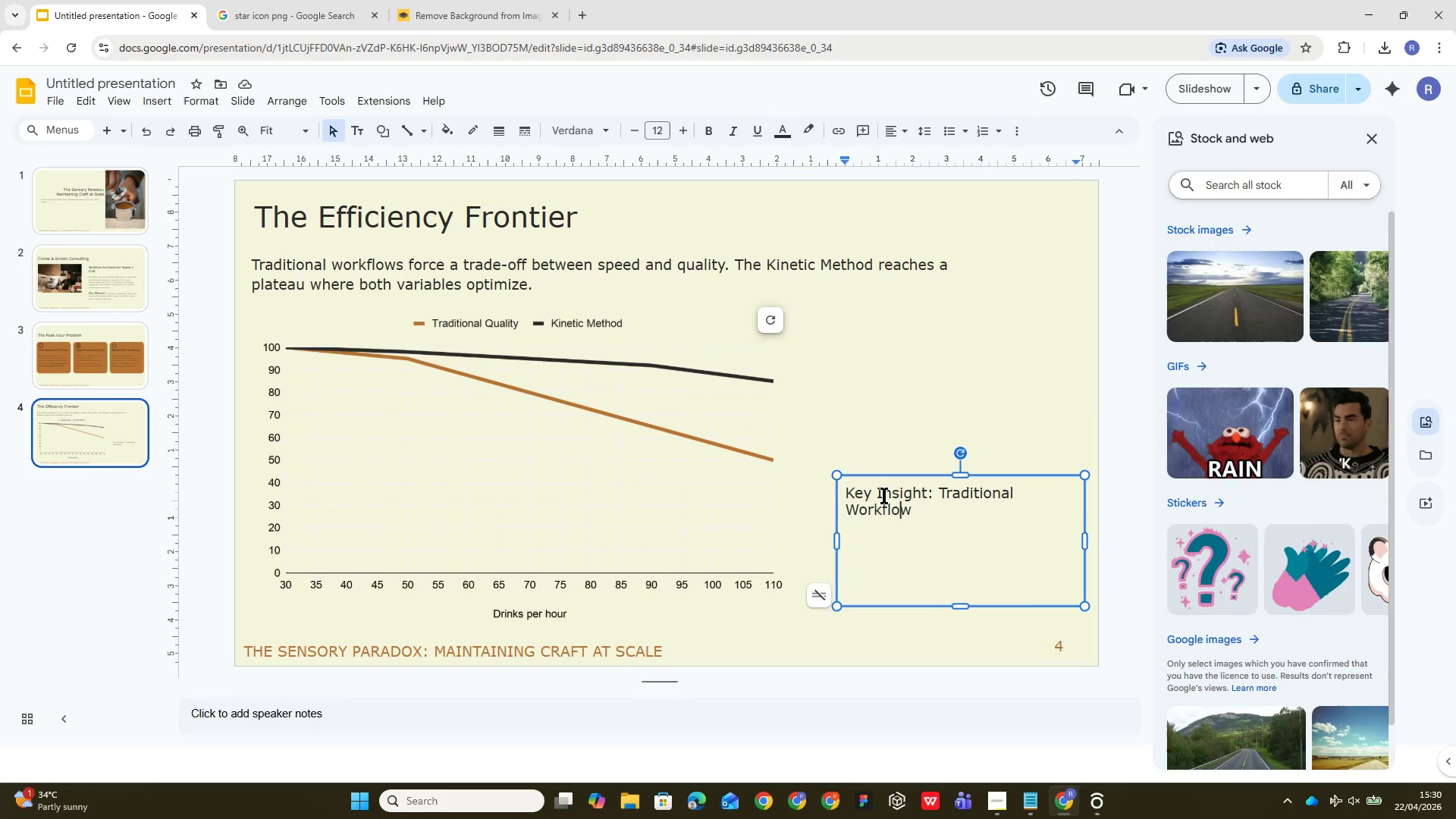 
key(ArrowLeft)
 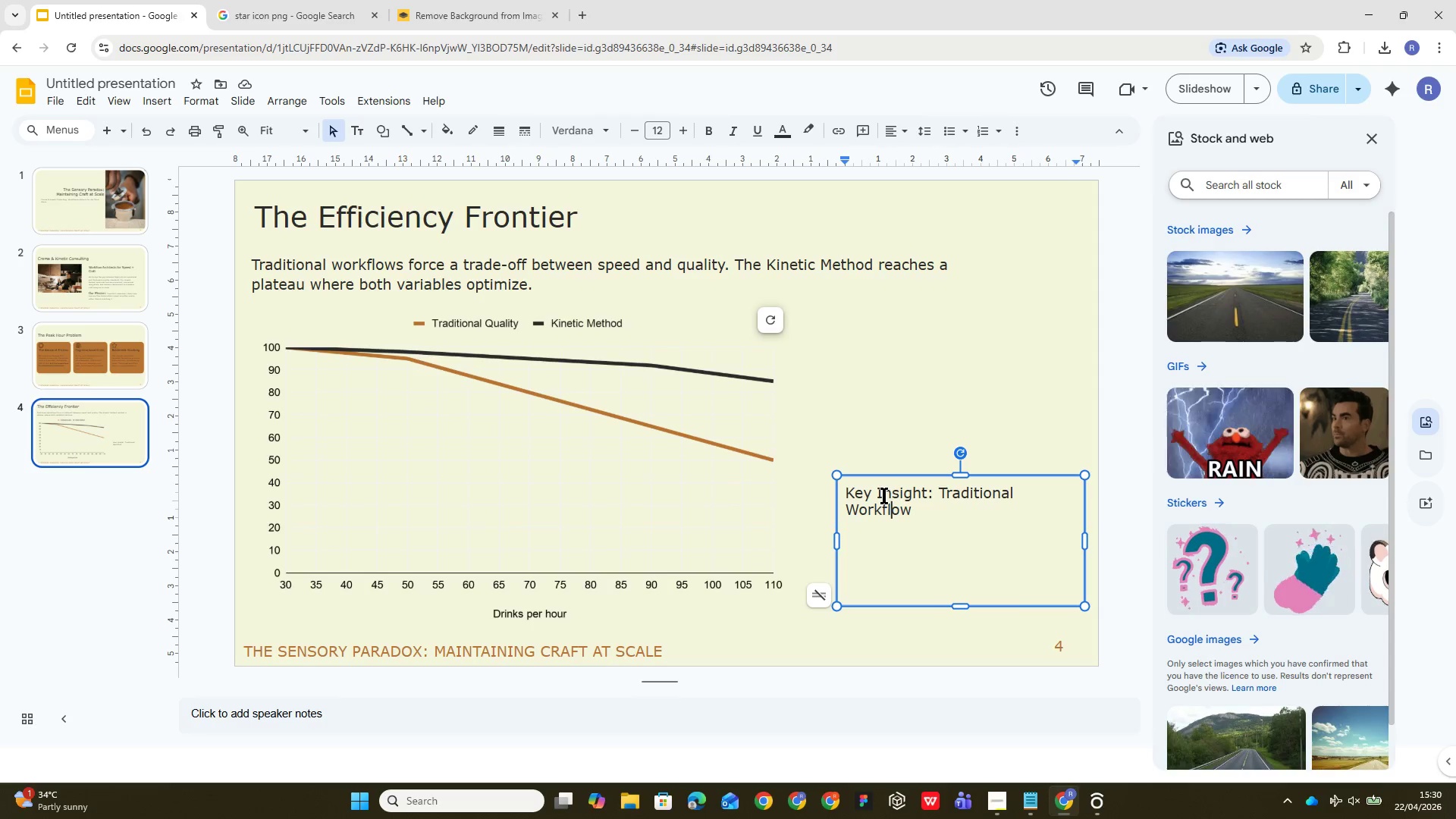 
key(ArrowLeft)
 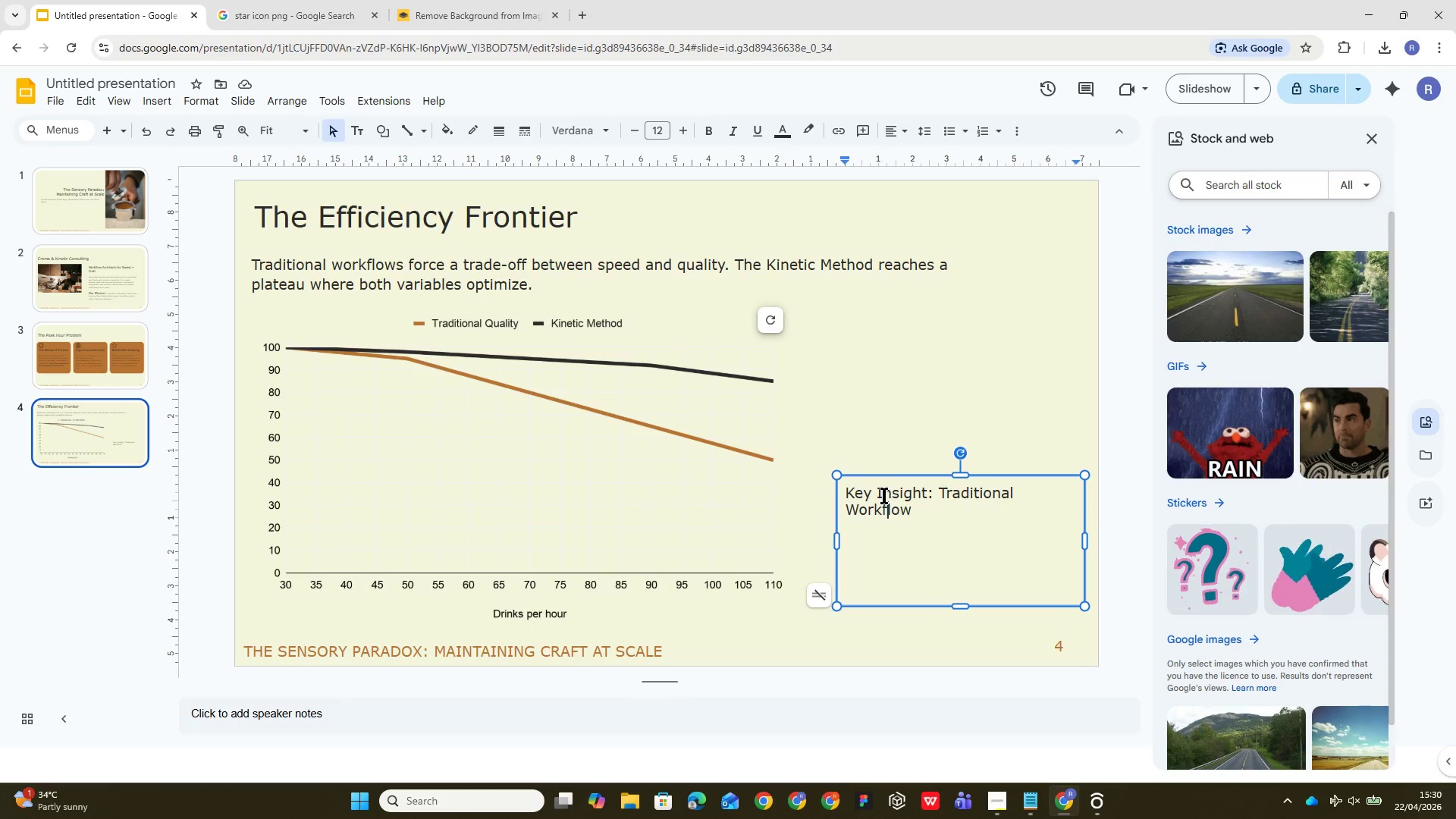 
key(ArrowLeft)
 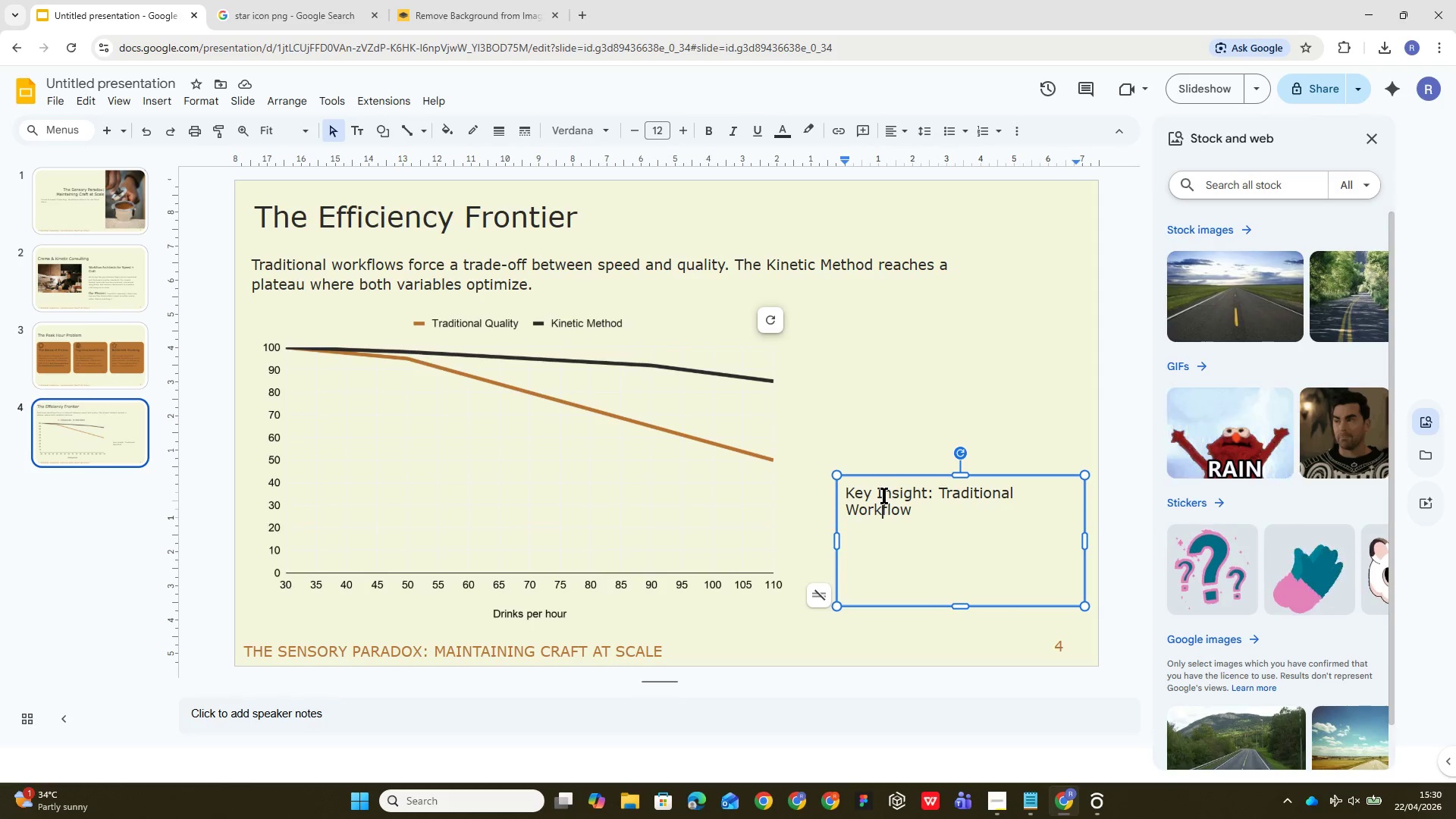 
key(ArrowLeft)
 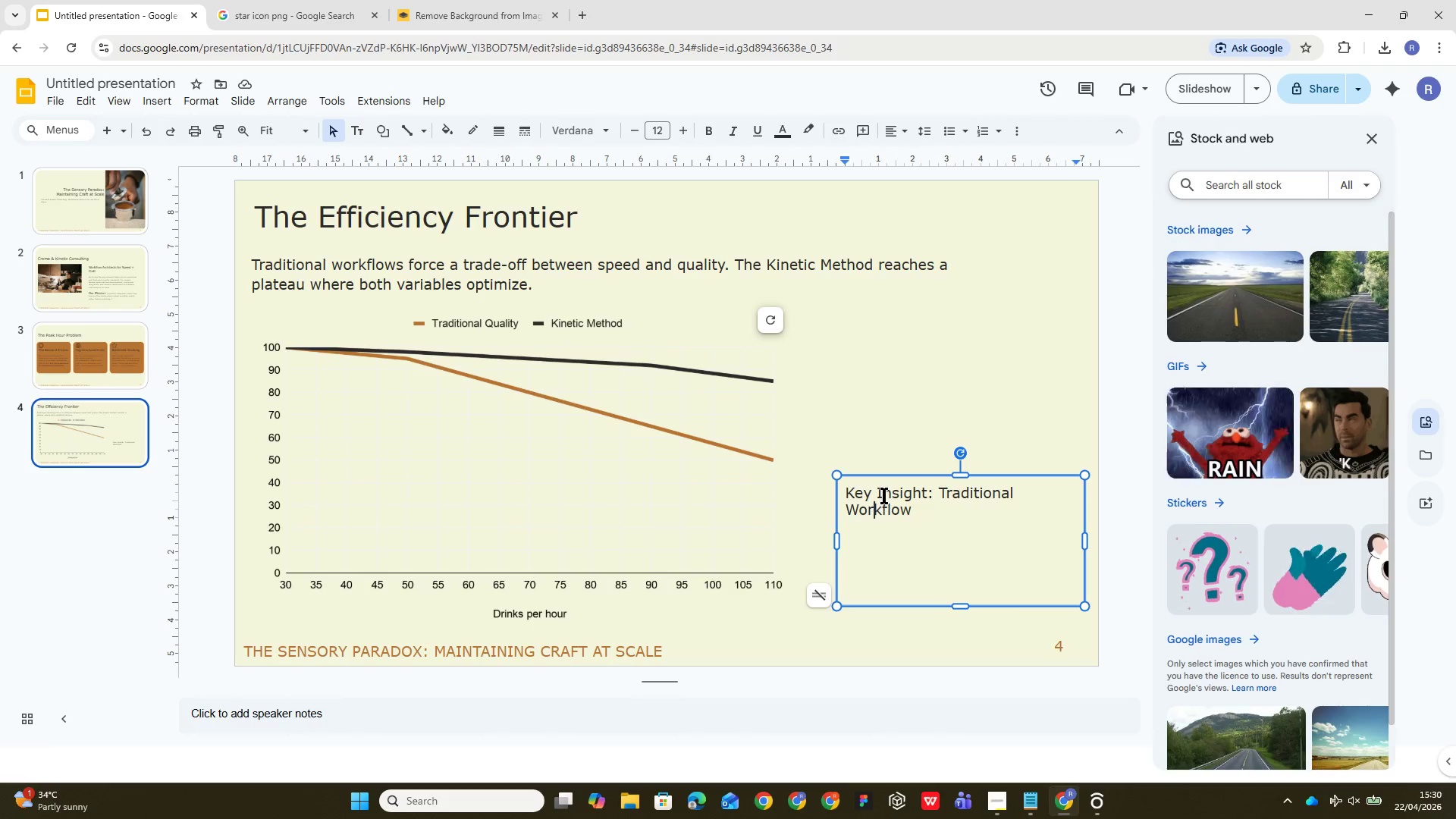 
key(ArrowLeft)
 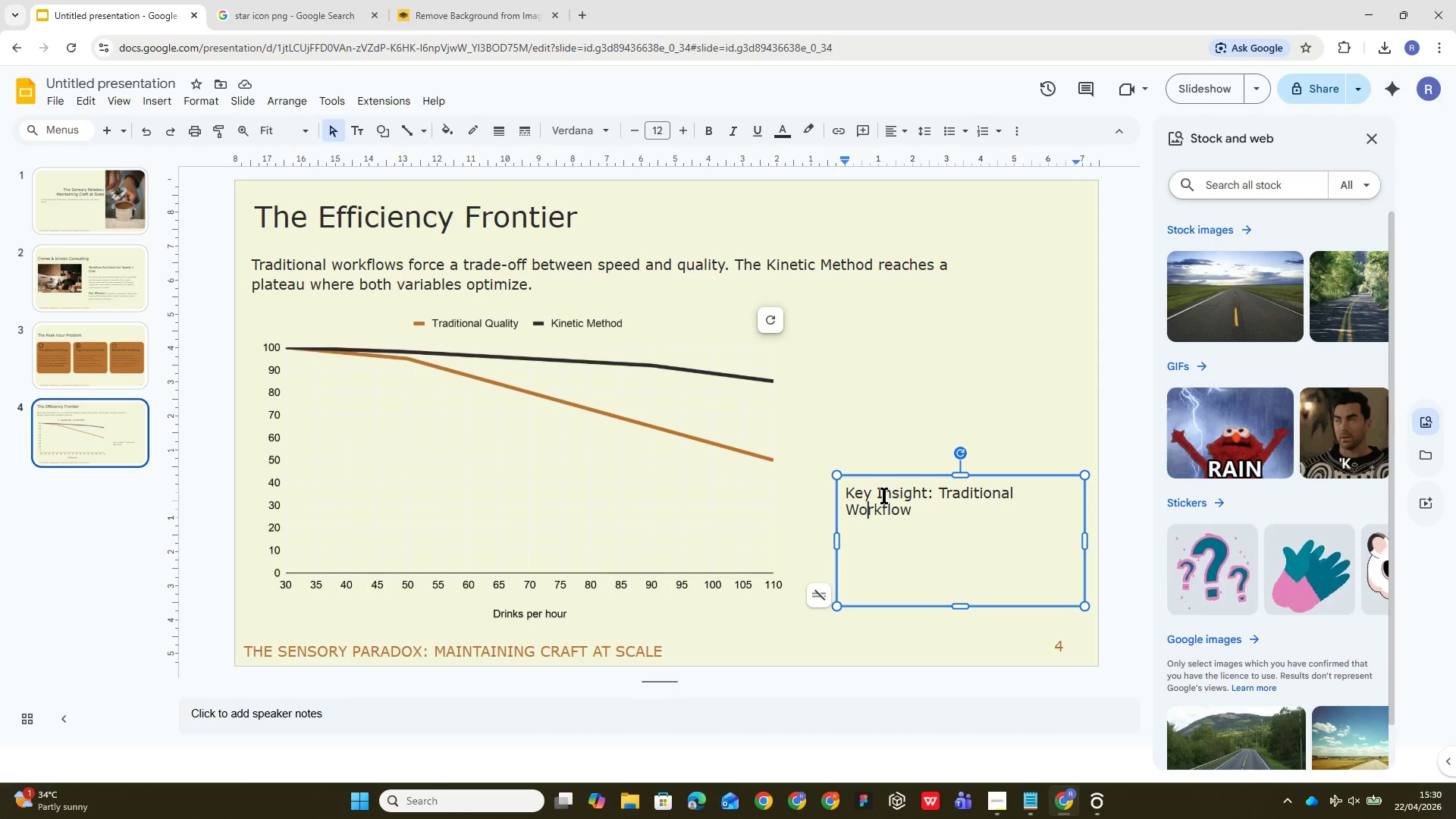 
key(ArrowLeft)
 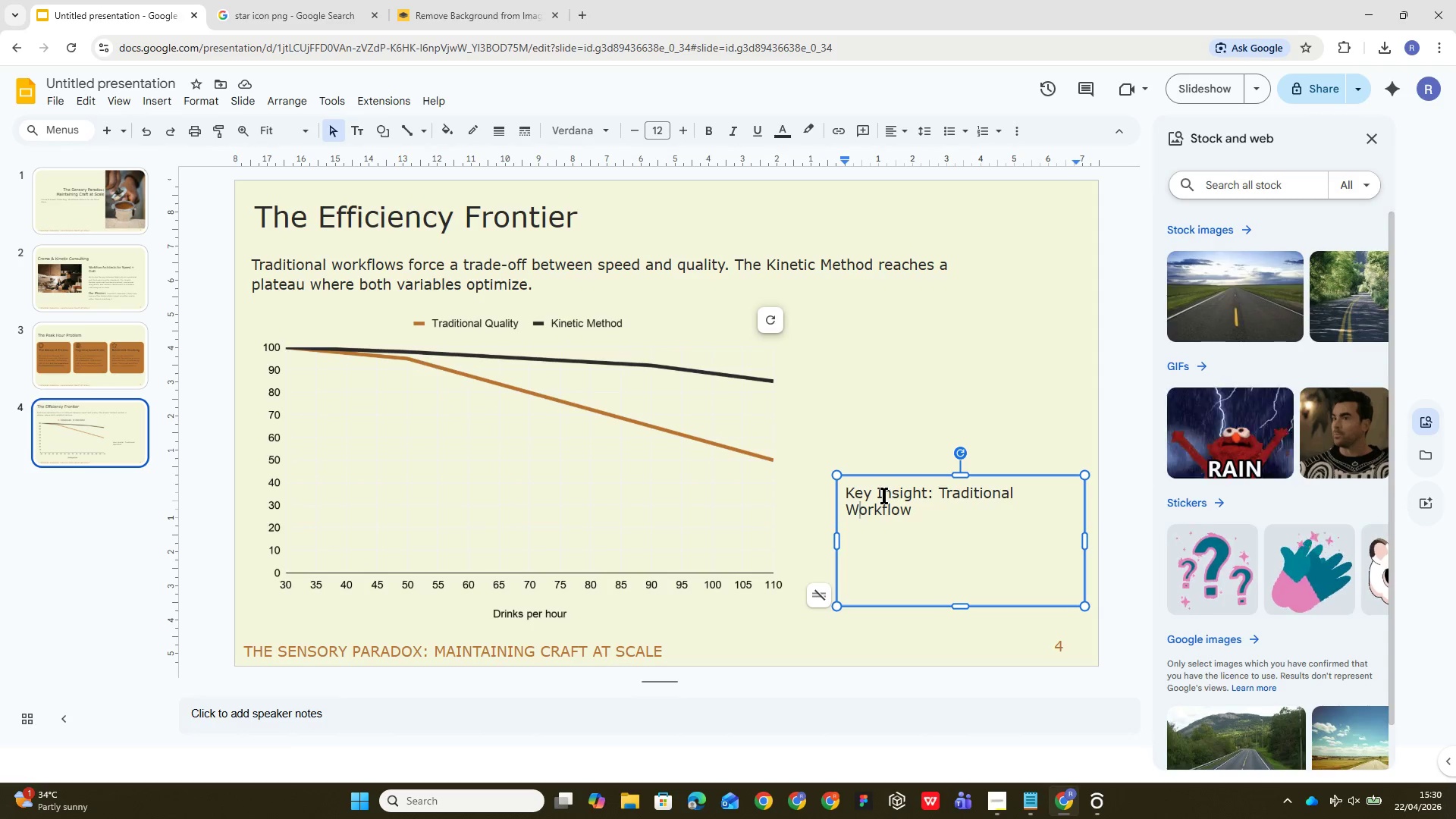 
key(Backspace)
 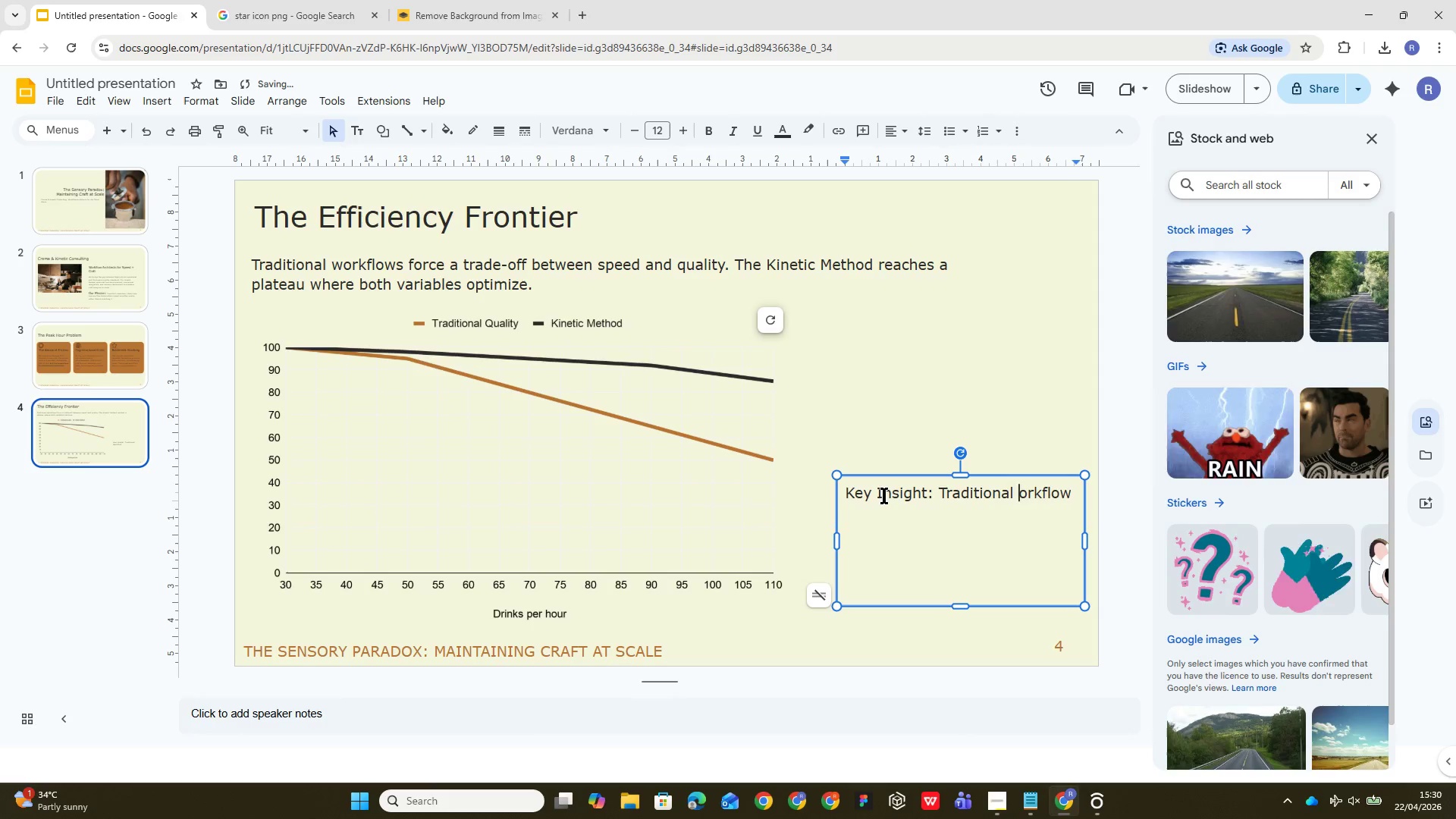 
key(W)
 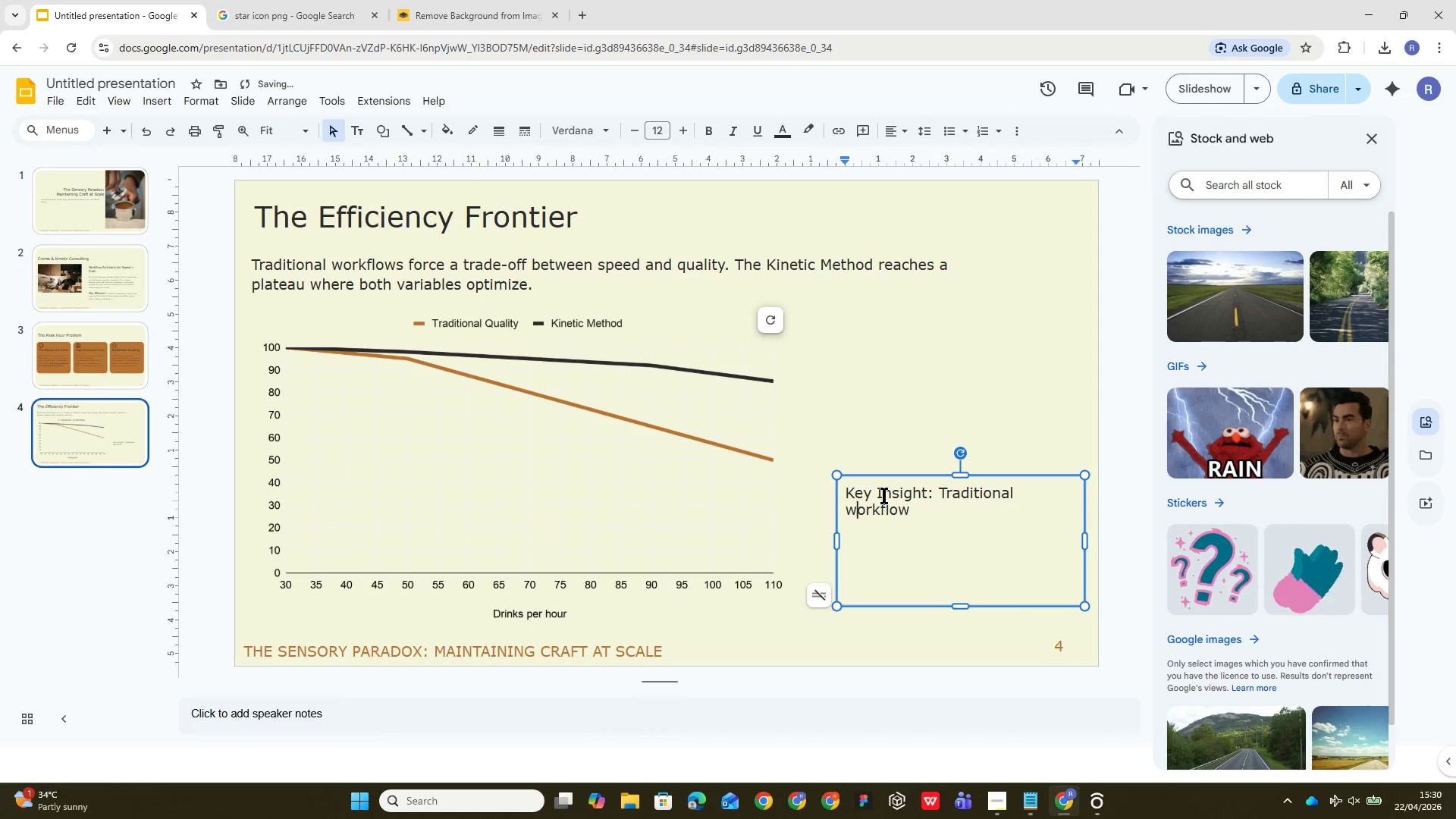 
key(ArrowRight)
 